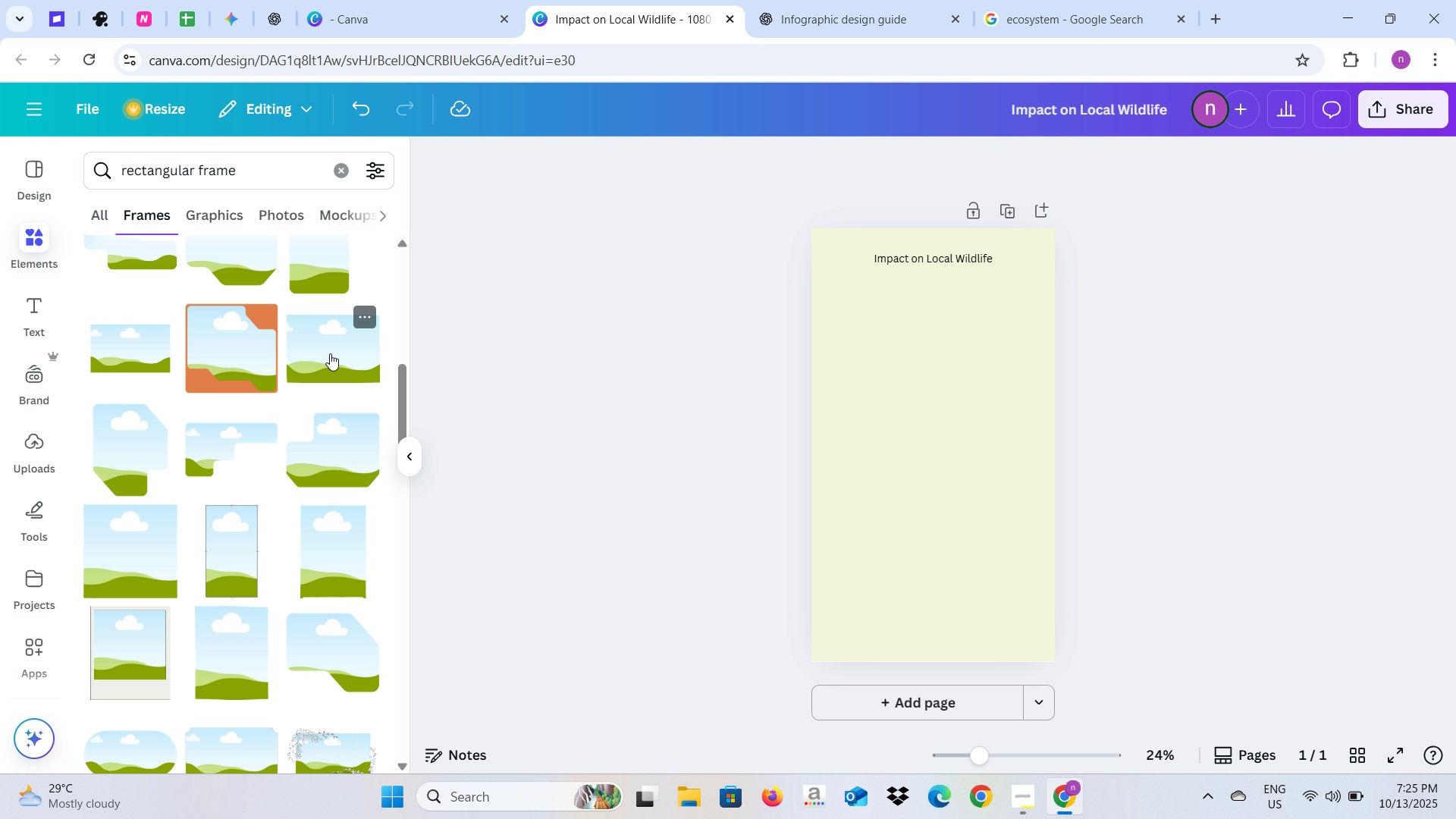 
left_click([330, 353])
 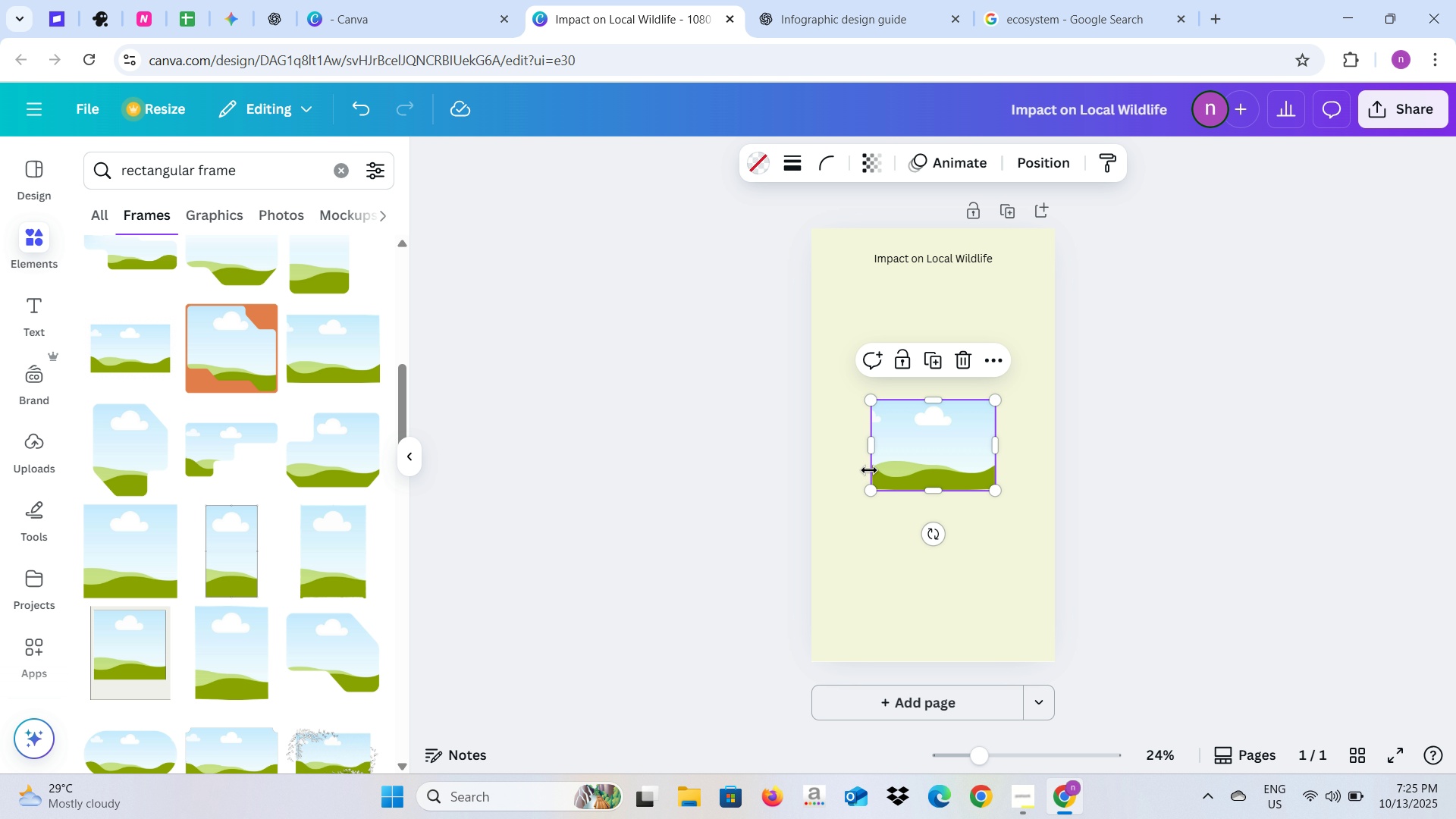 
left_click_drag(start_coordinate=[903, 441], to_coordinate=[844, 267])
 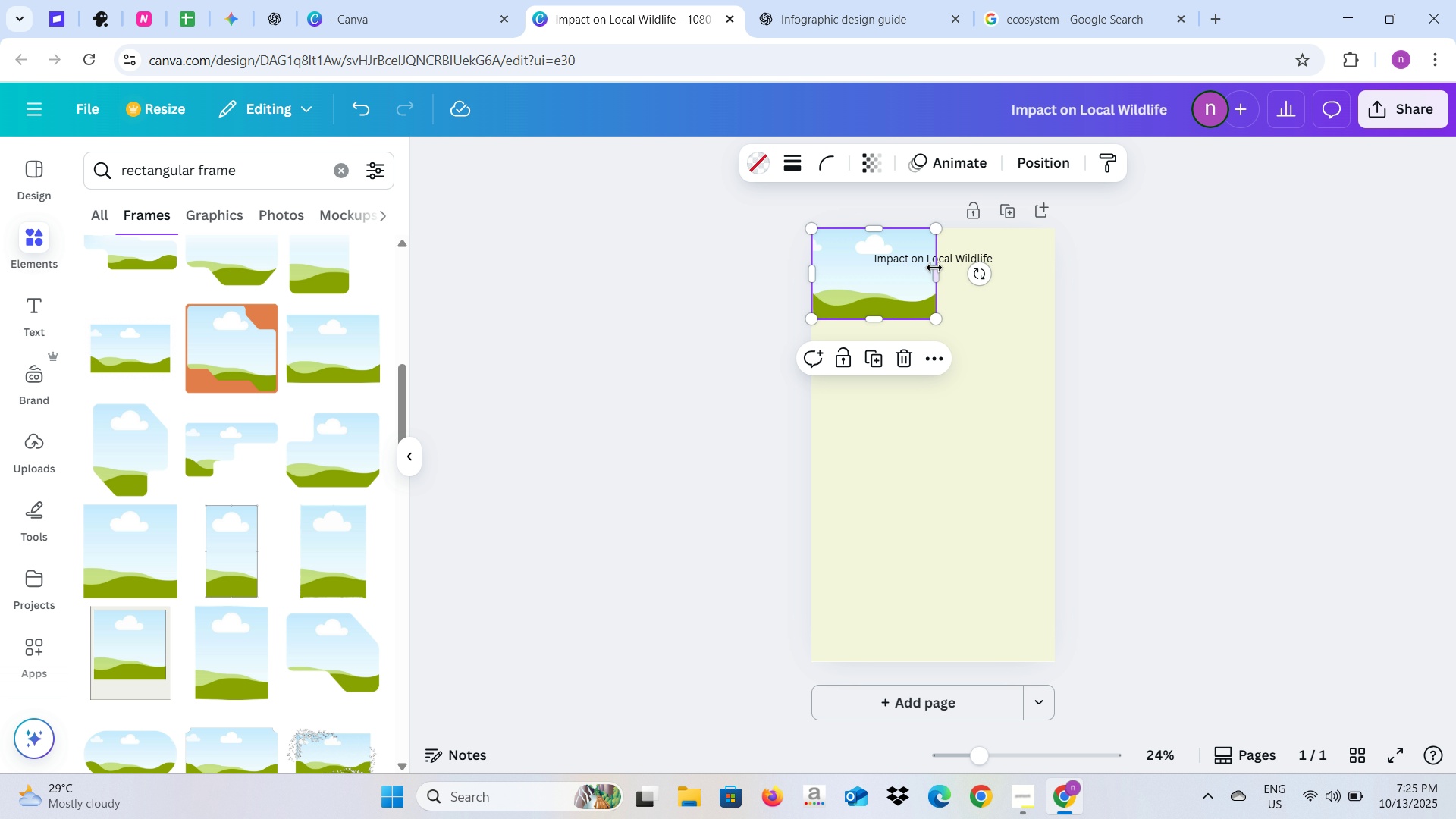 
left_click_drag(start_coordinate=[937, 268], to_coordinate=[1054, 269])
 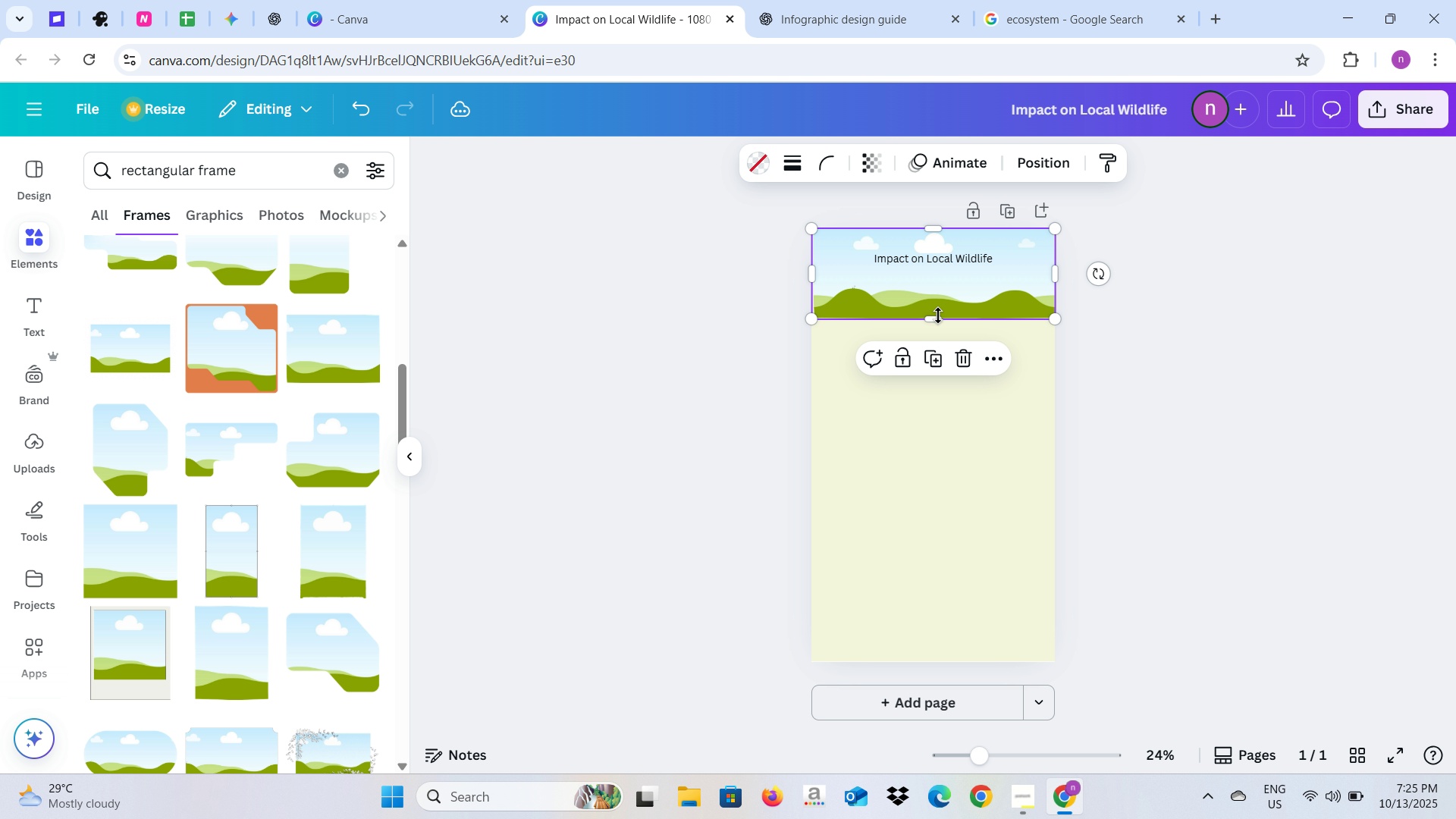 
left_click_drag(start_coordinate=[937, 316], to_coordinate=[933, 278])
 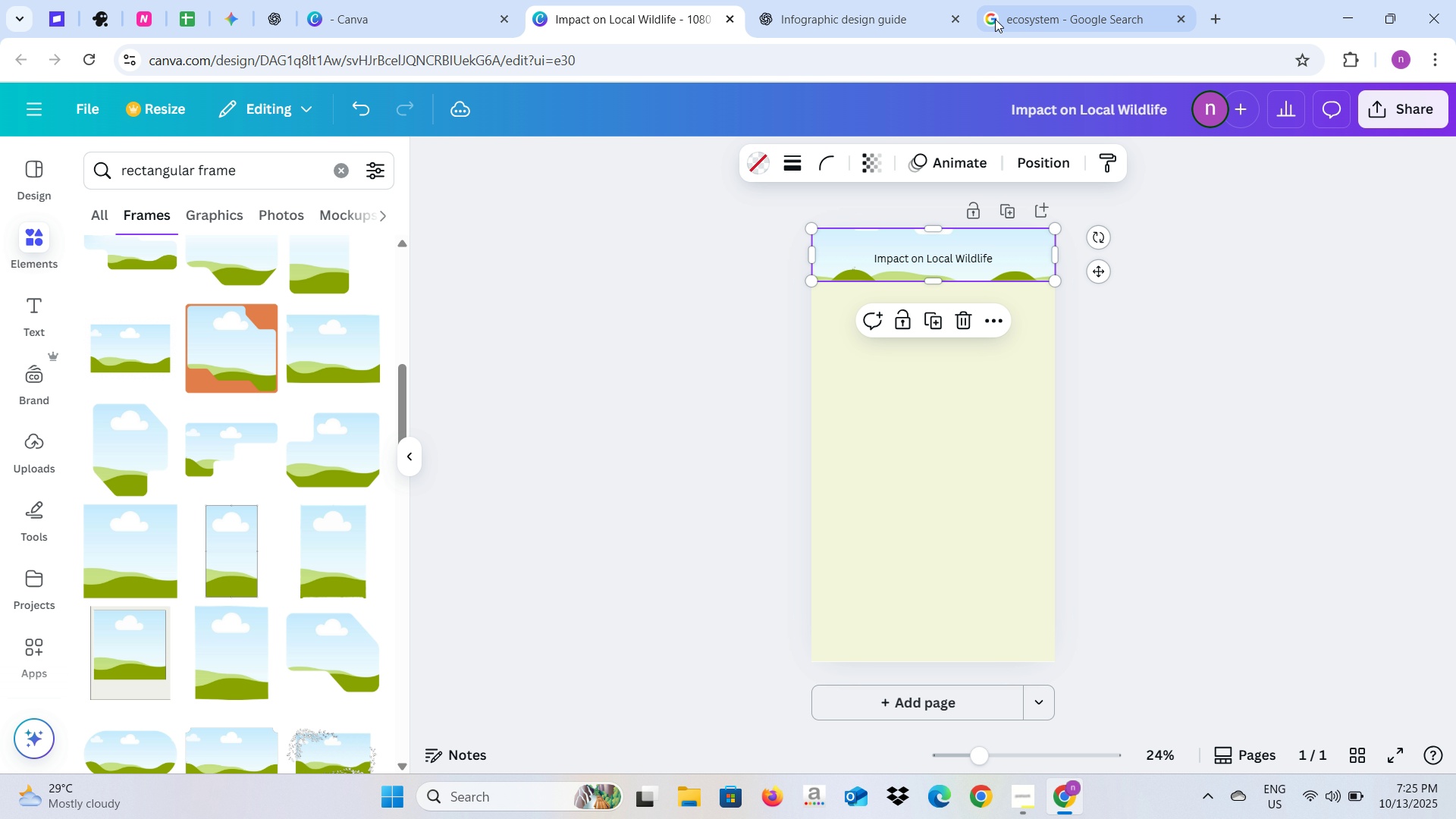 
left_click([1001, 15])
 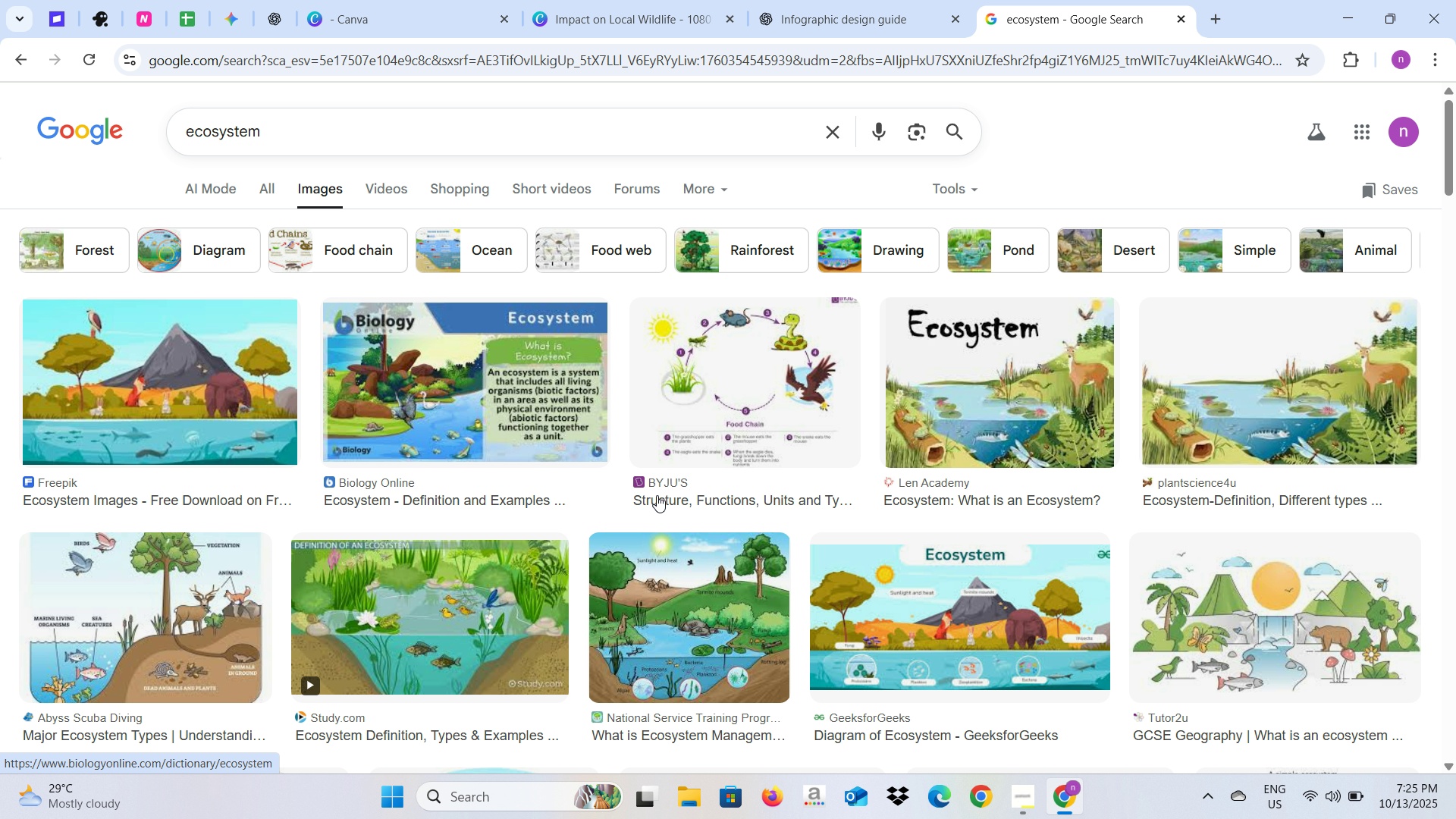 
scroll: coordinate [770, 523], scroll_direction: down, amount: 2.0
 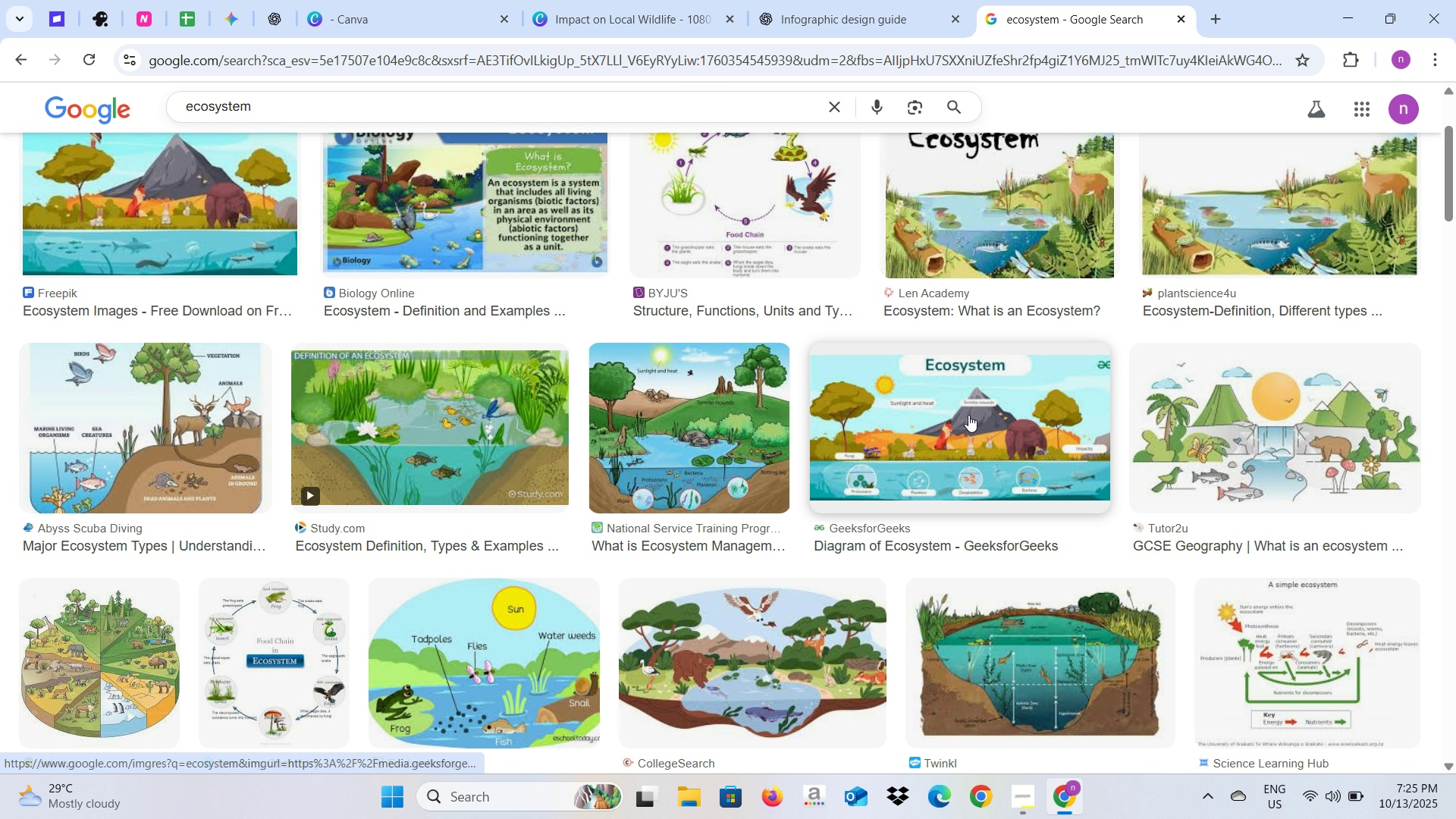 
left_click([968, 415])
 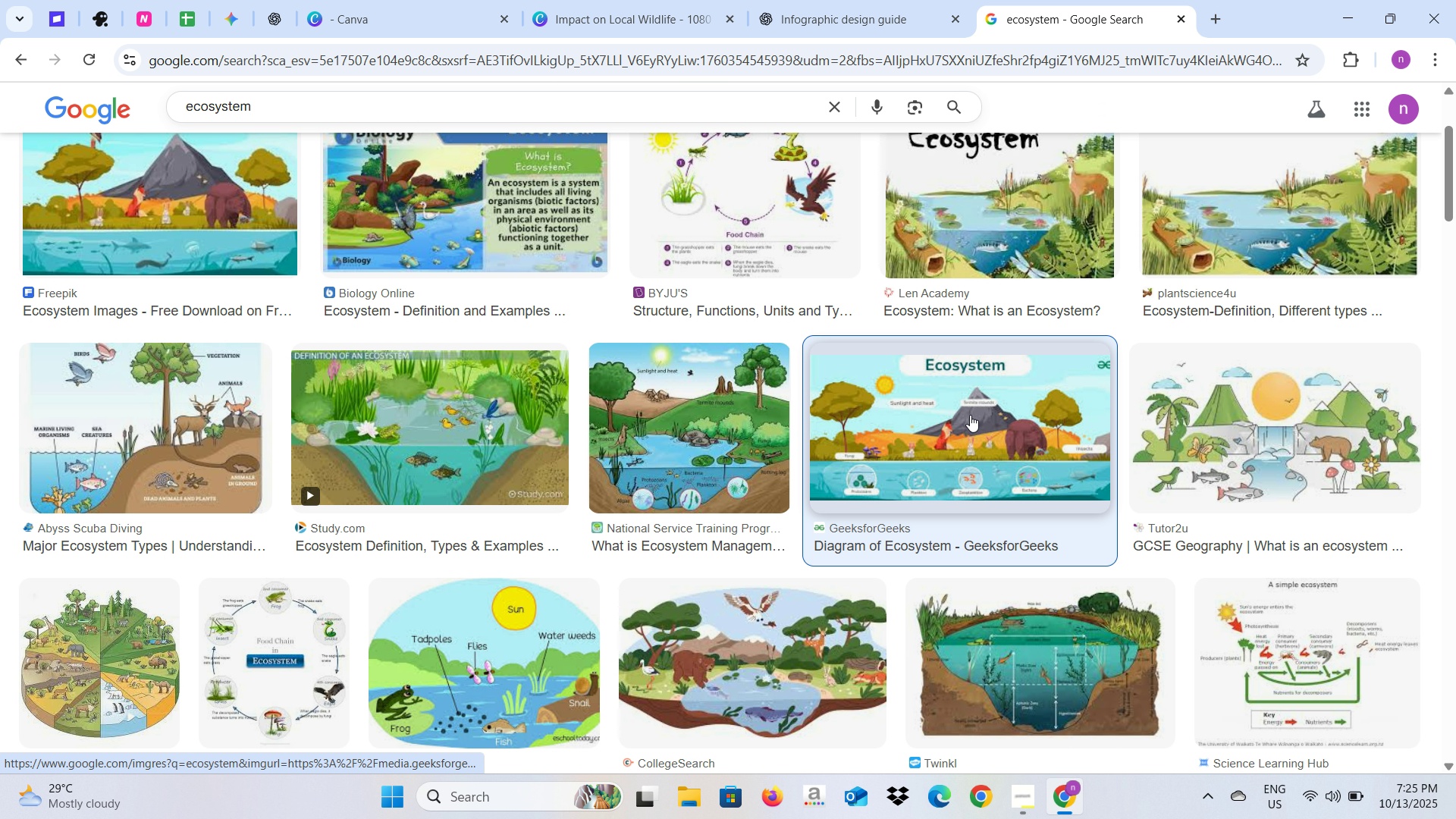 
mouse_move([1109, 383])
 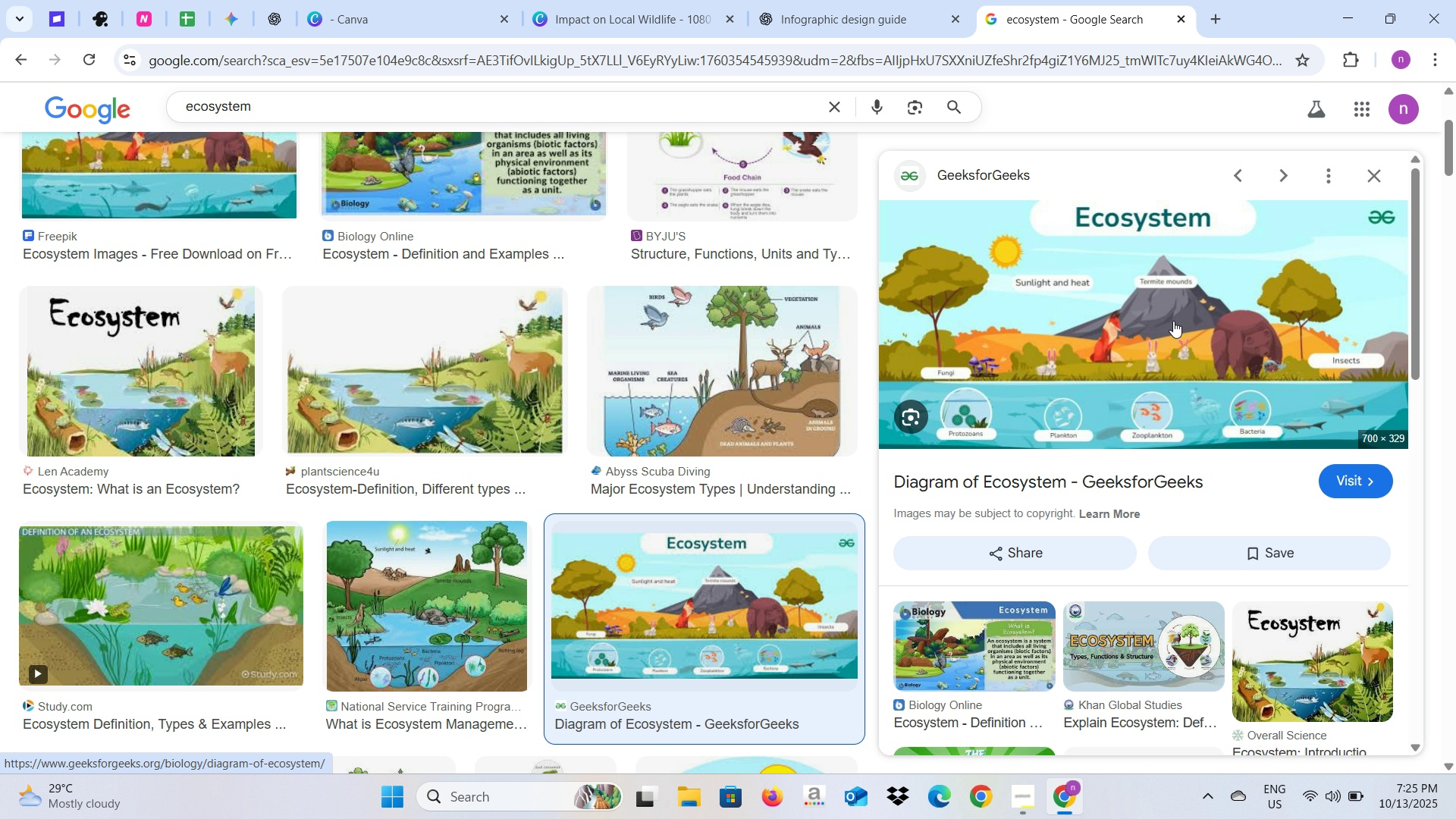 
wait(18.65)
 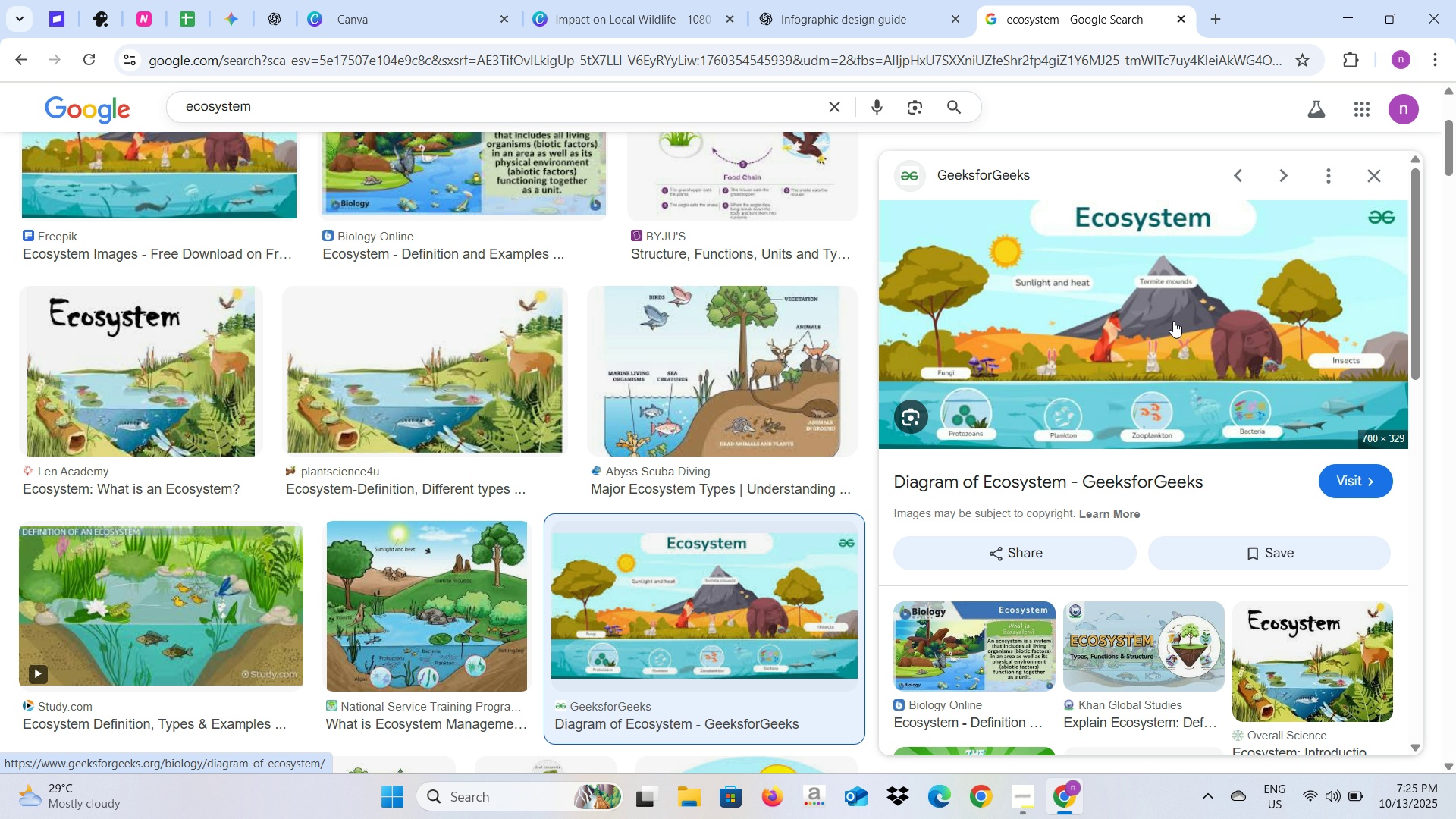 
right_click([1140, 299])
 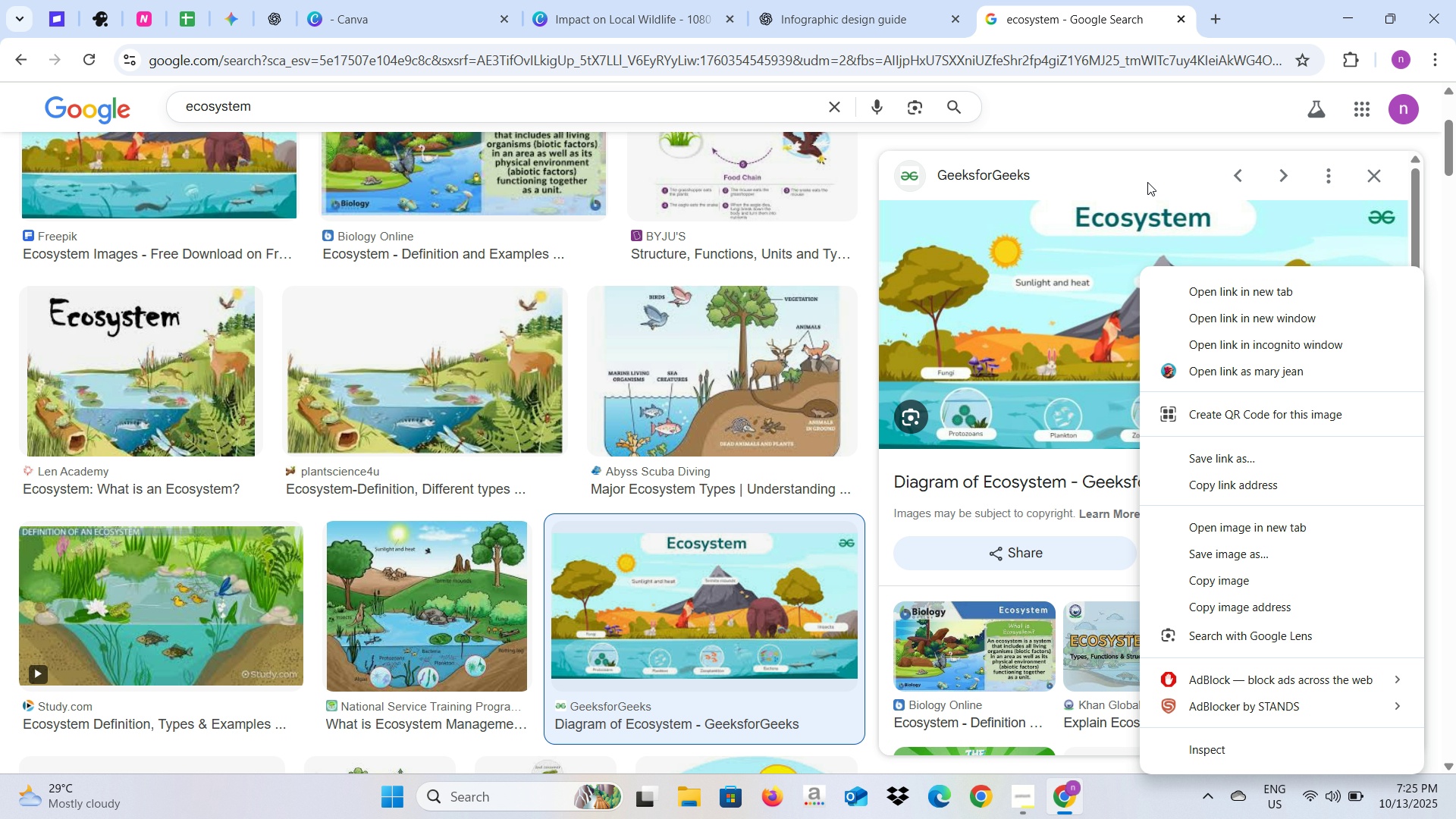 
left_click([1166, 160])
 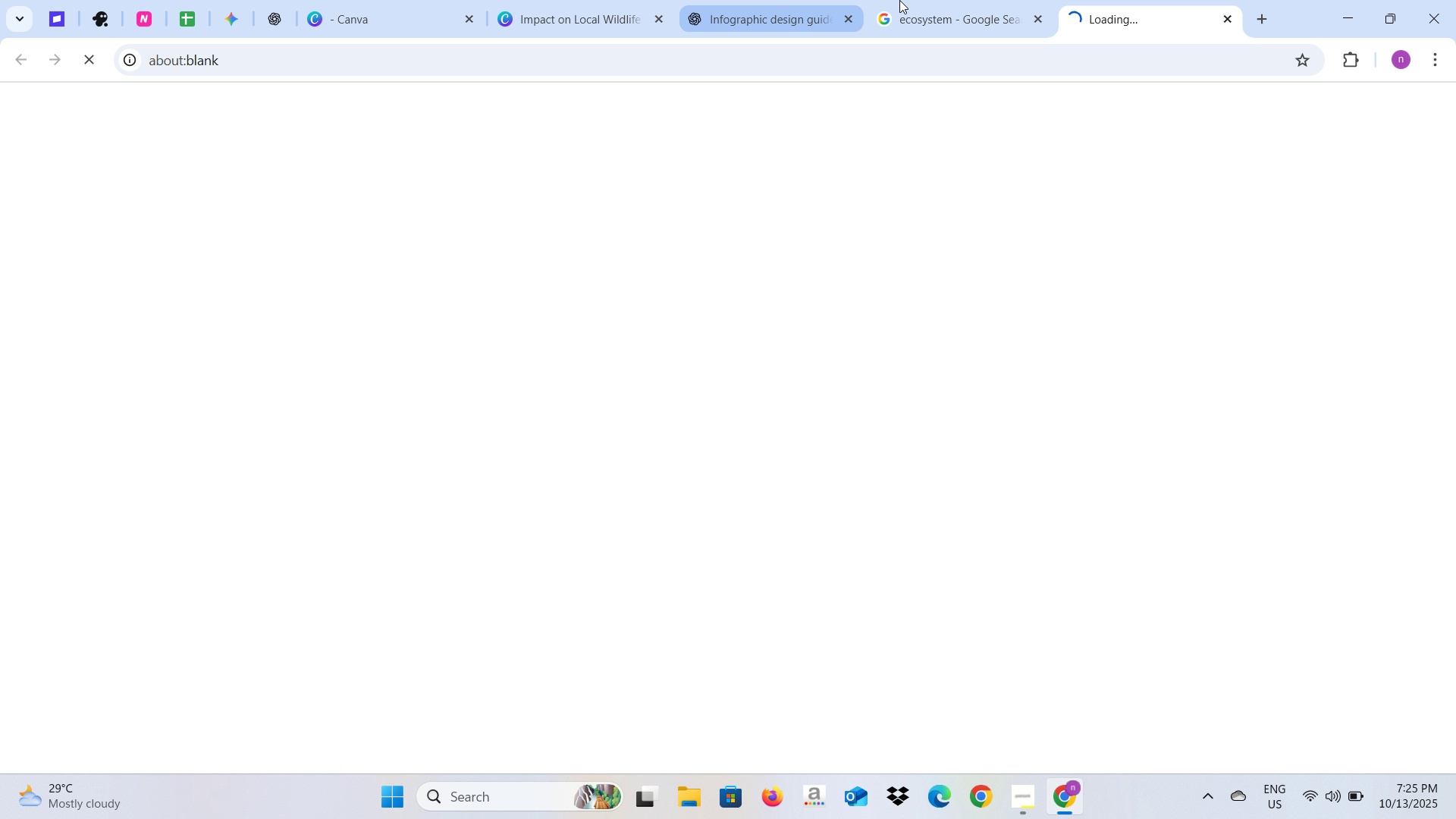 
left_click([960, 0])
 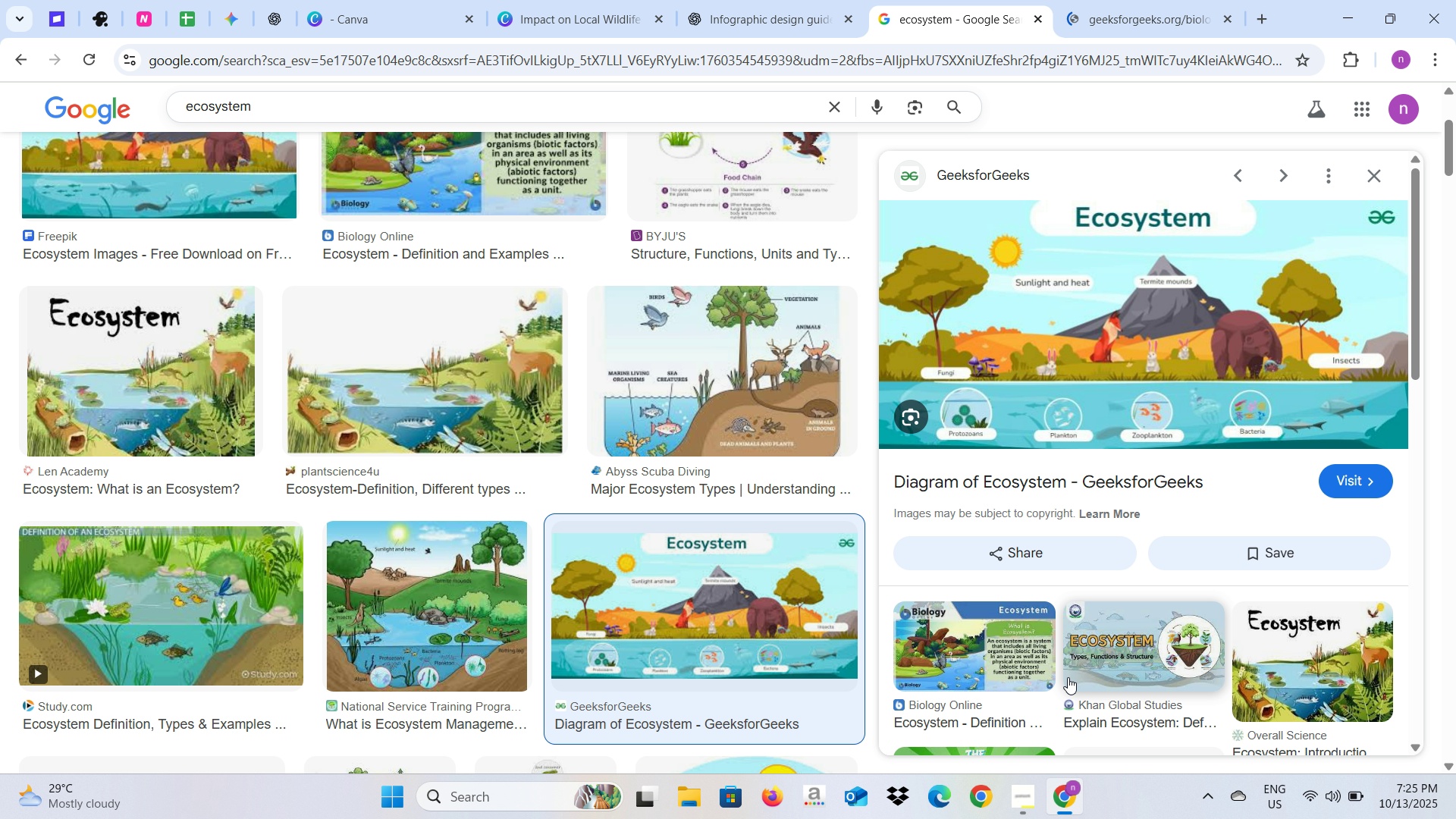 
scroll: coordinate [1068, 677], scroll_direction: down, amount: 2.0
 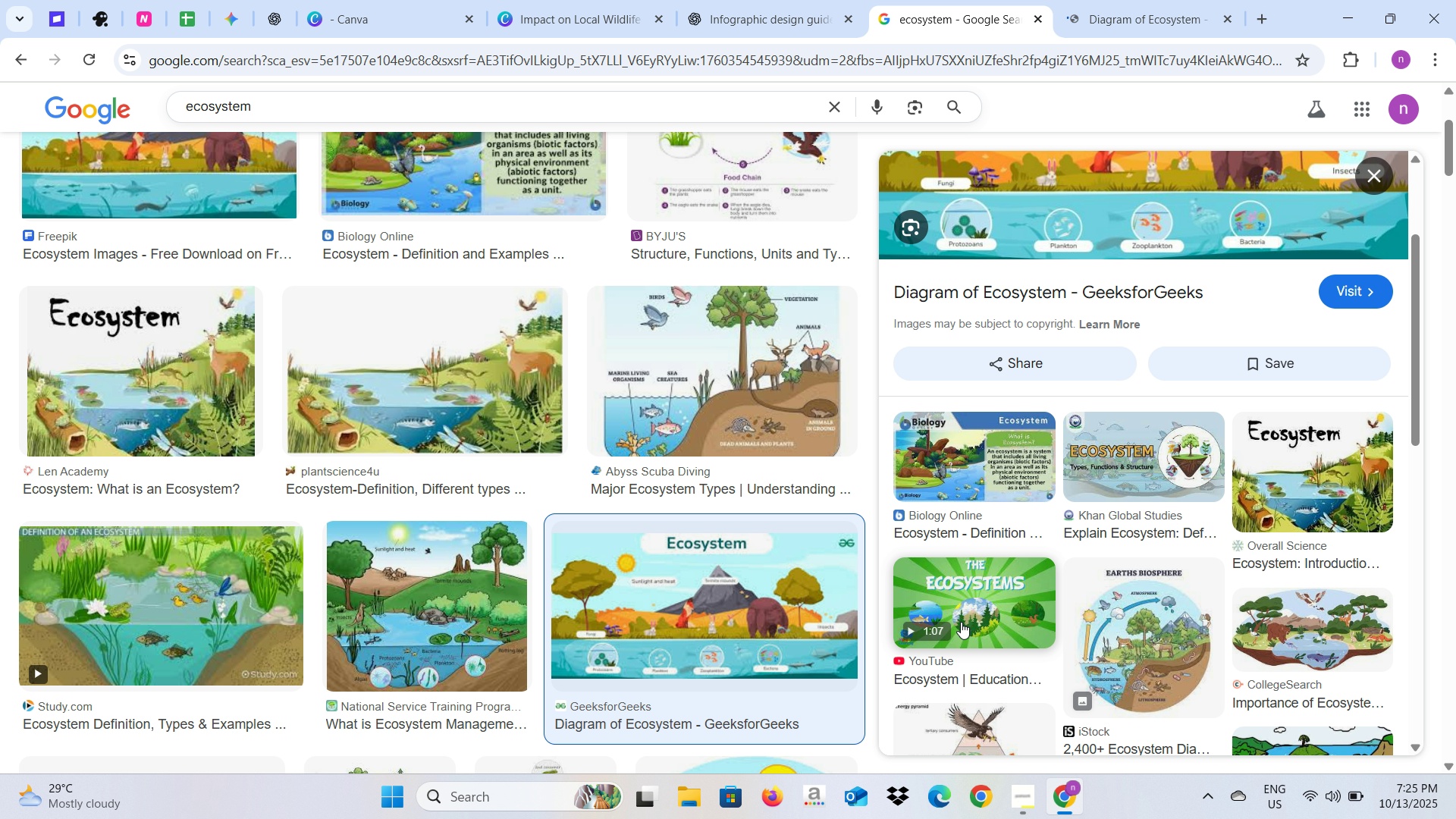 
mouse_move([1203, 623])
 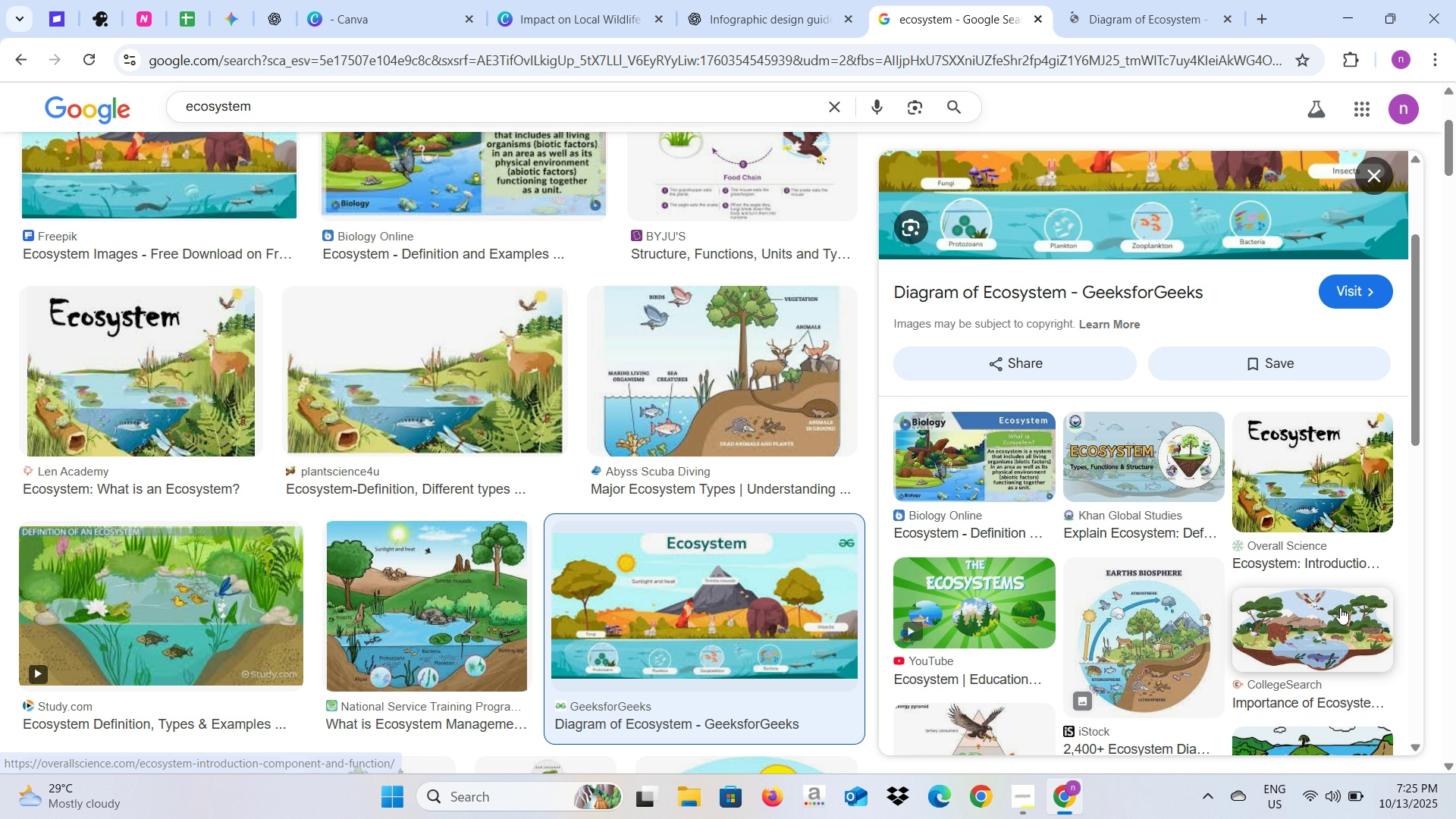 
scroll: coordinate [1336, 616], scroll_direction: down, amount: 2.0
 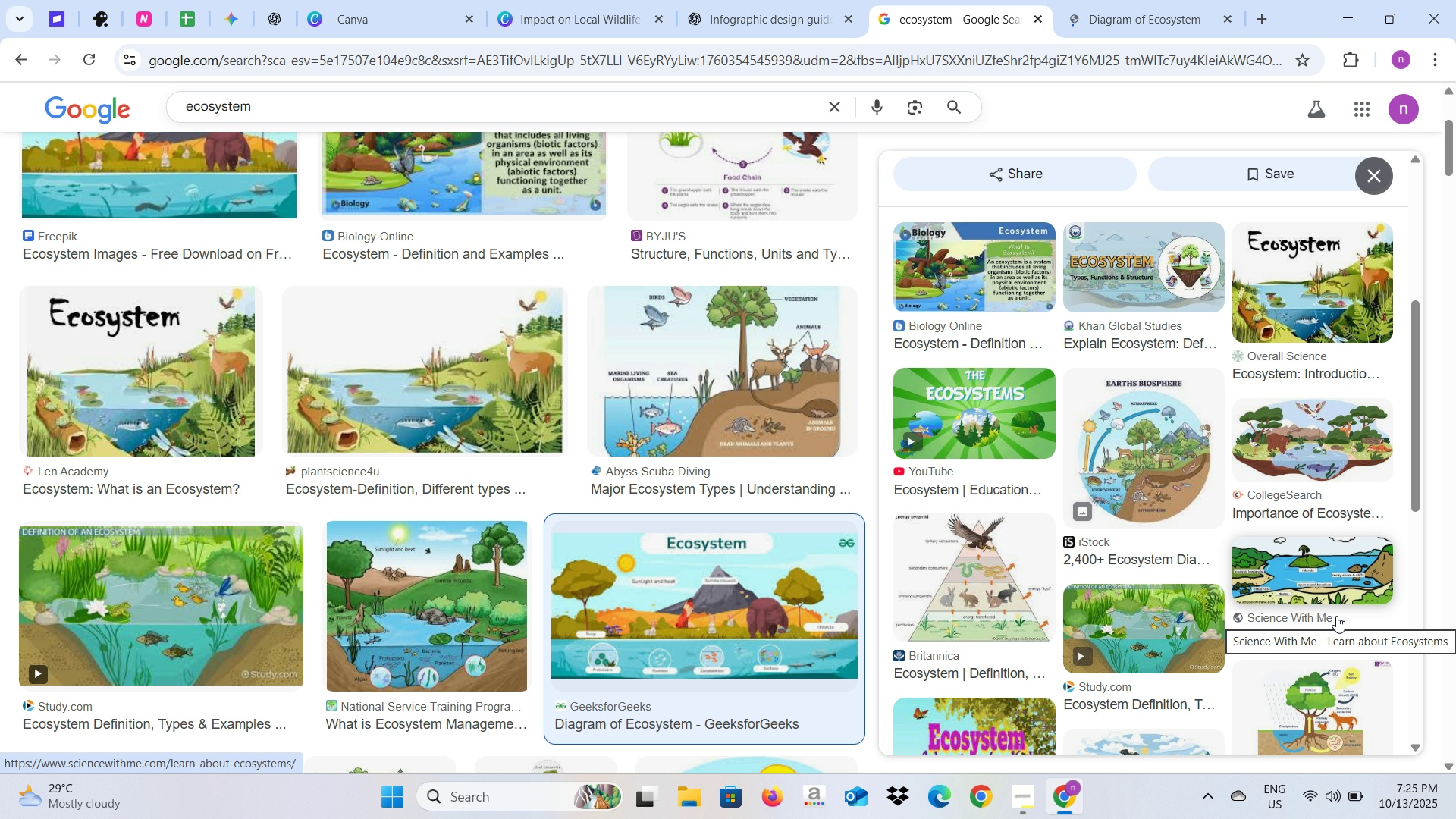 
scroll: coordinate [1323, 598], scroll_direction: up, amount: 4.0
 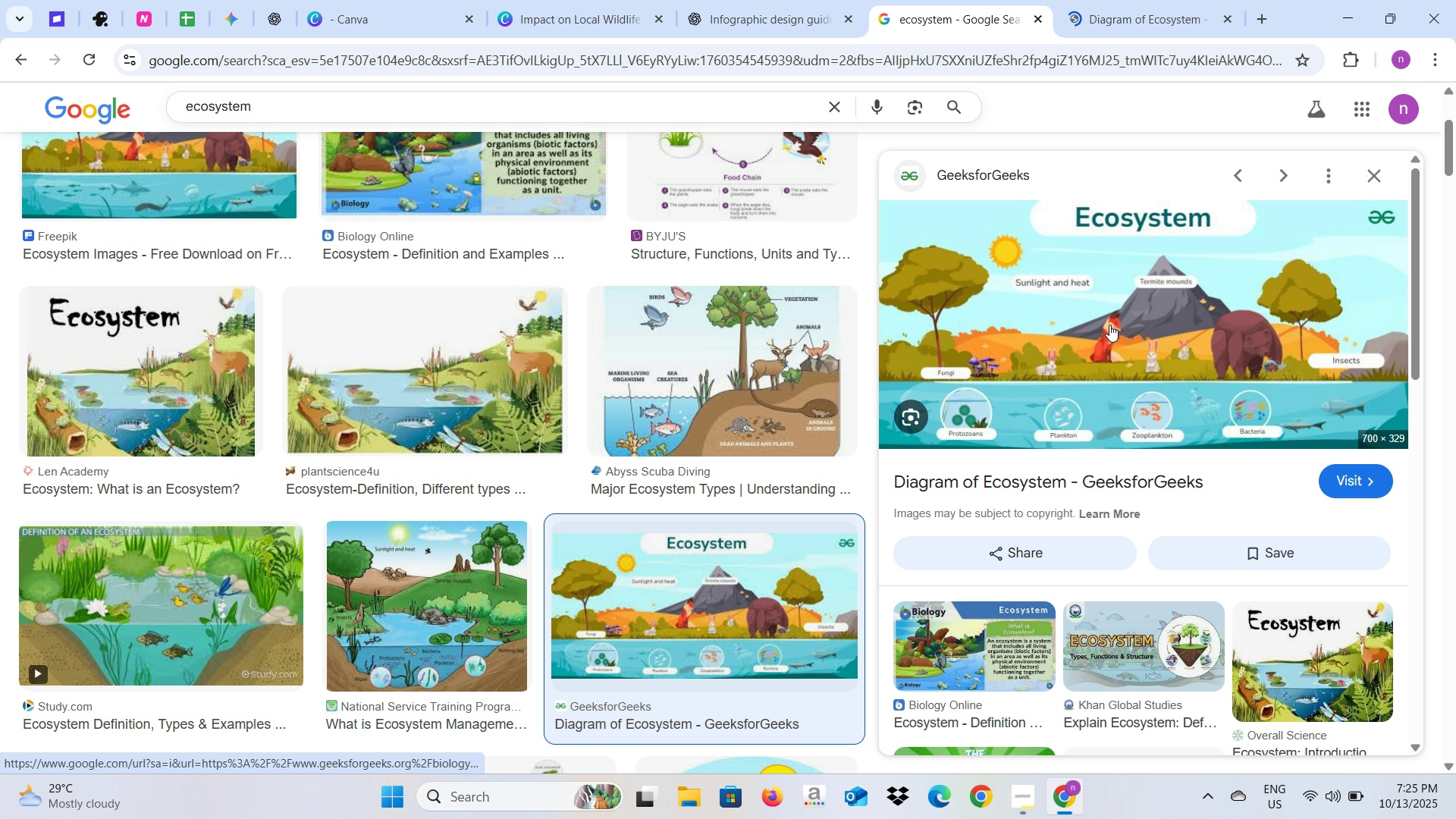 
right_click([1109, 325])
 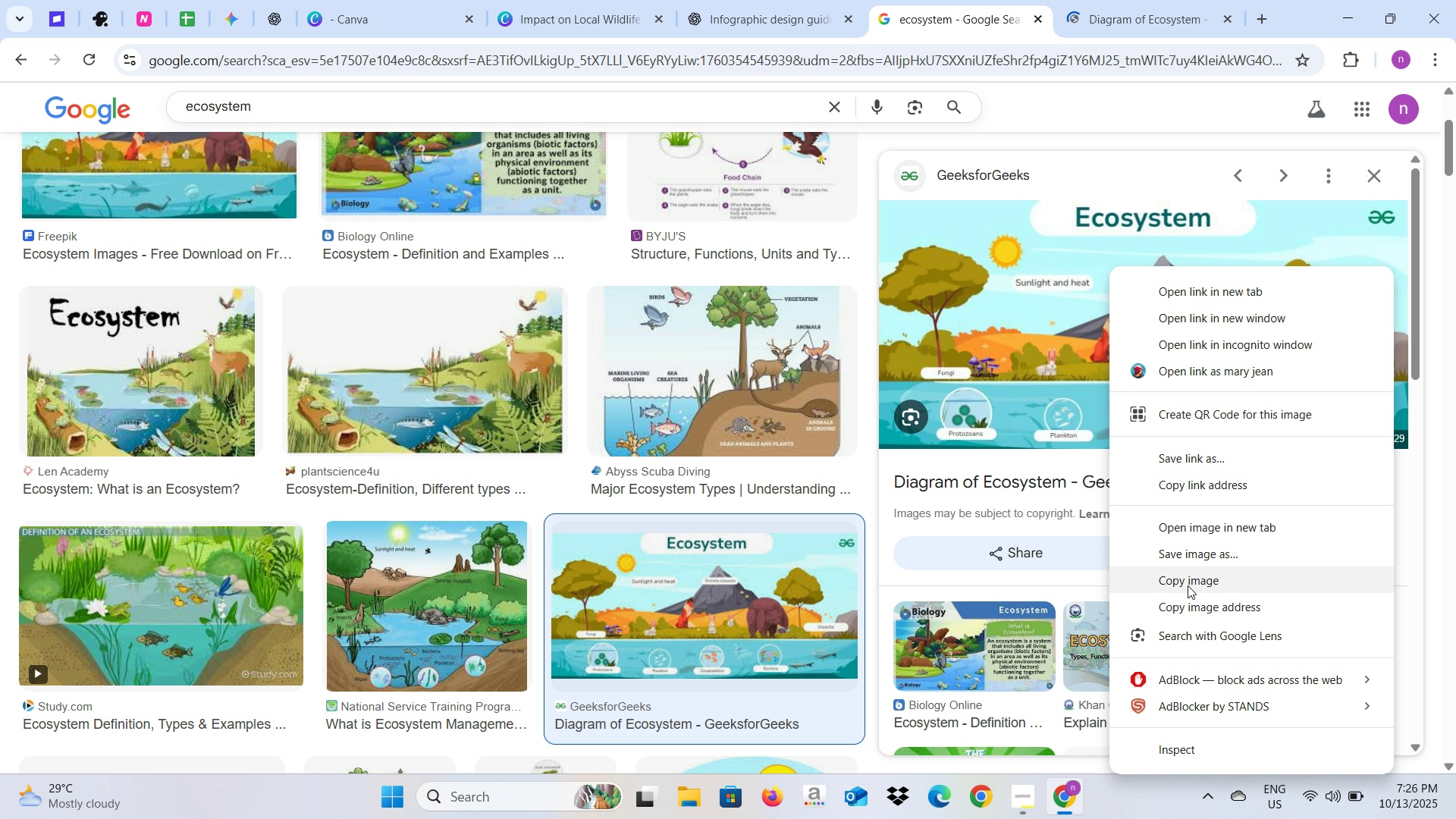 
left_click([1188, 585])
 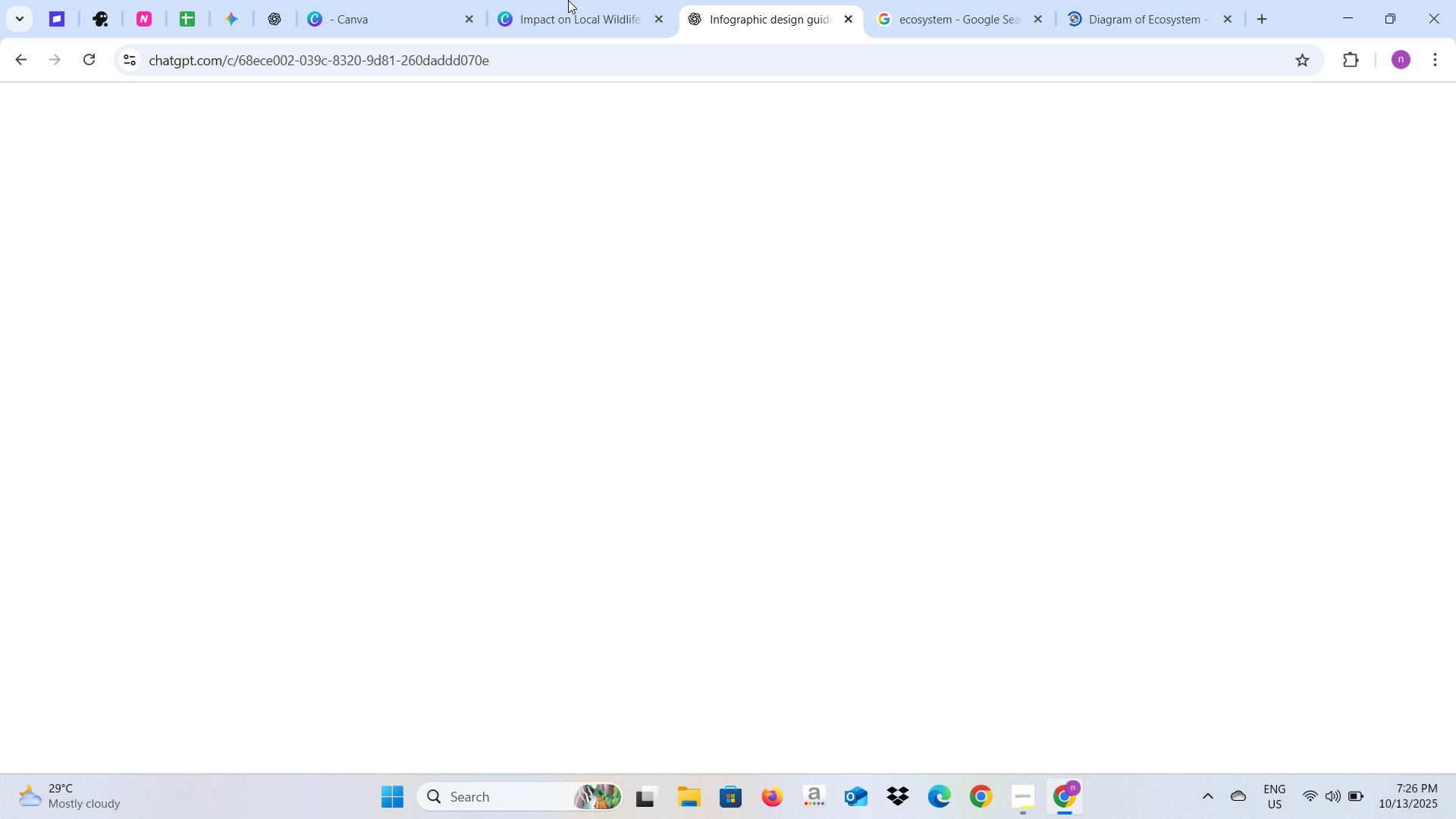 
double_click([568, 0])
 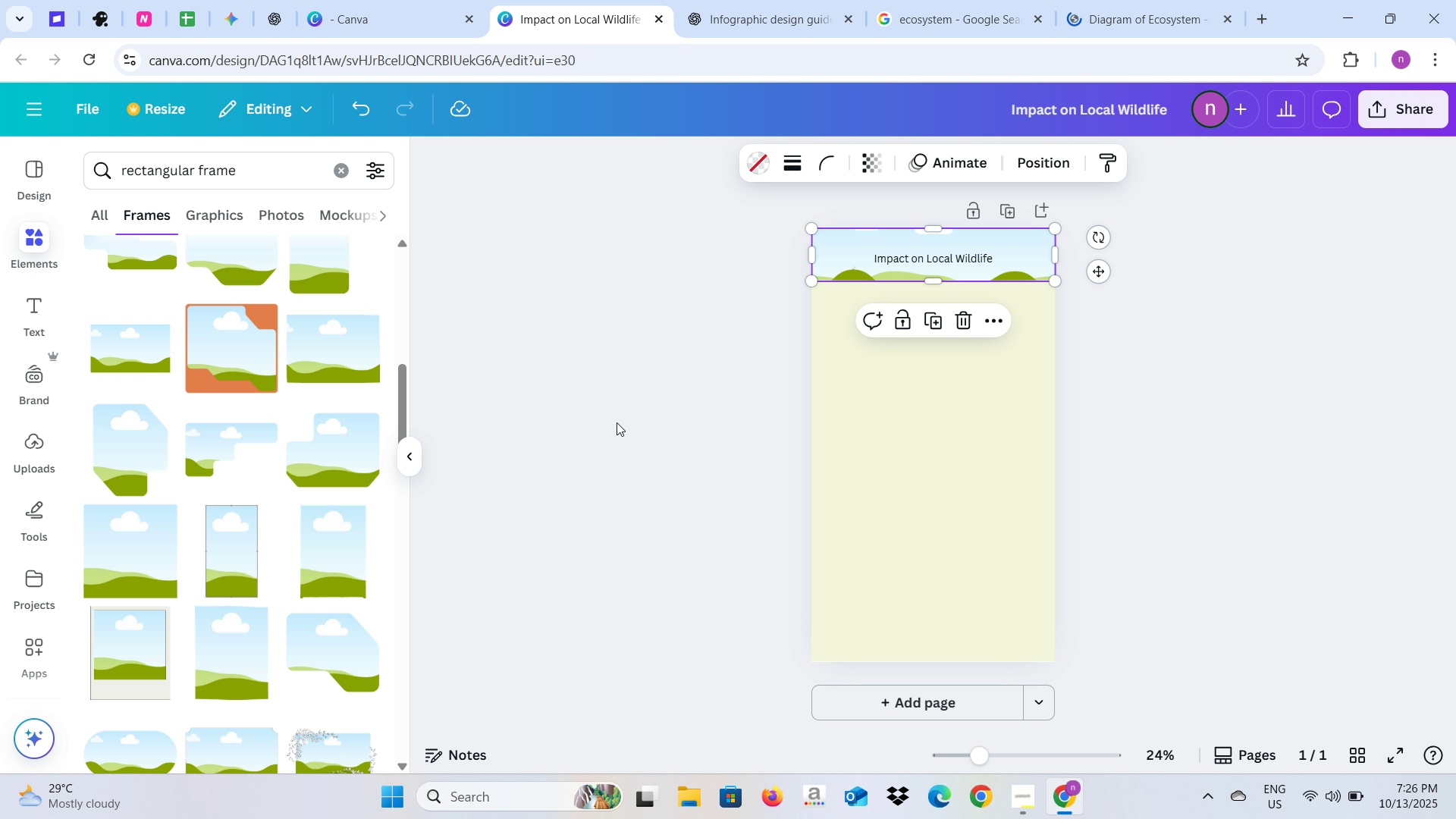 
left_click([617, 422])
 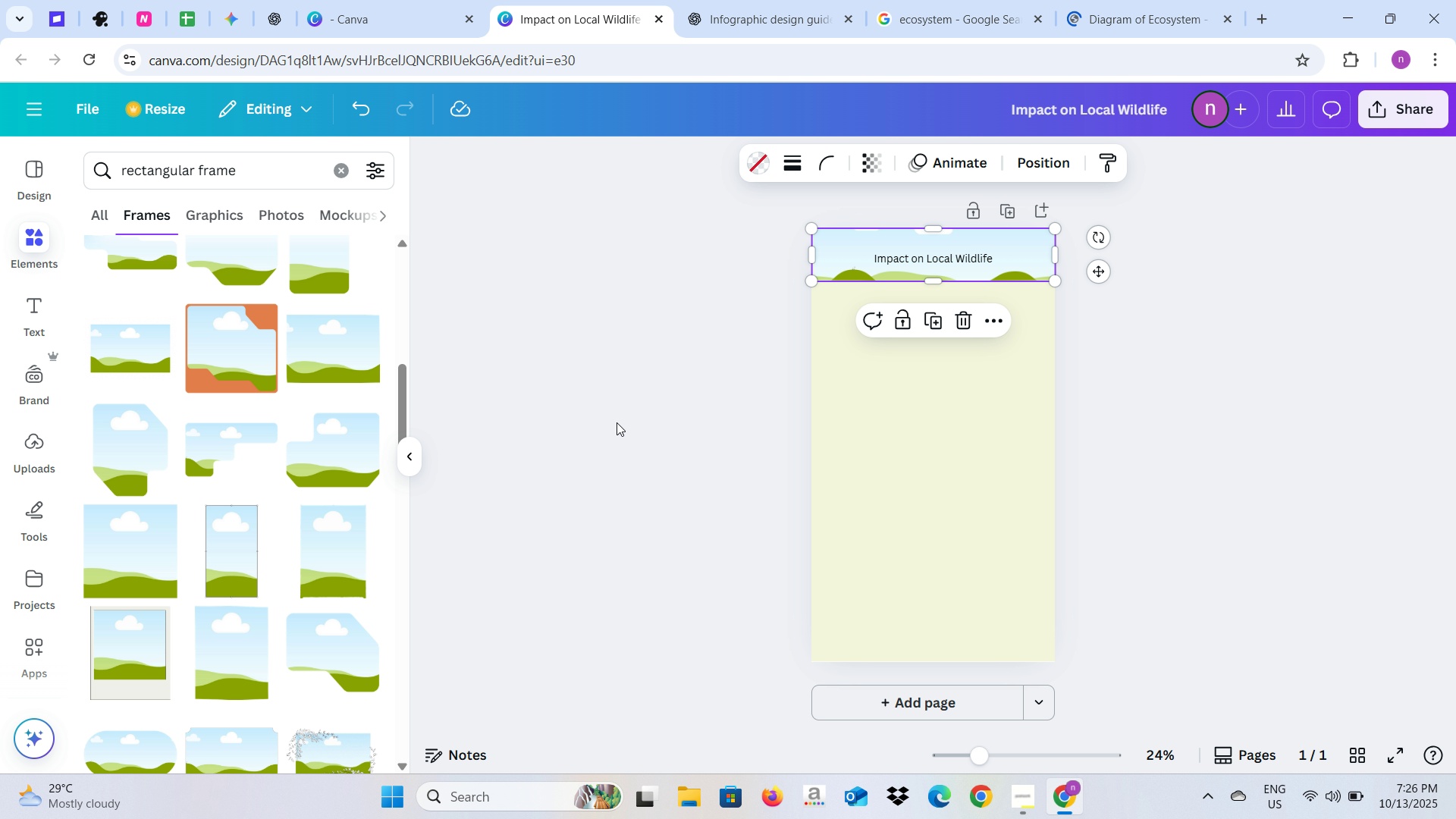 
hold_key(key=ControlLeft, duration=0.45)
 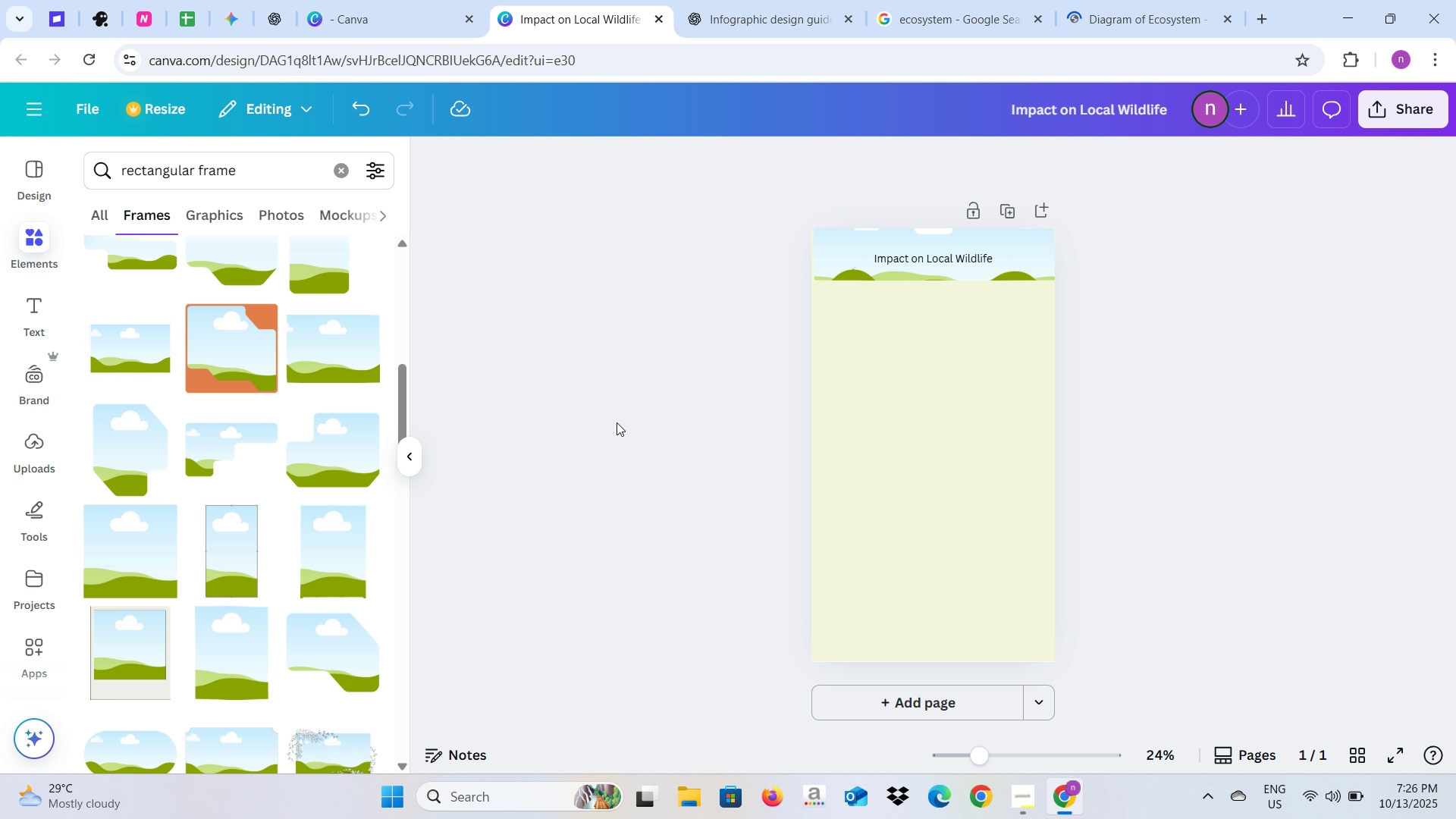 
key(V)
 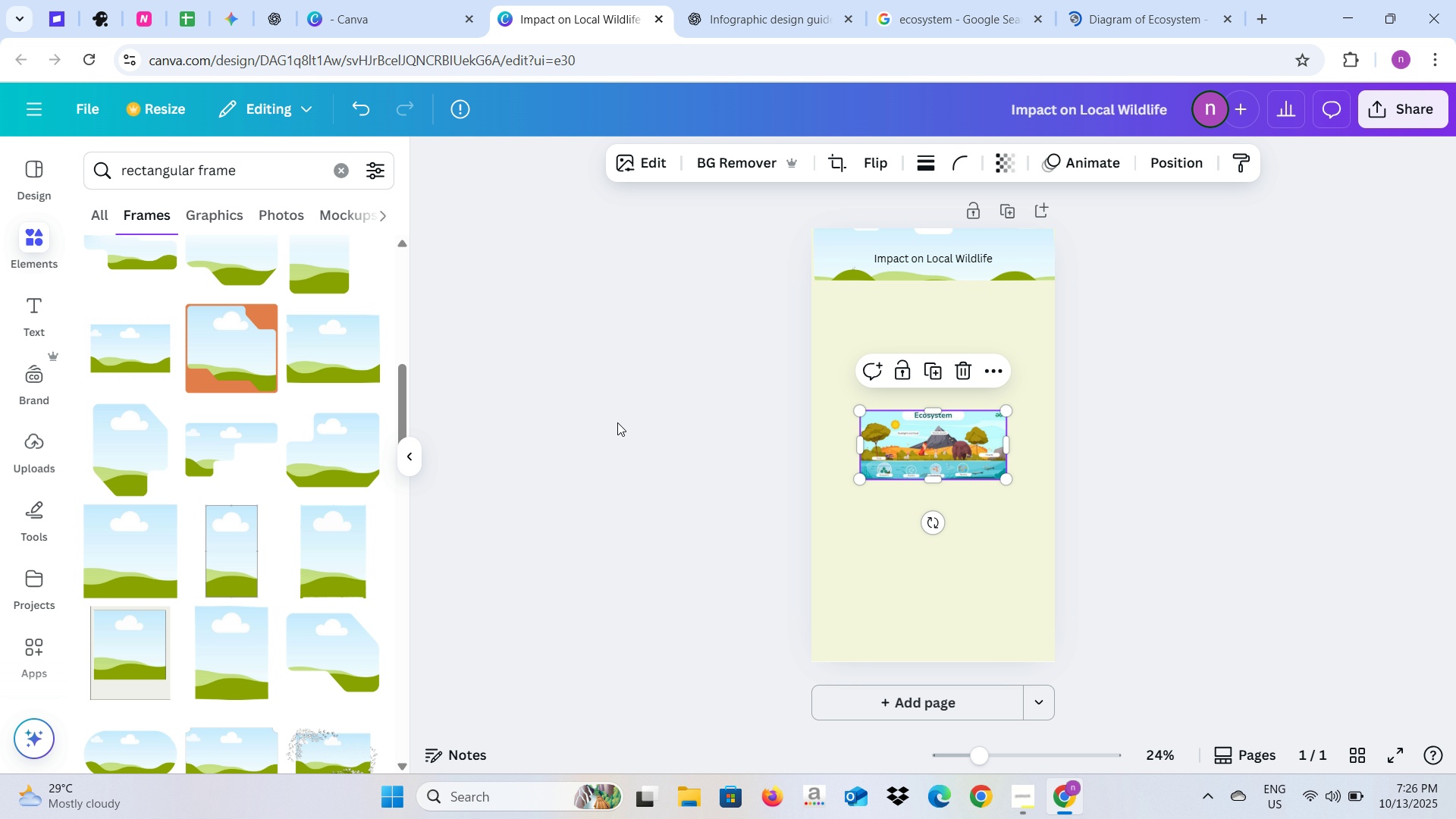 
wait(13.89)
 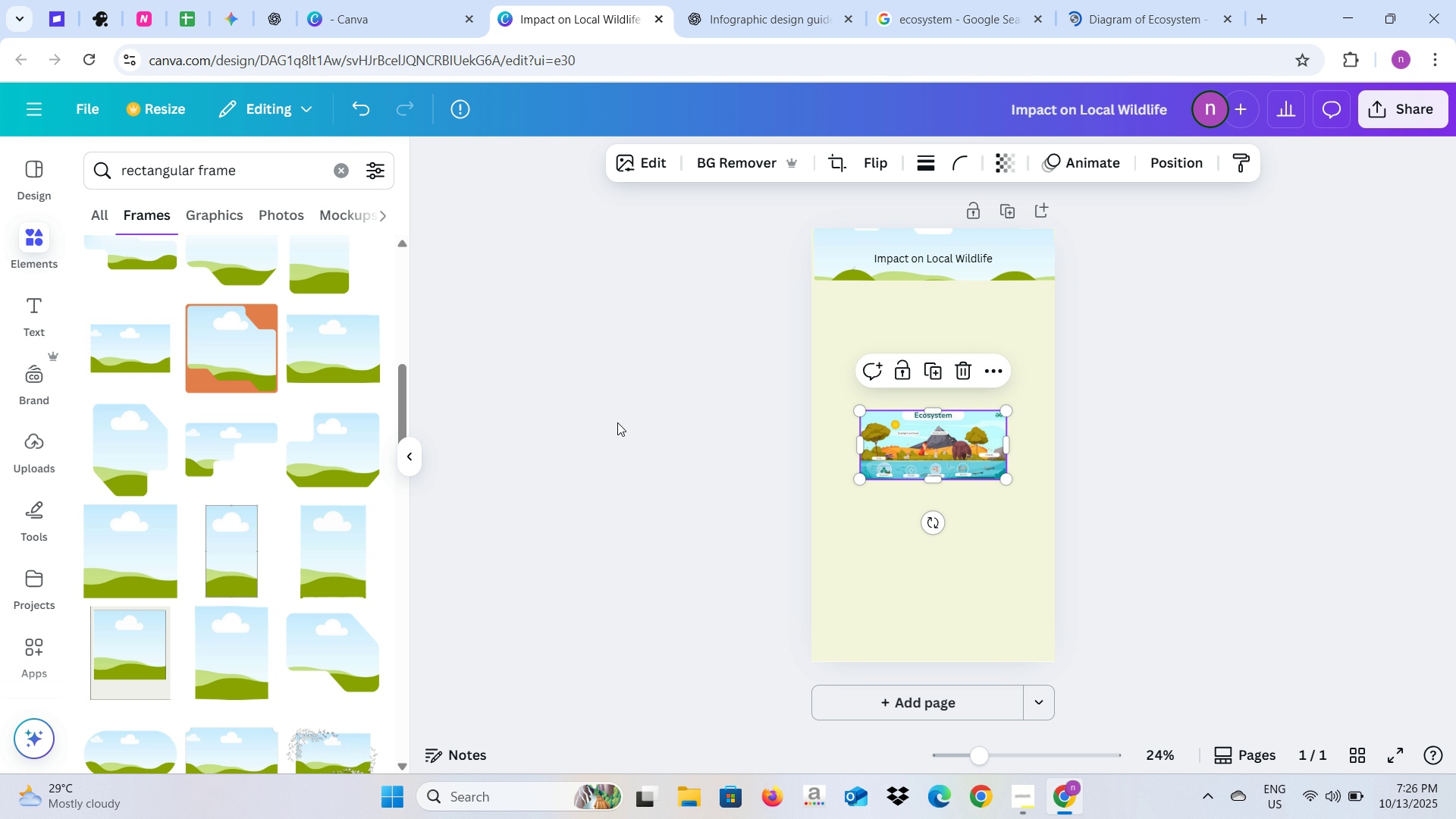 
left_click_drag(start_coordinate=[923, 452], to_coordinate=[885, 273])
 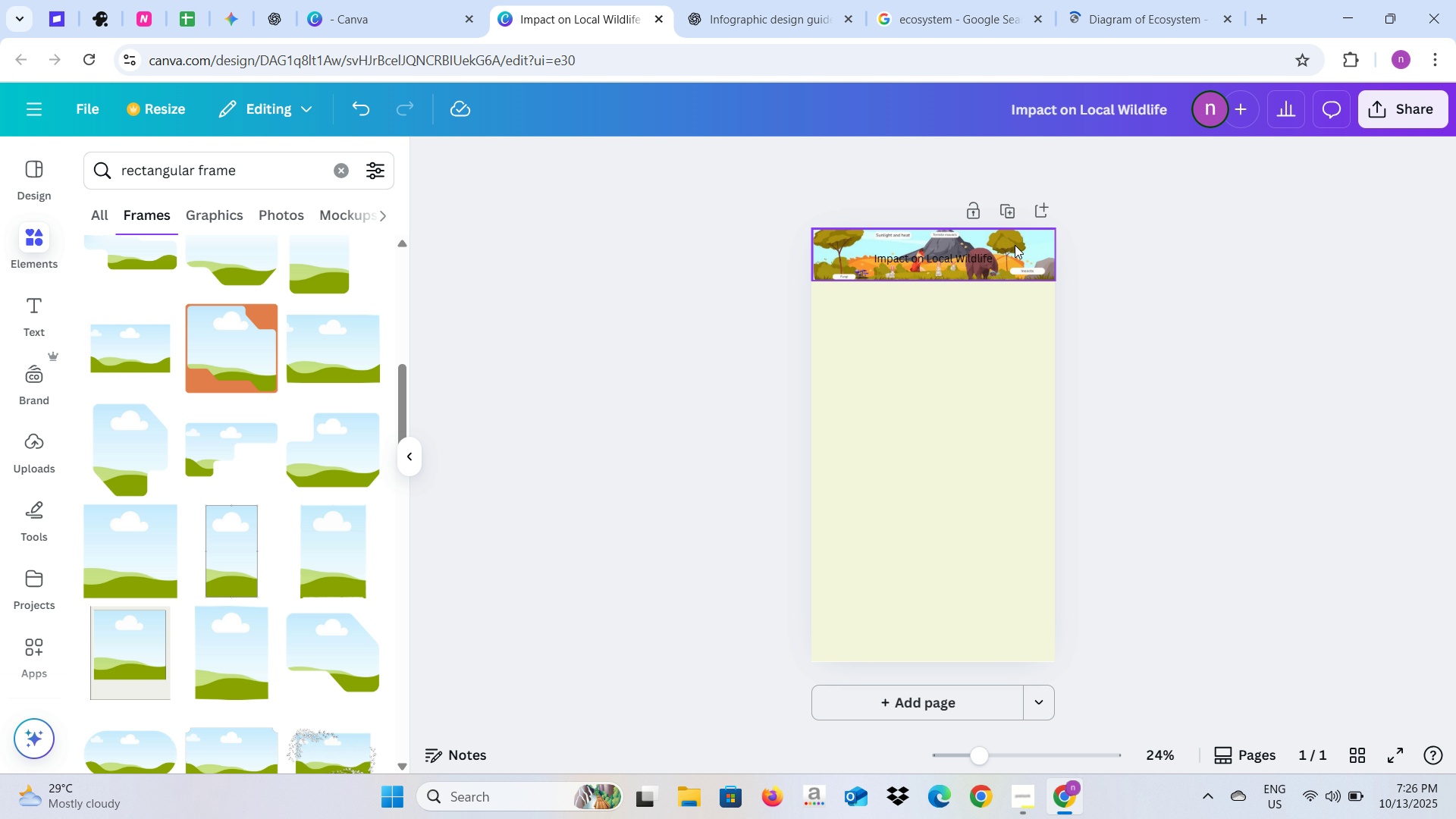 
double_click([1015, 245])
 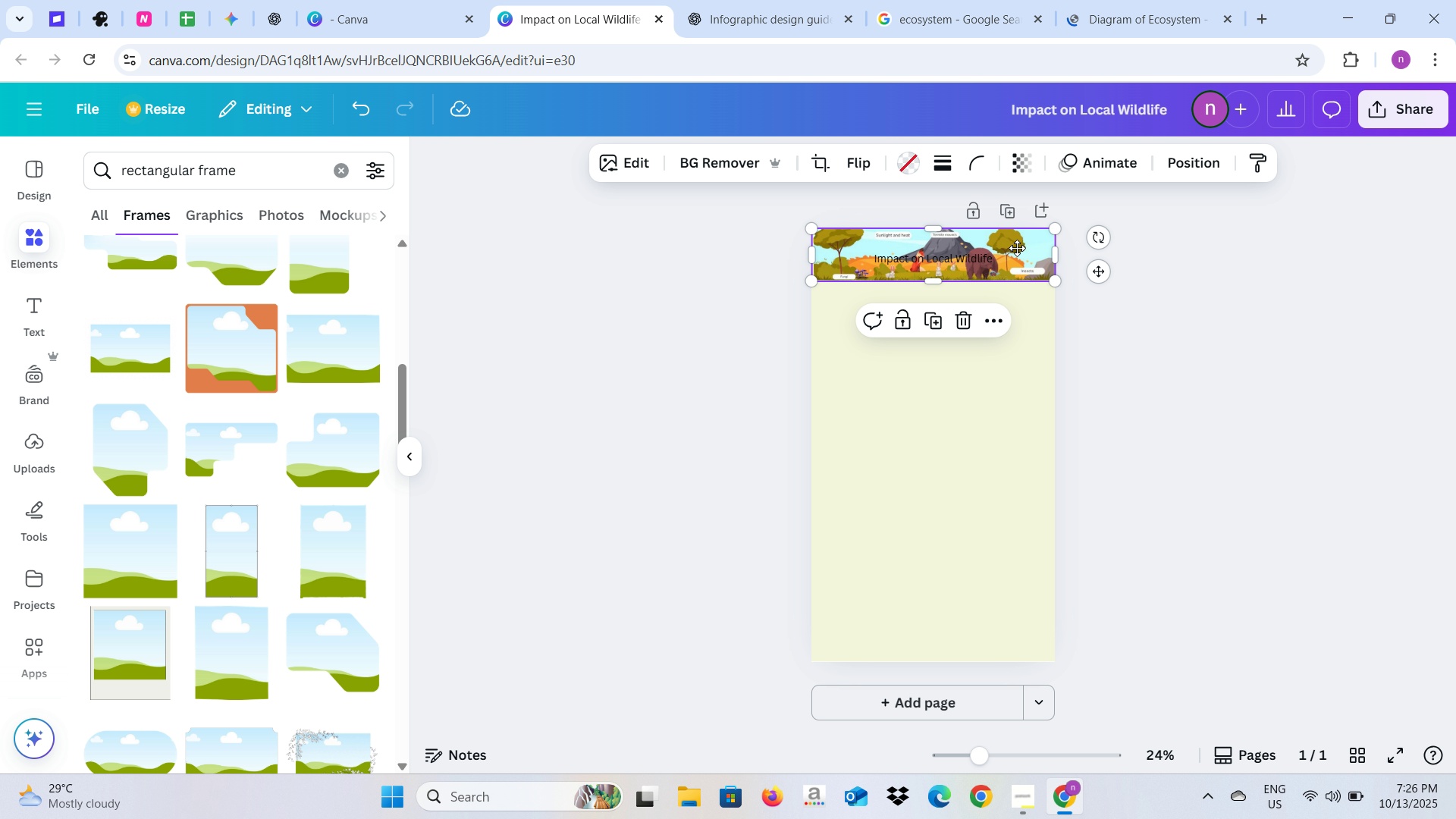 
double_click([1017, 248])
 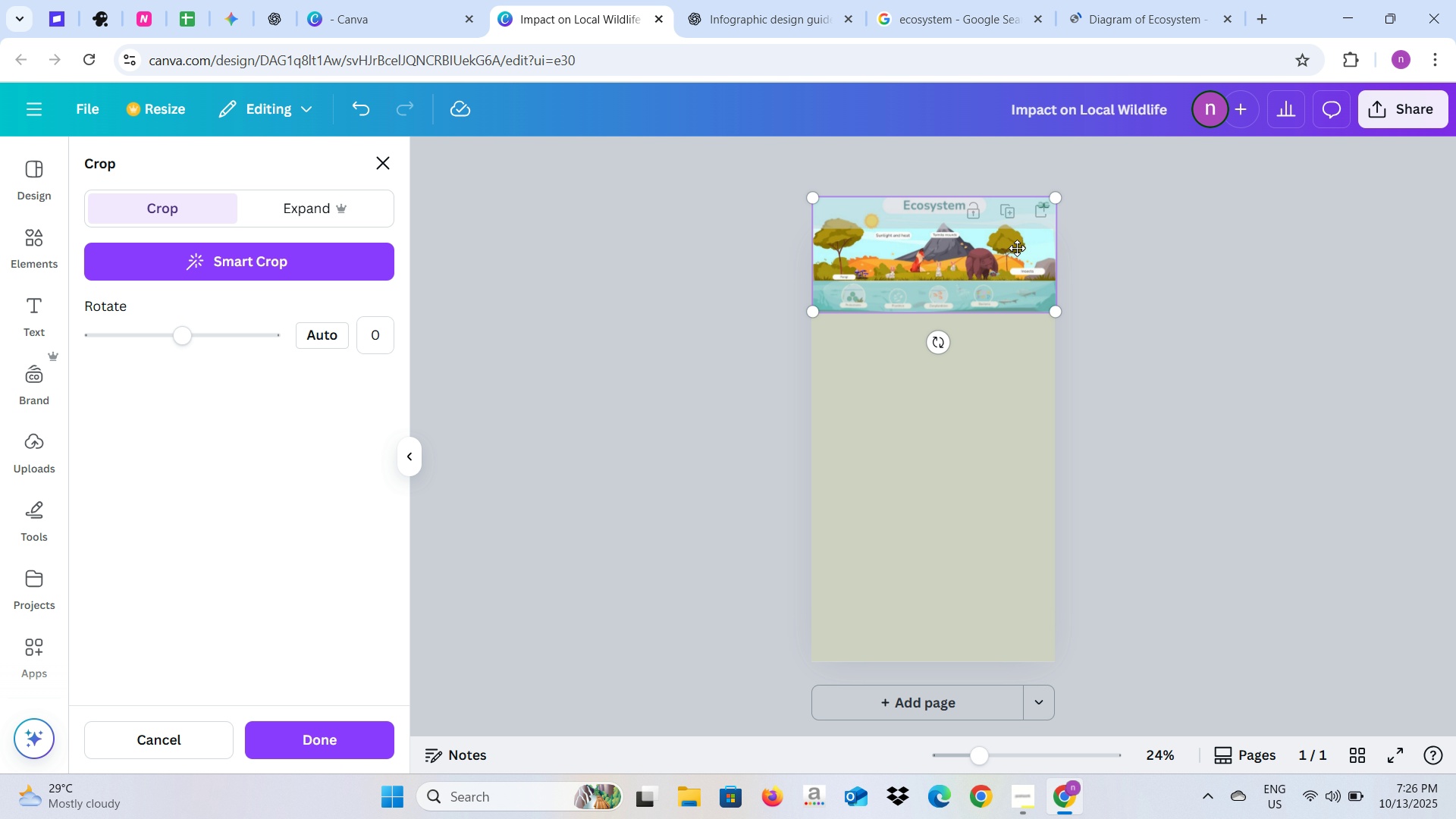 
left_click_drag(start_coordinate=[1017, 248], to_coordinate=[1018, 281])
 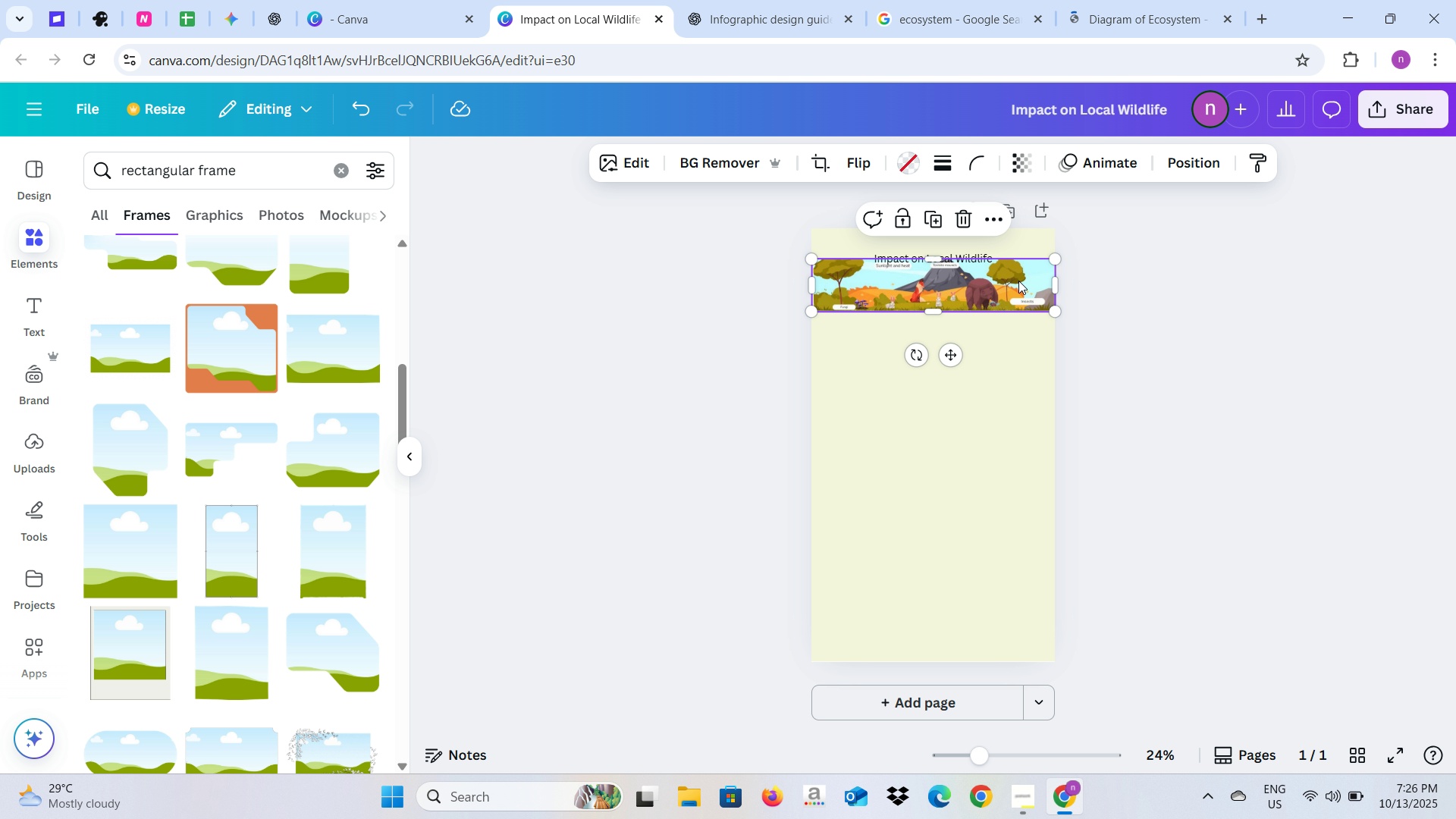 
key(Control+Z)
 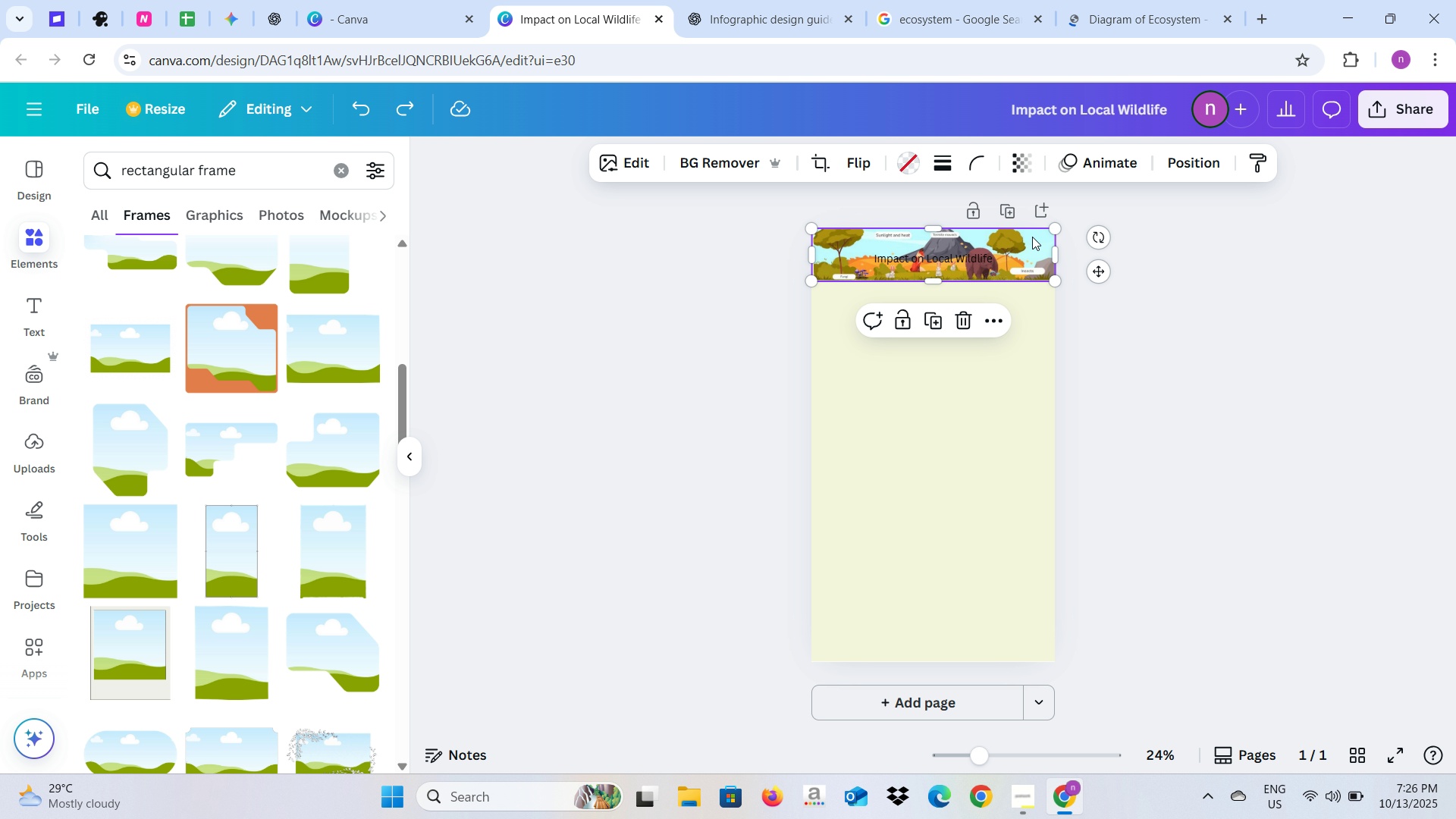 
double_click([1032, 237])
 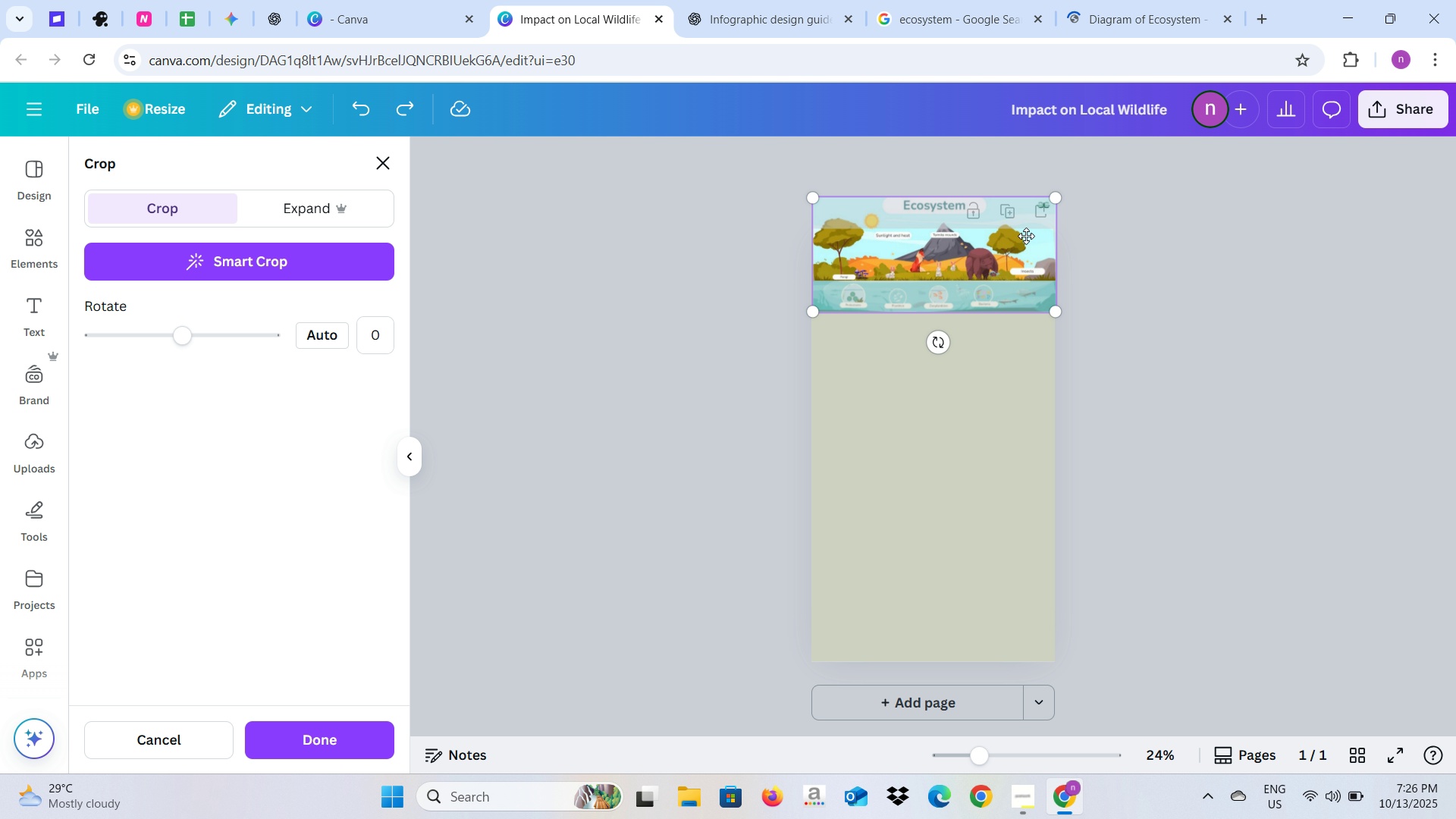 
left_click([1026, 237])
 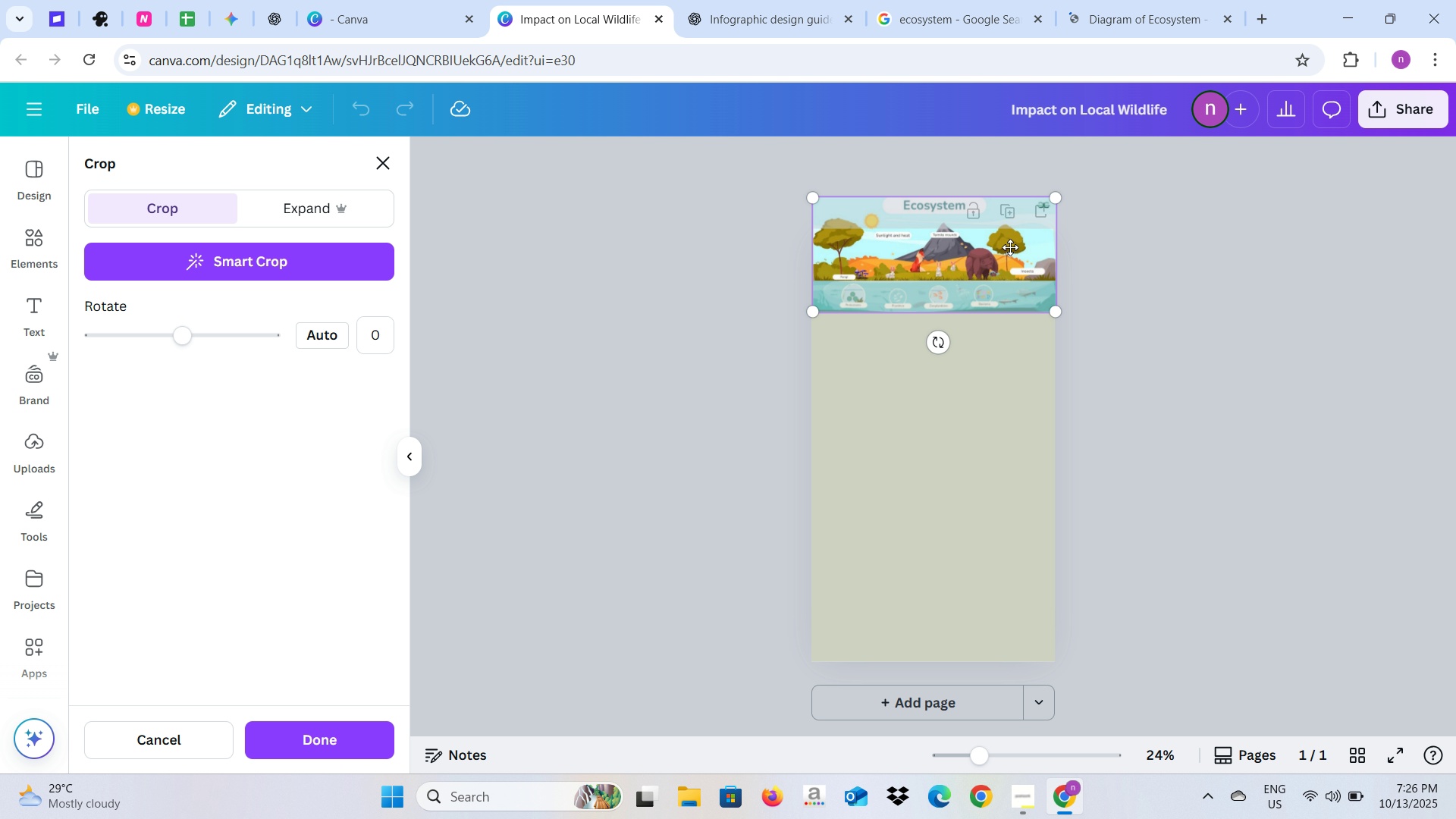 
left_click_drag(start_coordinate=[1008, 249], to_coordinate=[1010, 237])
 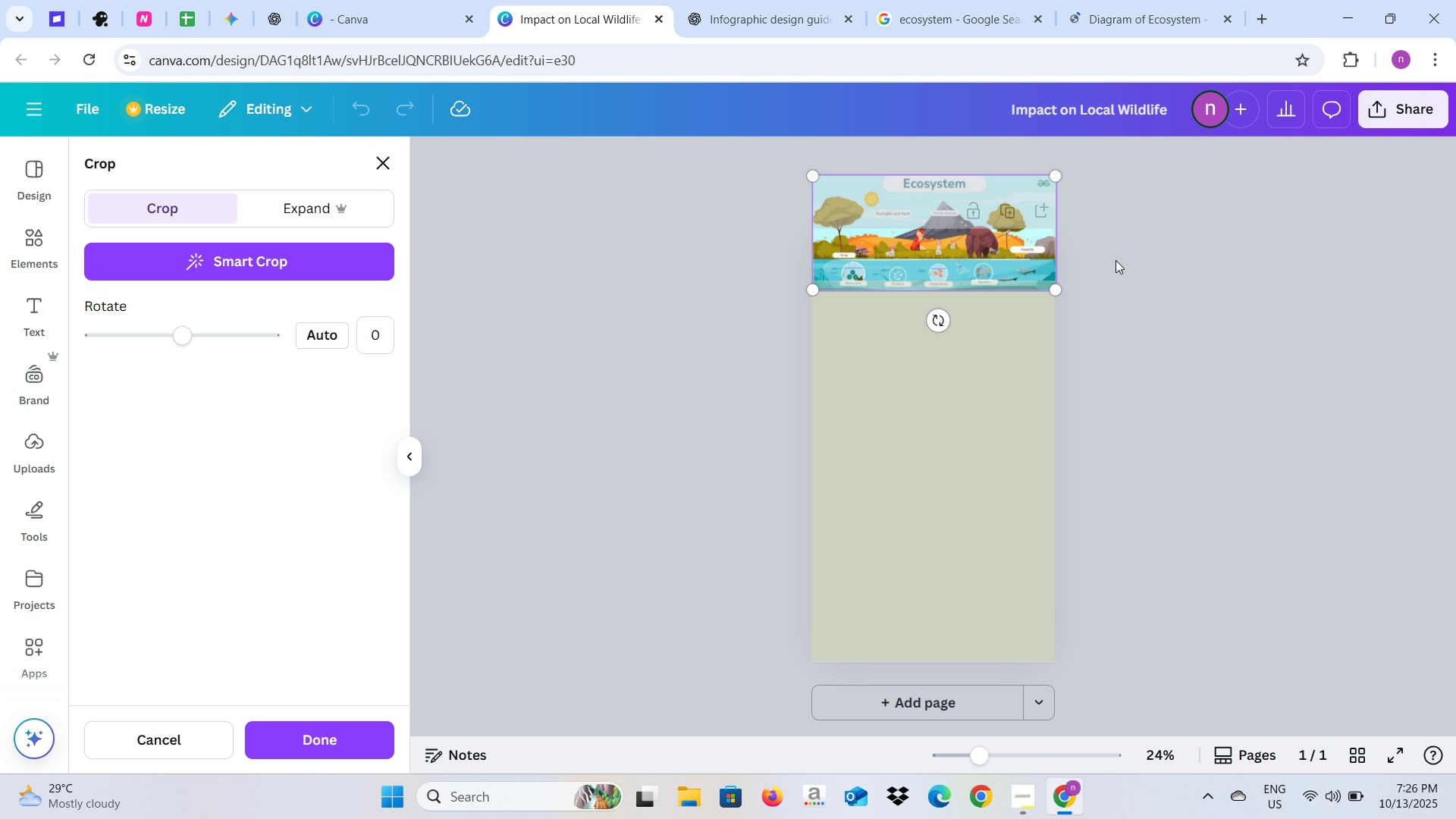 
left_click([1116, 260])
 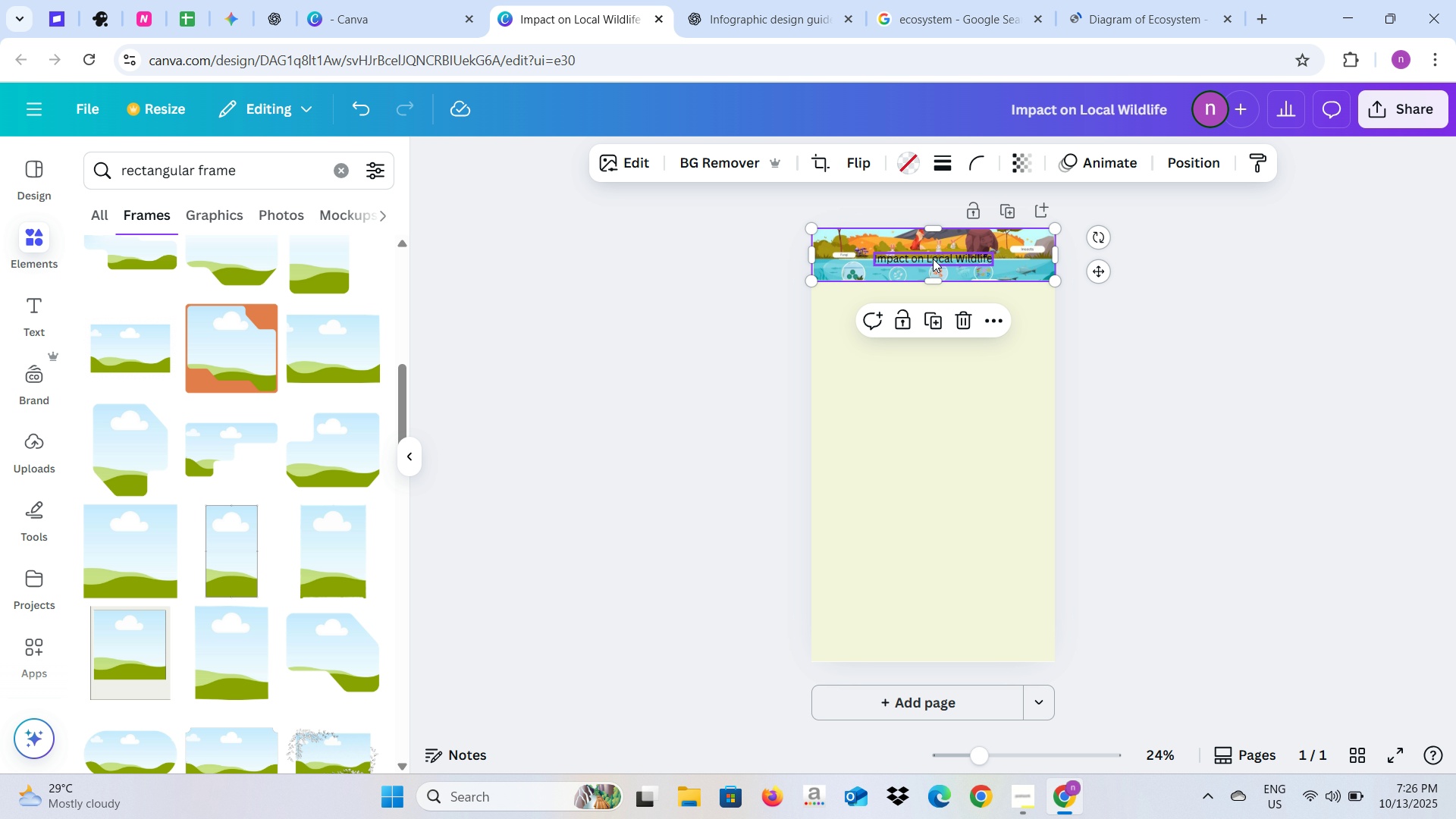 
wait(6.48)
 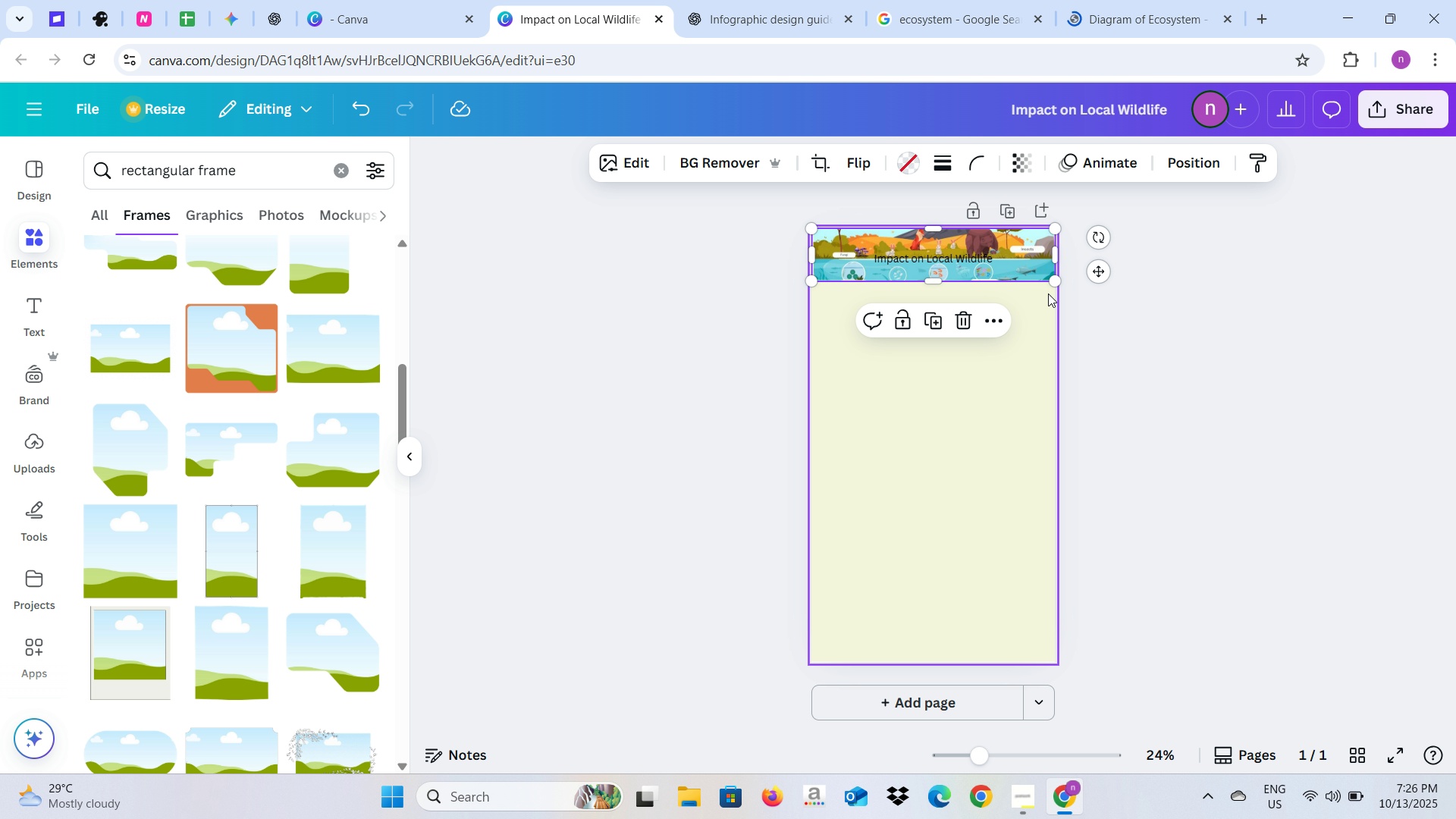 
left_click([946, 254])
 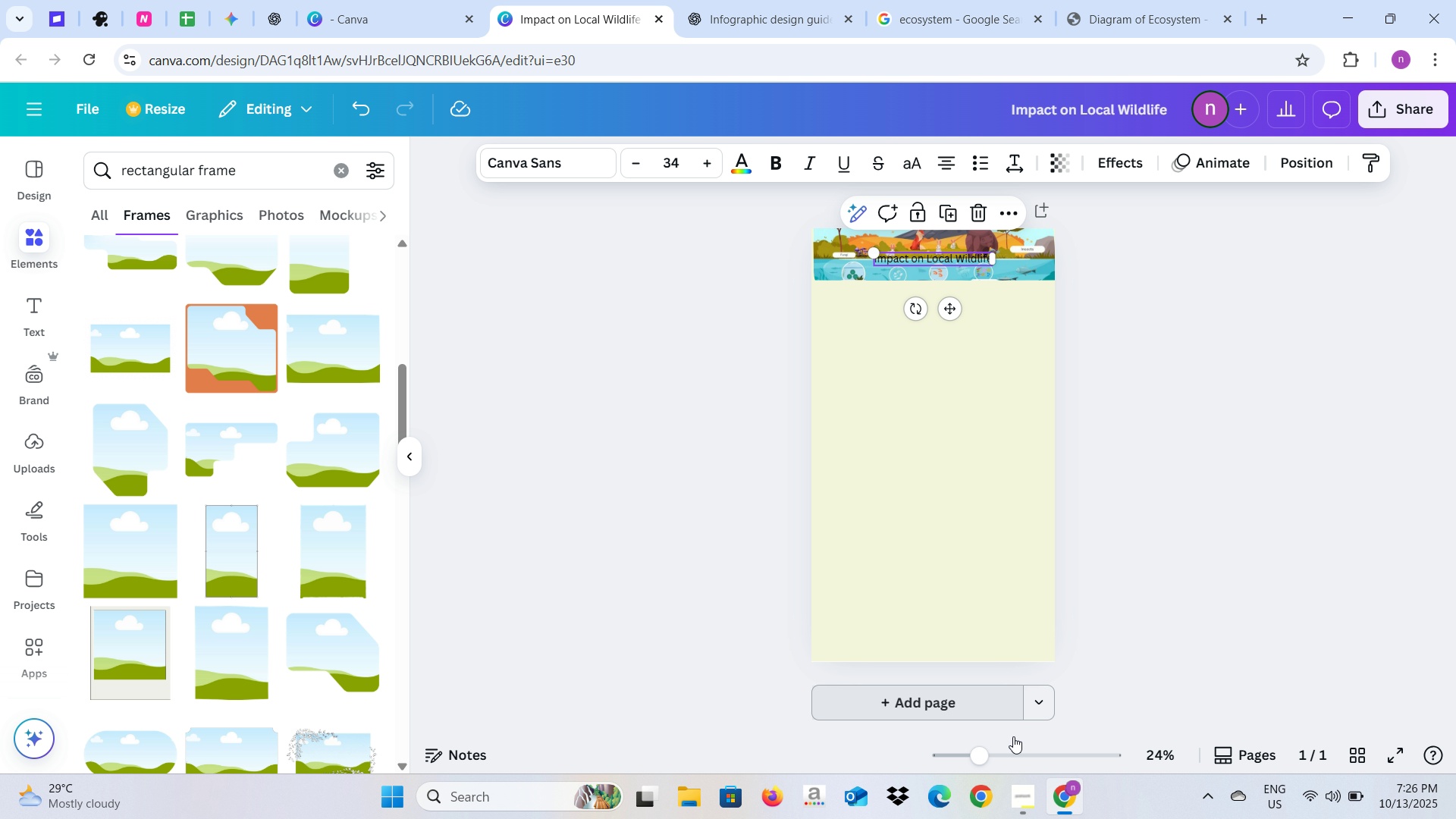 
left_click([1018, 762])
 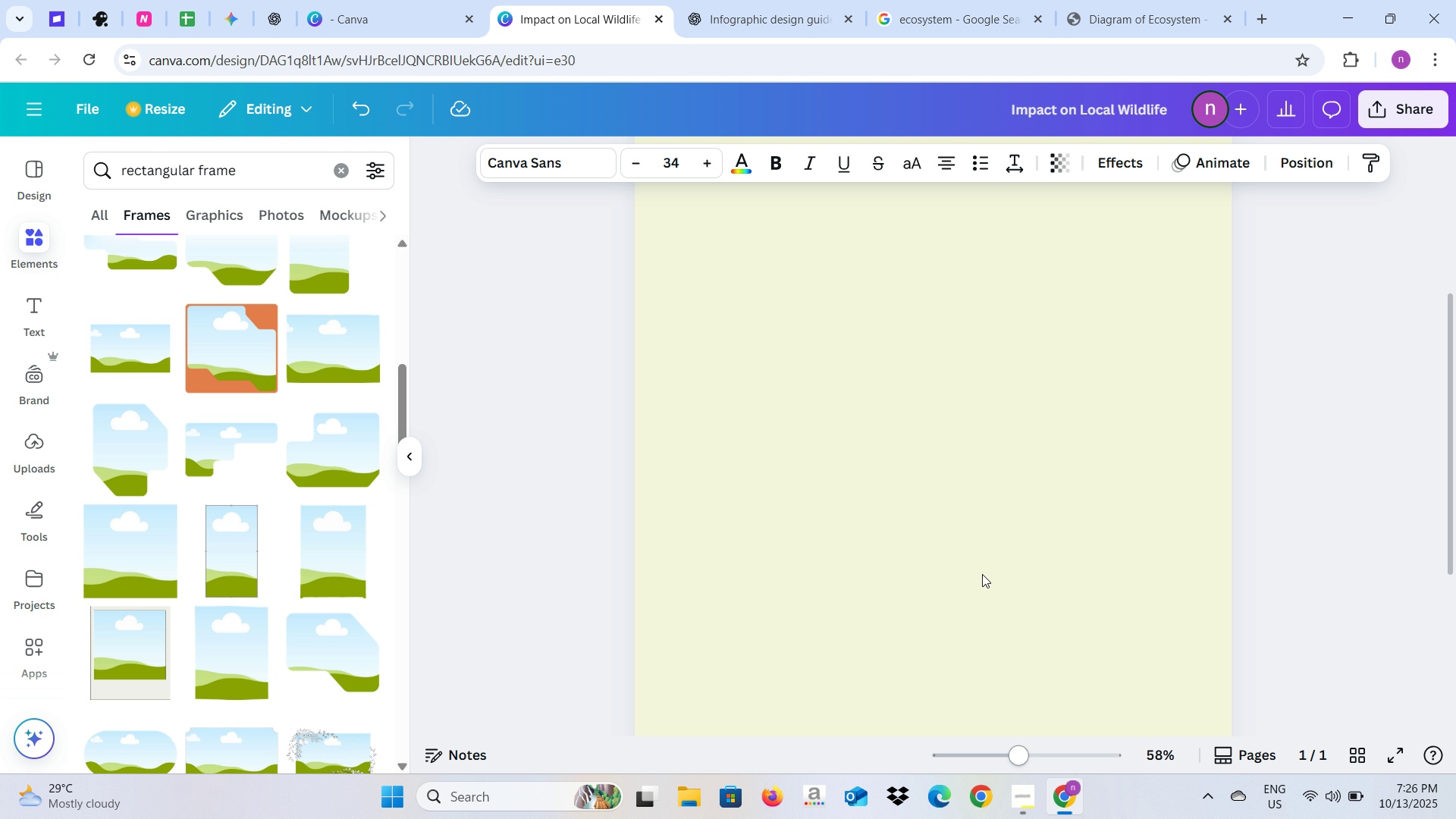 
scroll: coordinate [982, 566], scroll_direction: up, amount: 11.0
 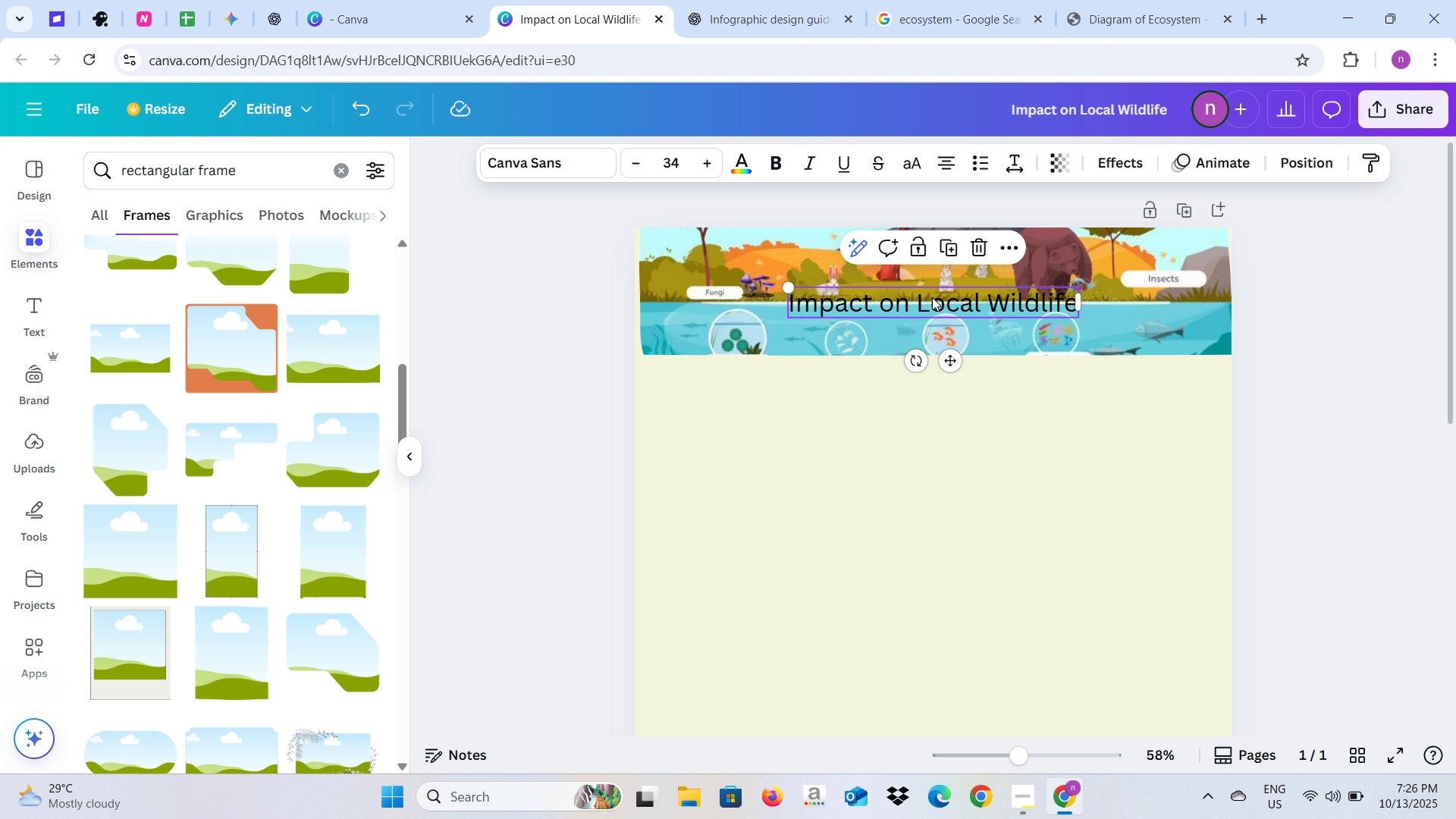 
left_click([932, 297])
 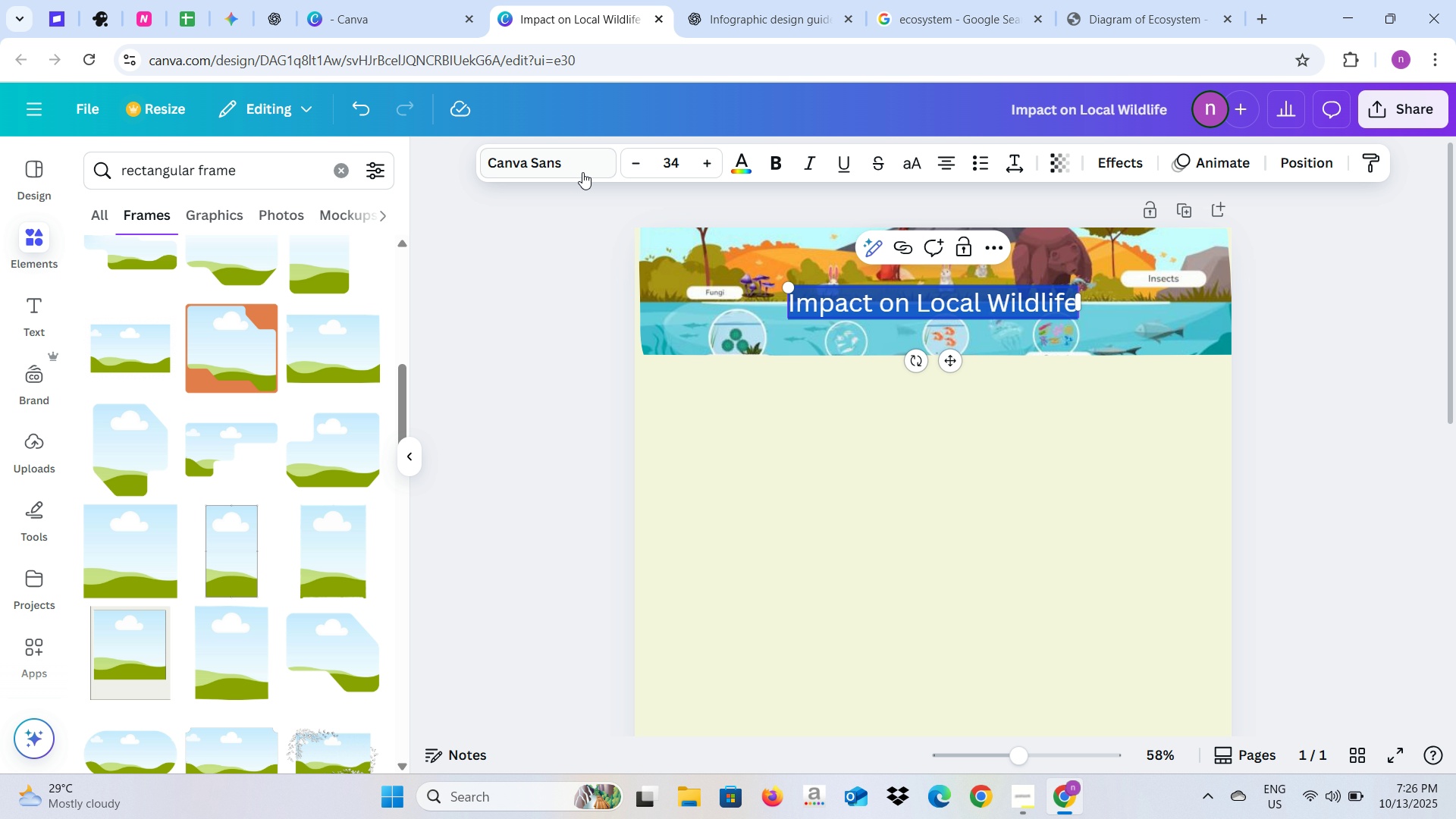 
left_click([582, 172])
 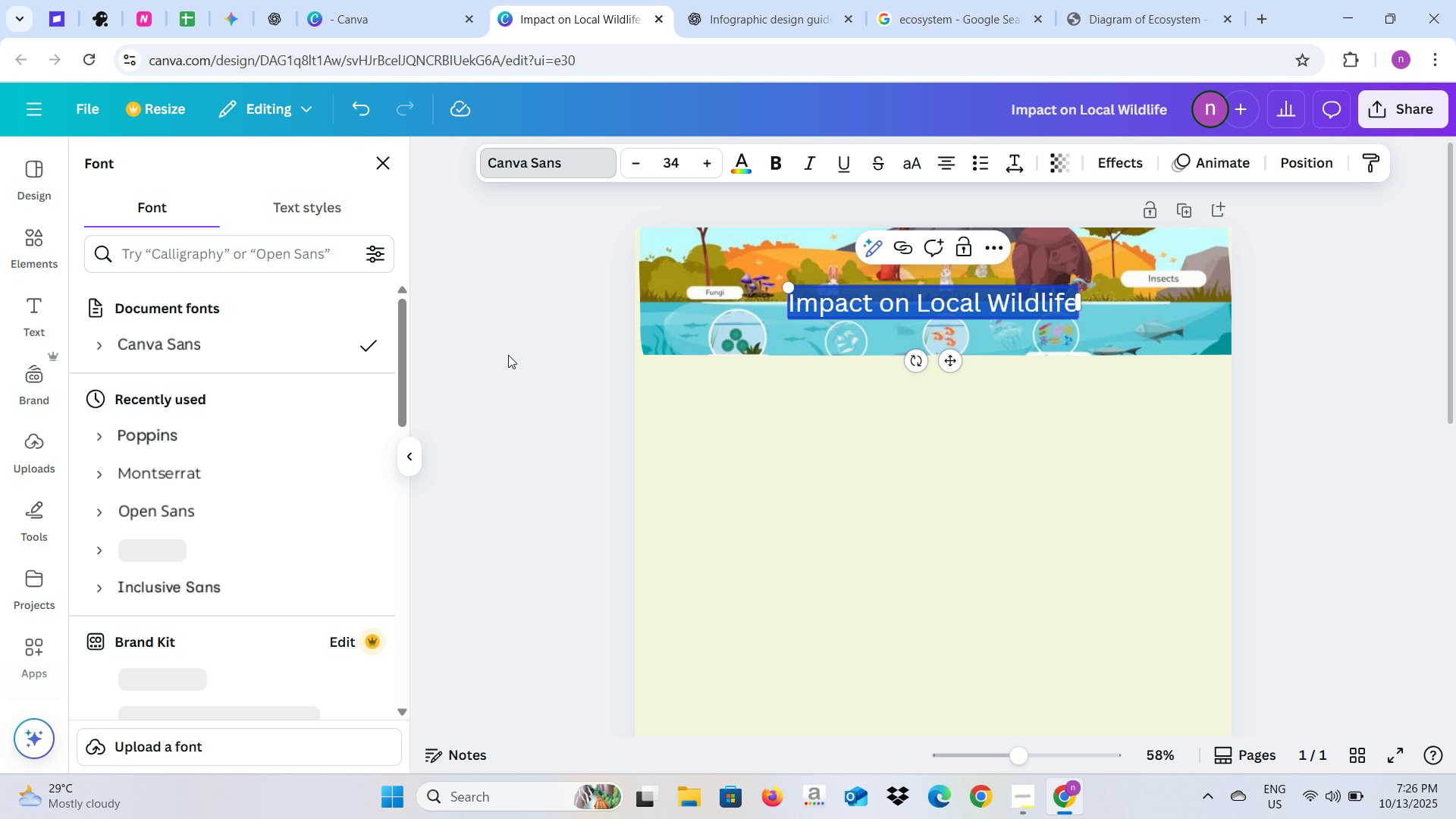 
left_click([759, 0])
 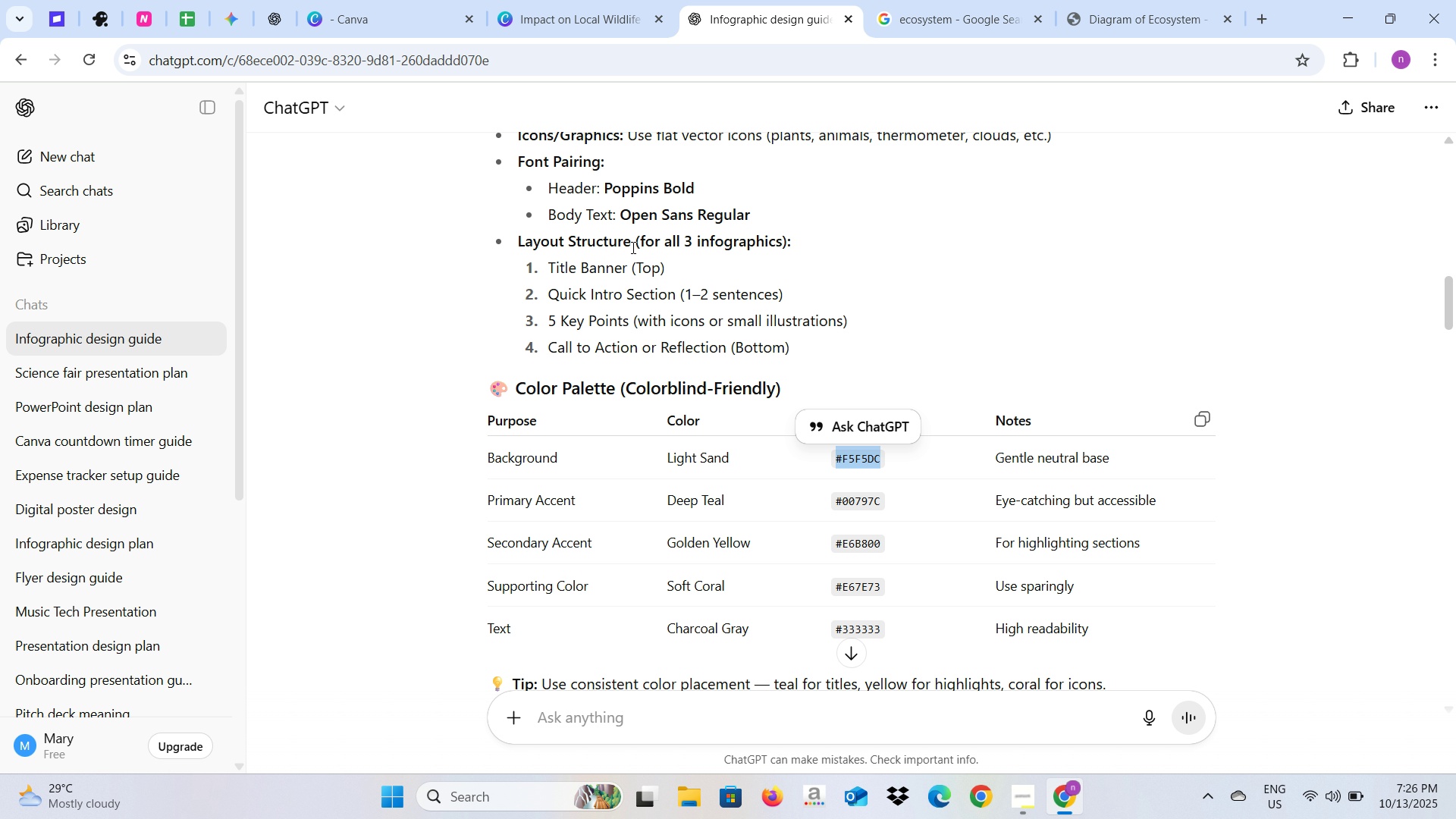 
scroll: coordinate [641, 262], scroll_direction: up, amount: 4.0
 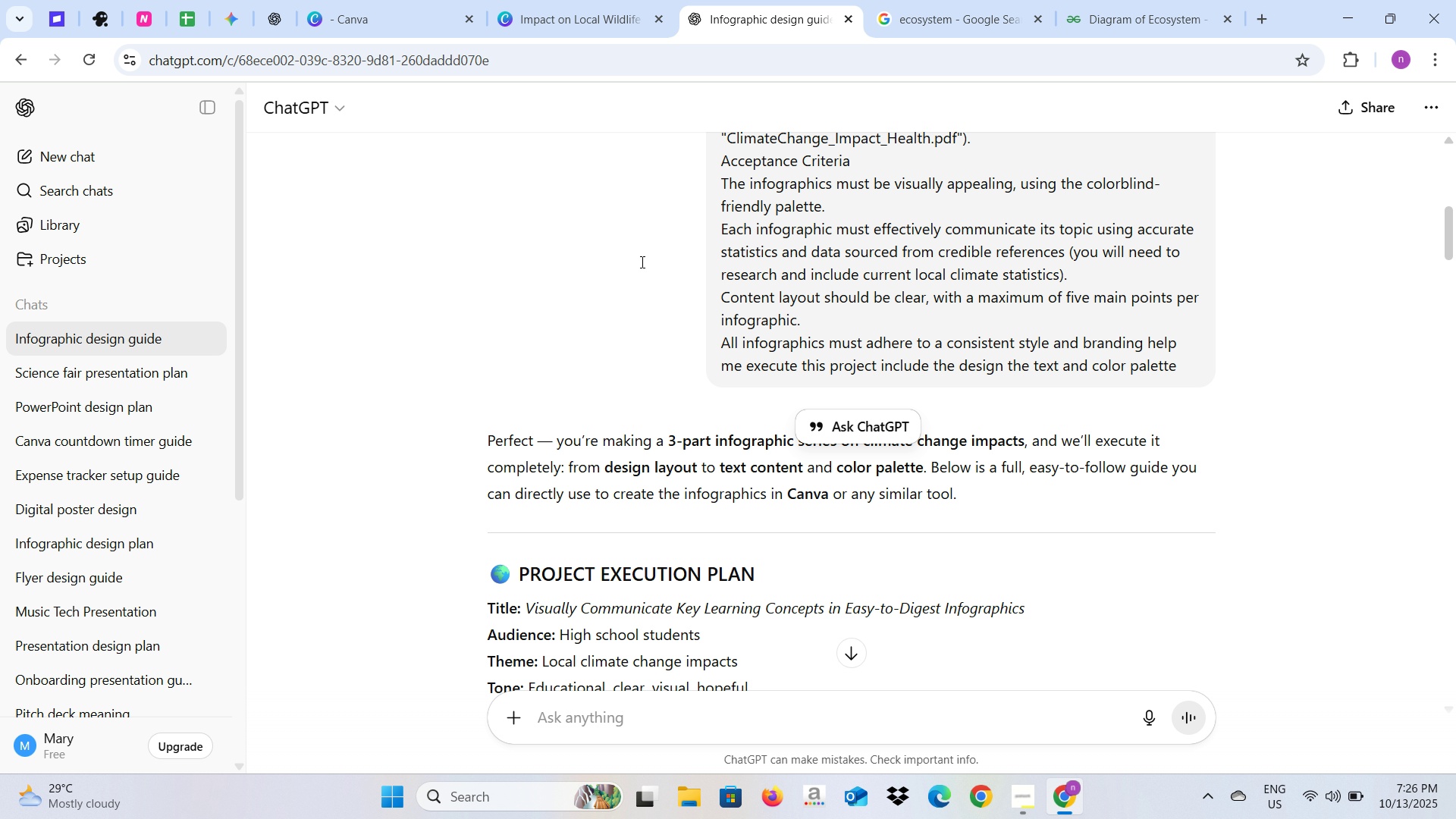 
scroll: coordinate [641, 262], scroll_direction: down, amount: 7.0
 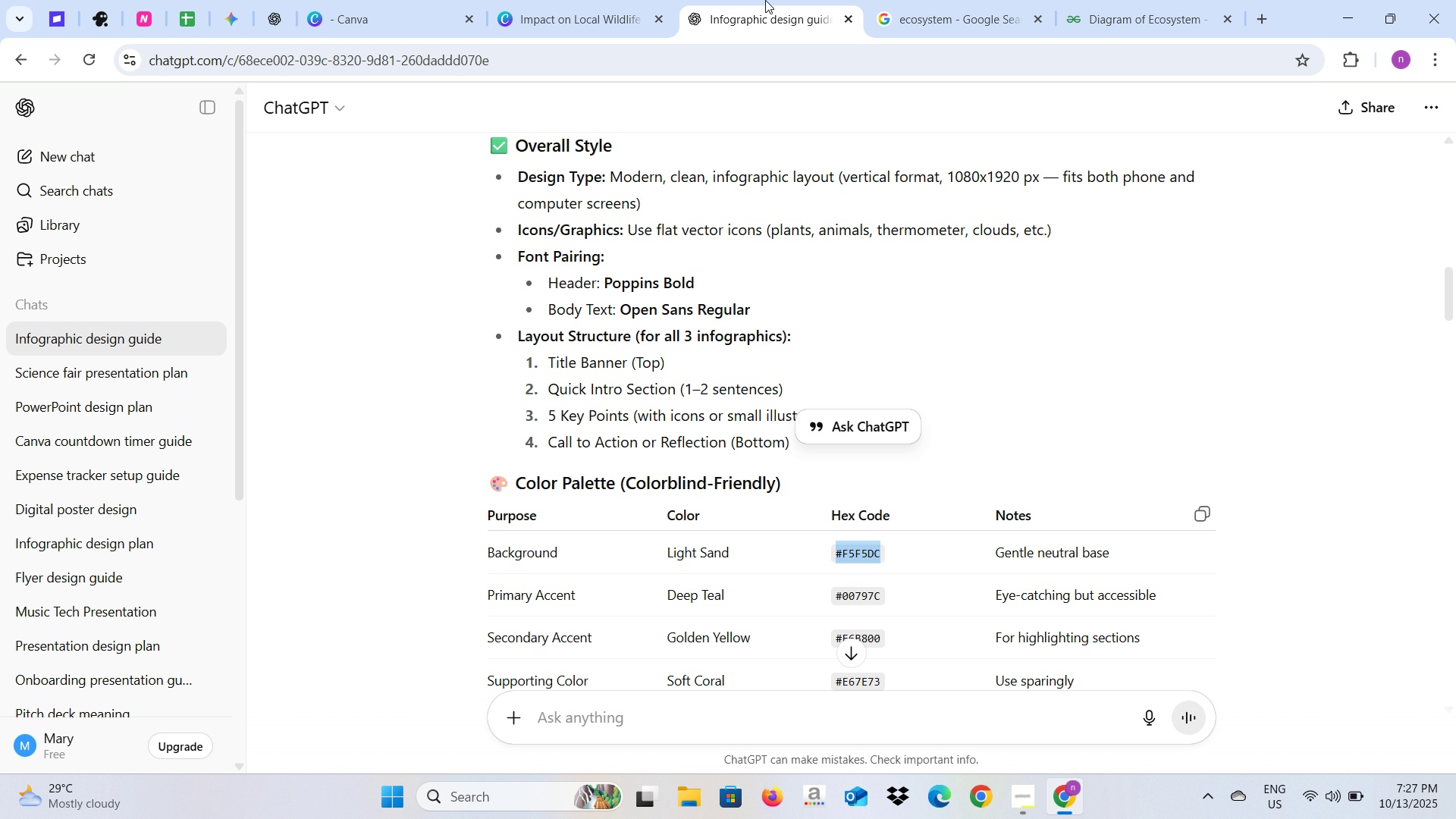 
wait(6.33)
 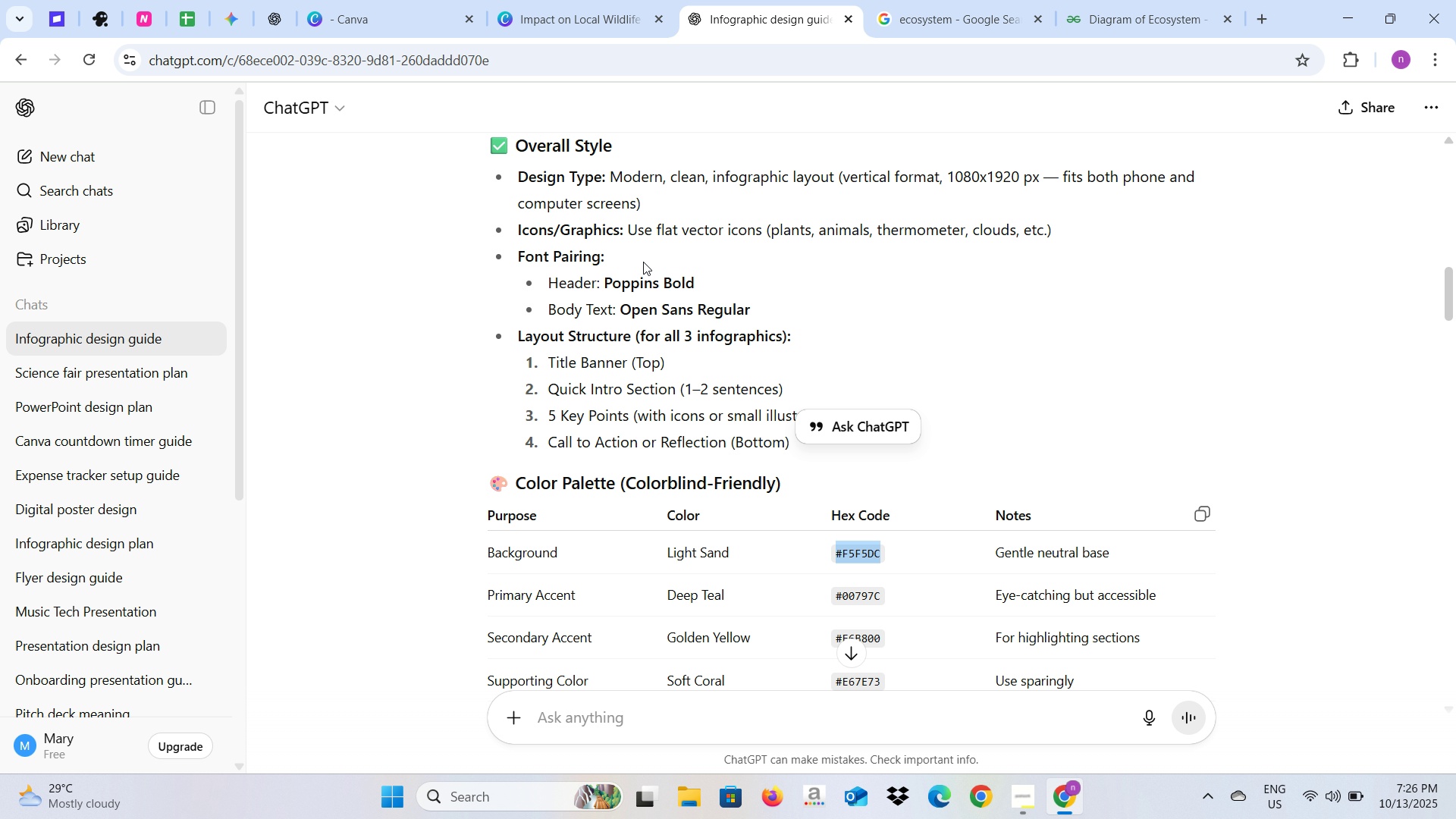 
left_click([596, 4])
 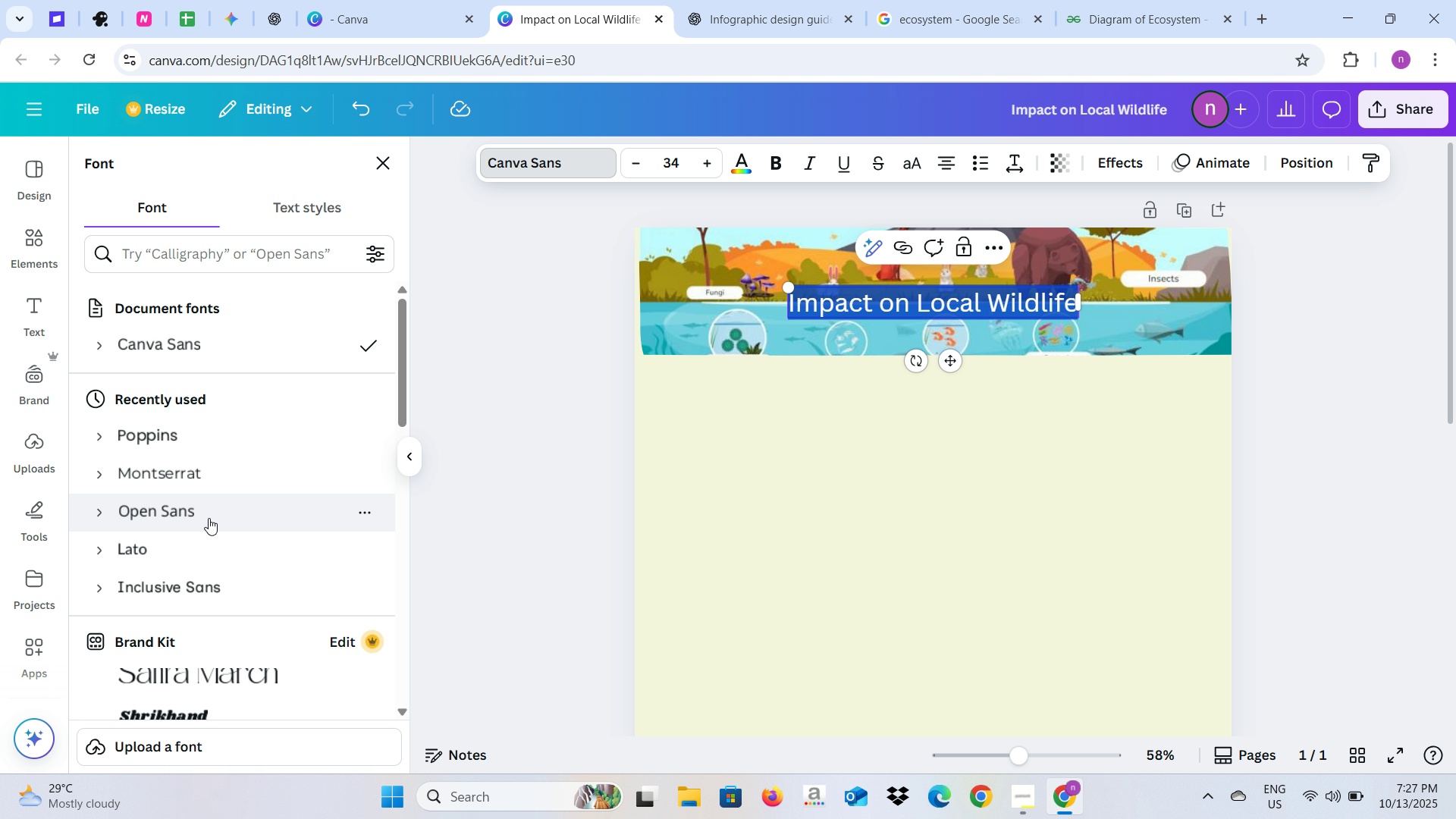 
left_click([215, 438])
 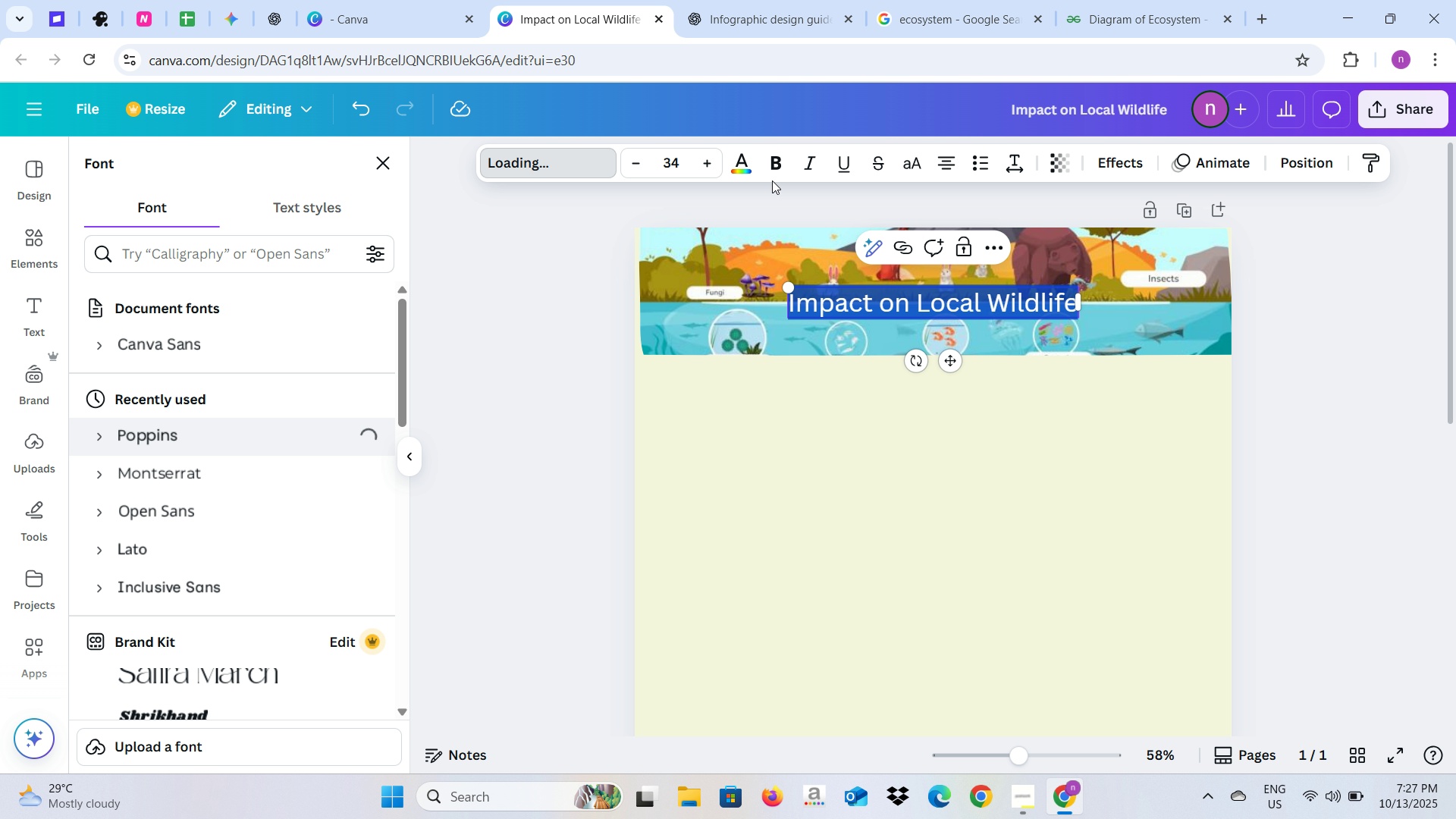 
left_click([774, 164])
 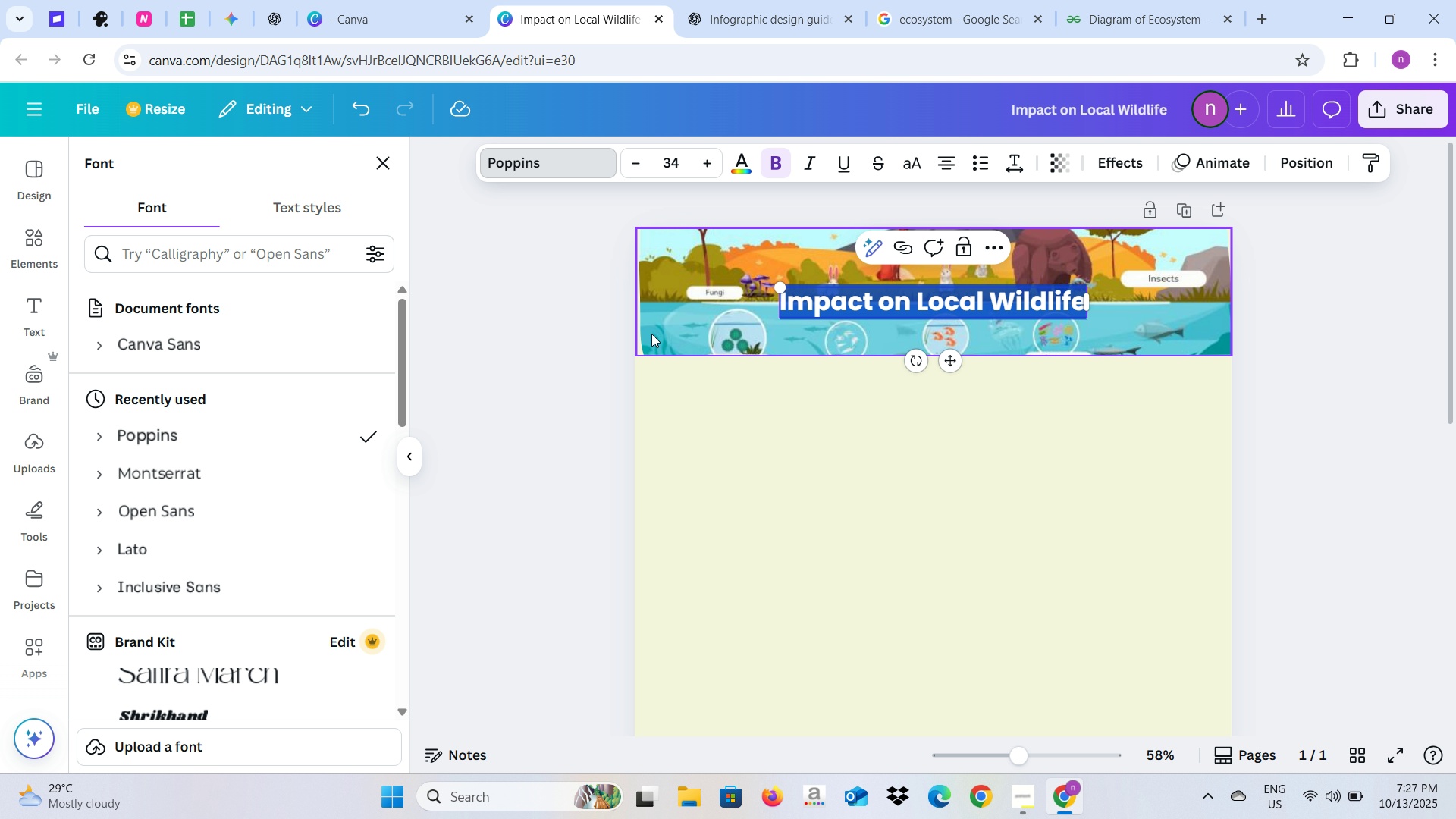 
left_click([651, 334])
 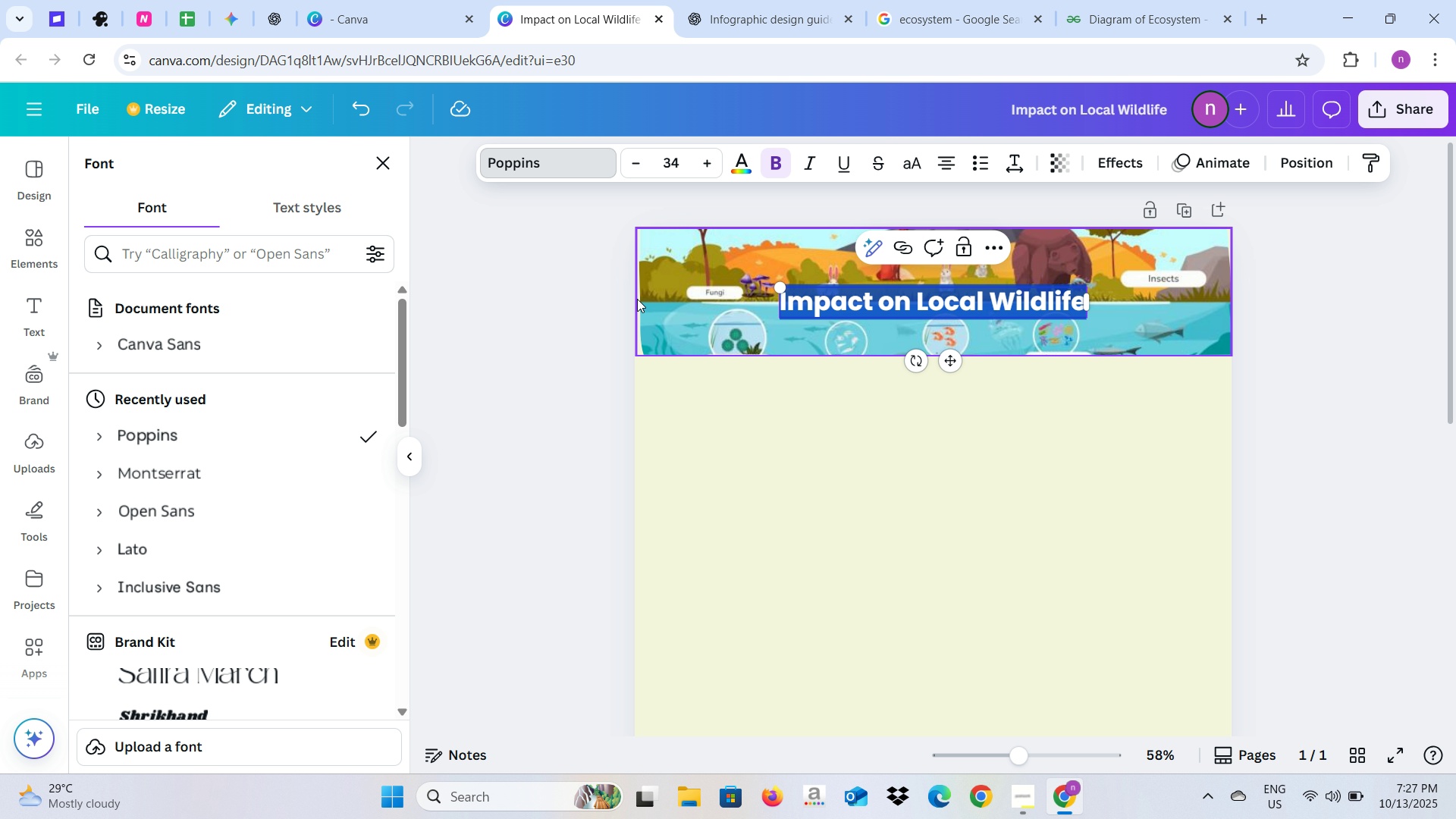 
mouse_move([620, 297])
 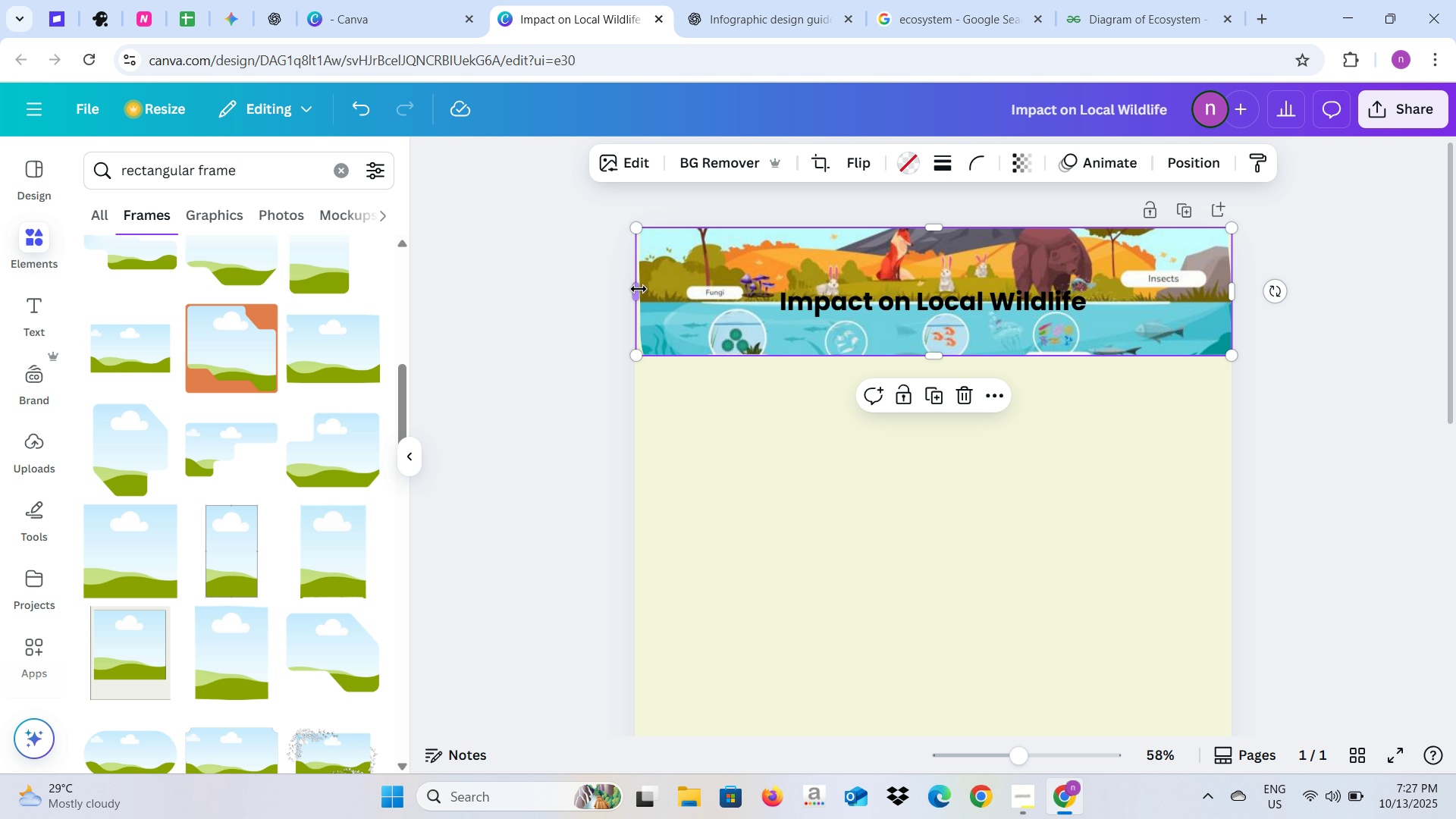 
left_click_drag(start_coordinate=[639, 289], to_coordinate=[629, 287])
 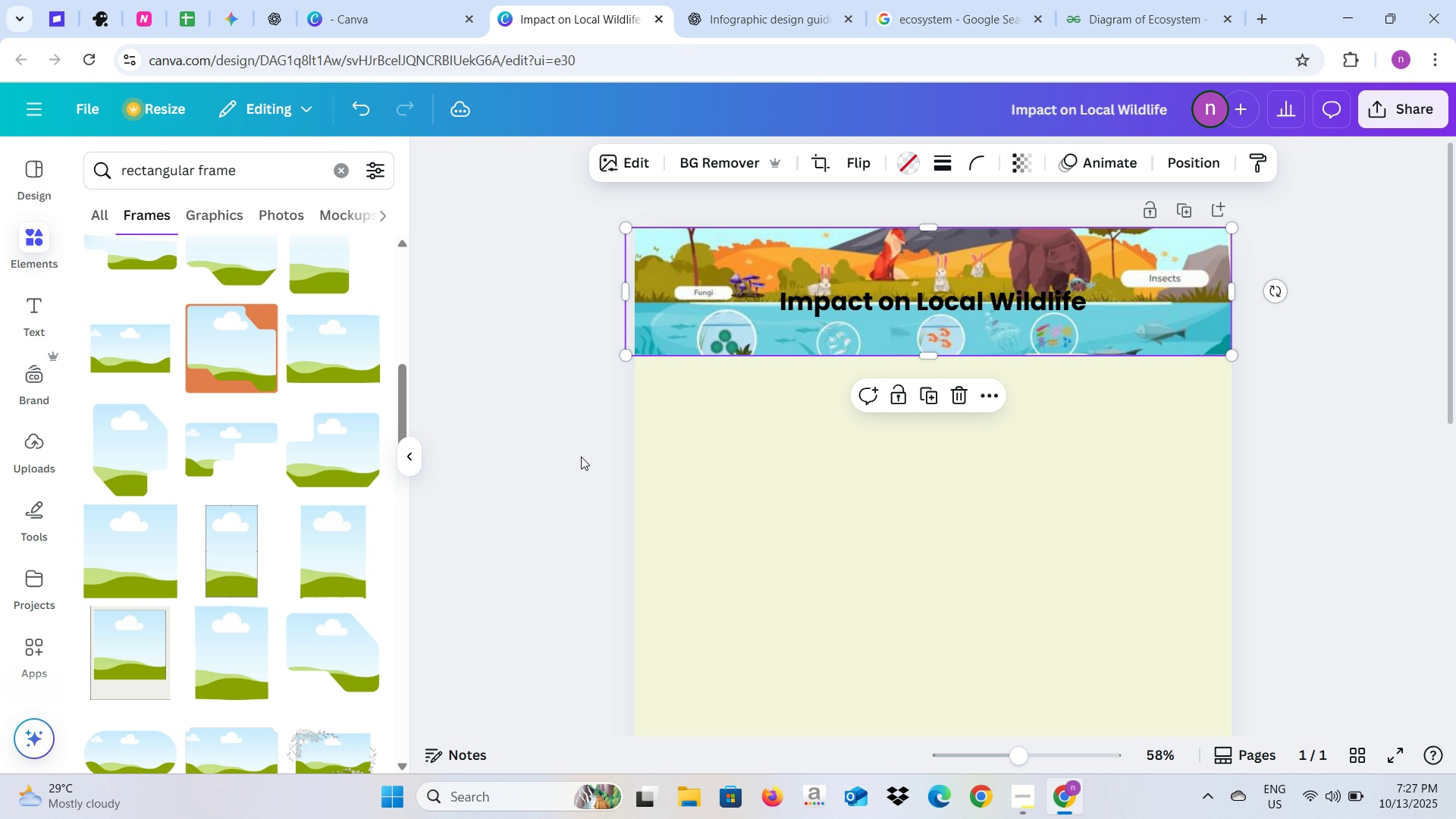 
left_click([581, 457])
 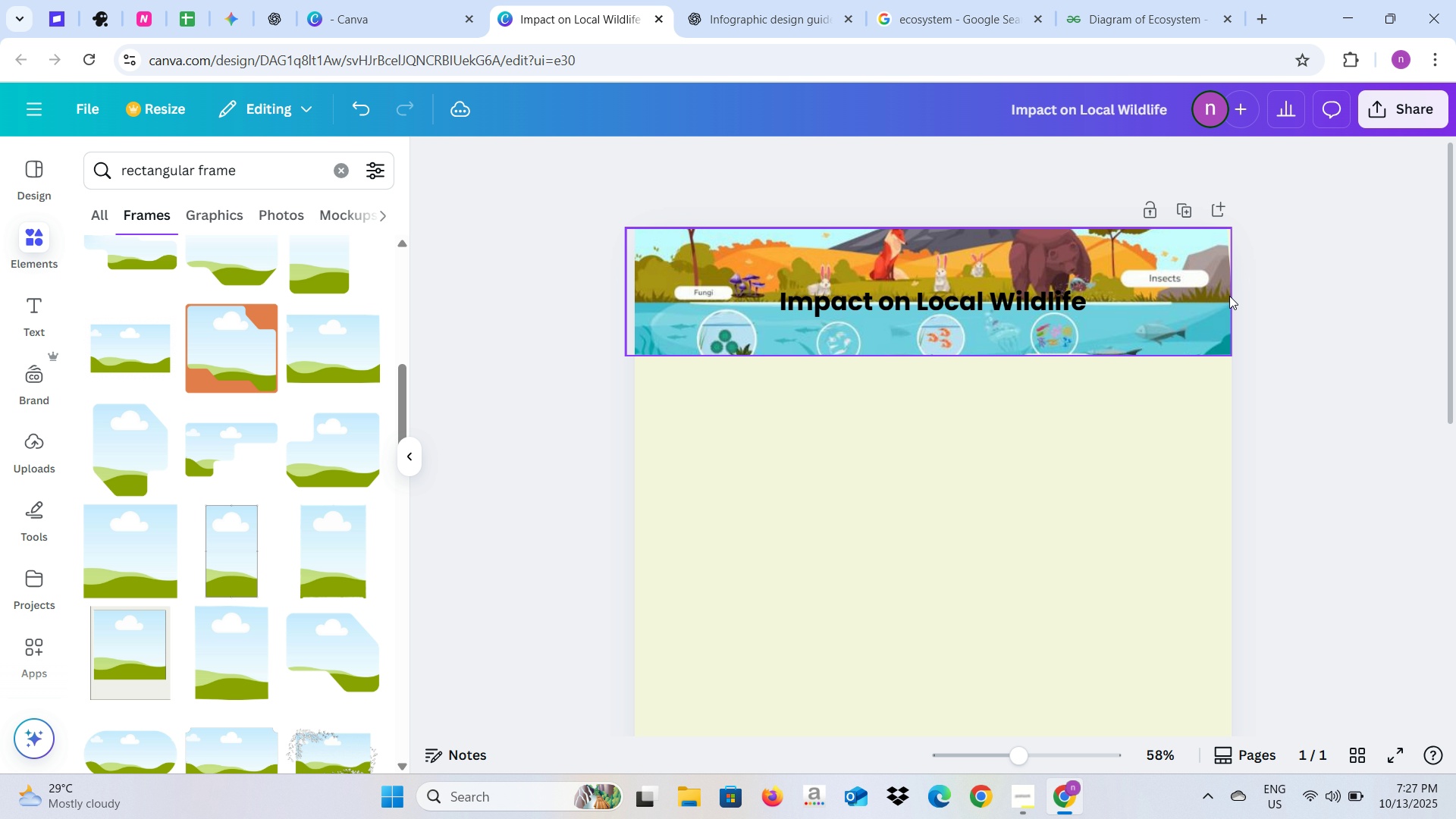 
left_click([1229, 296])
 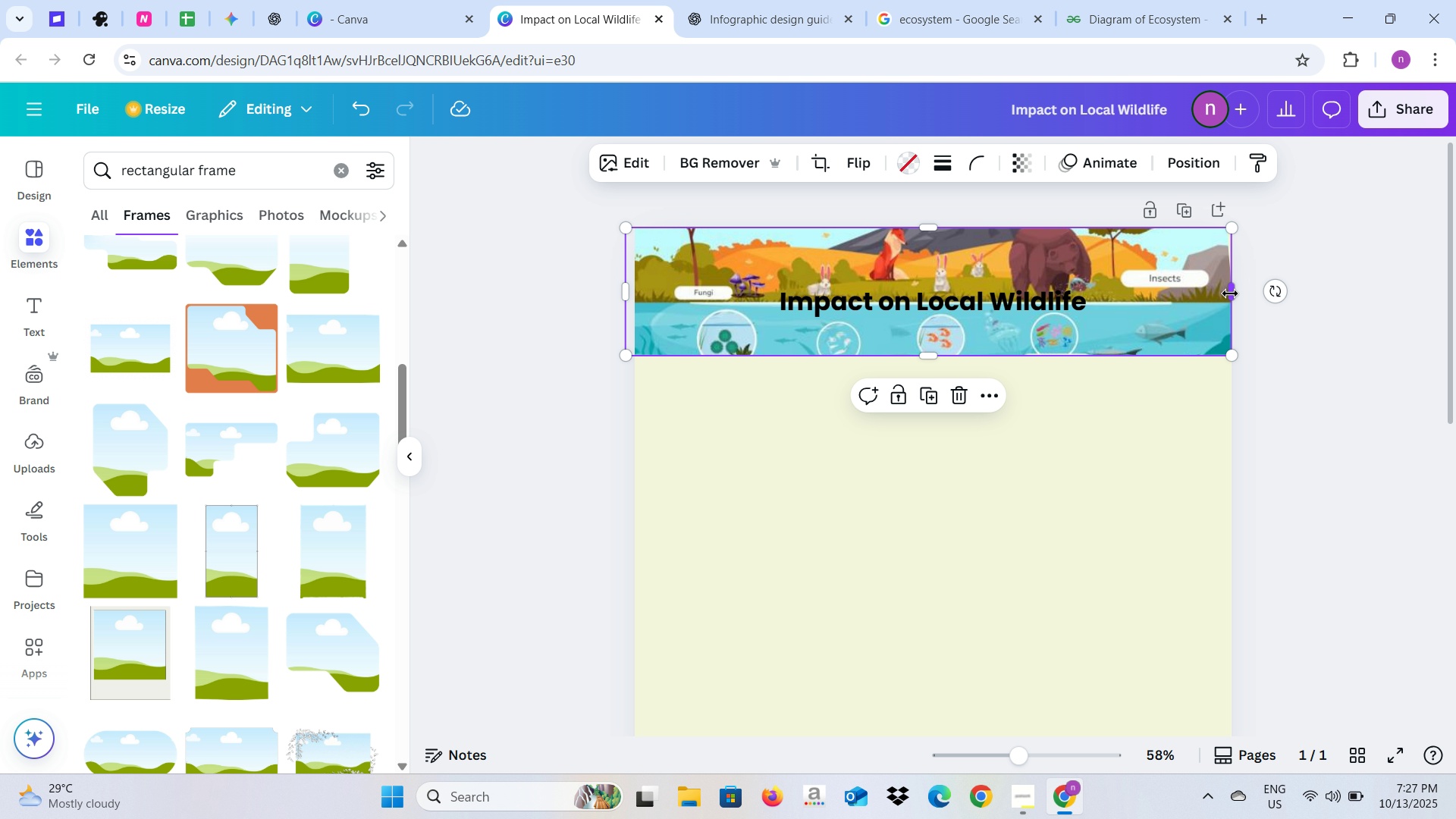 
left_click_drag(start_coordinate=[1230, 293], to_coordinate=[1241, 294])
 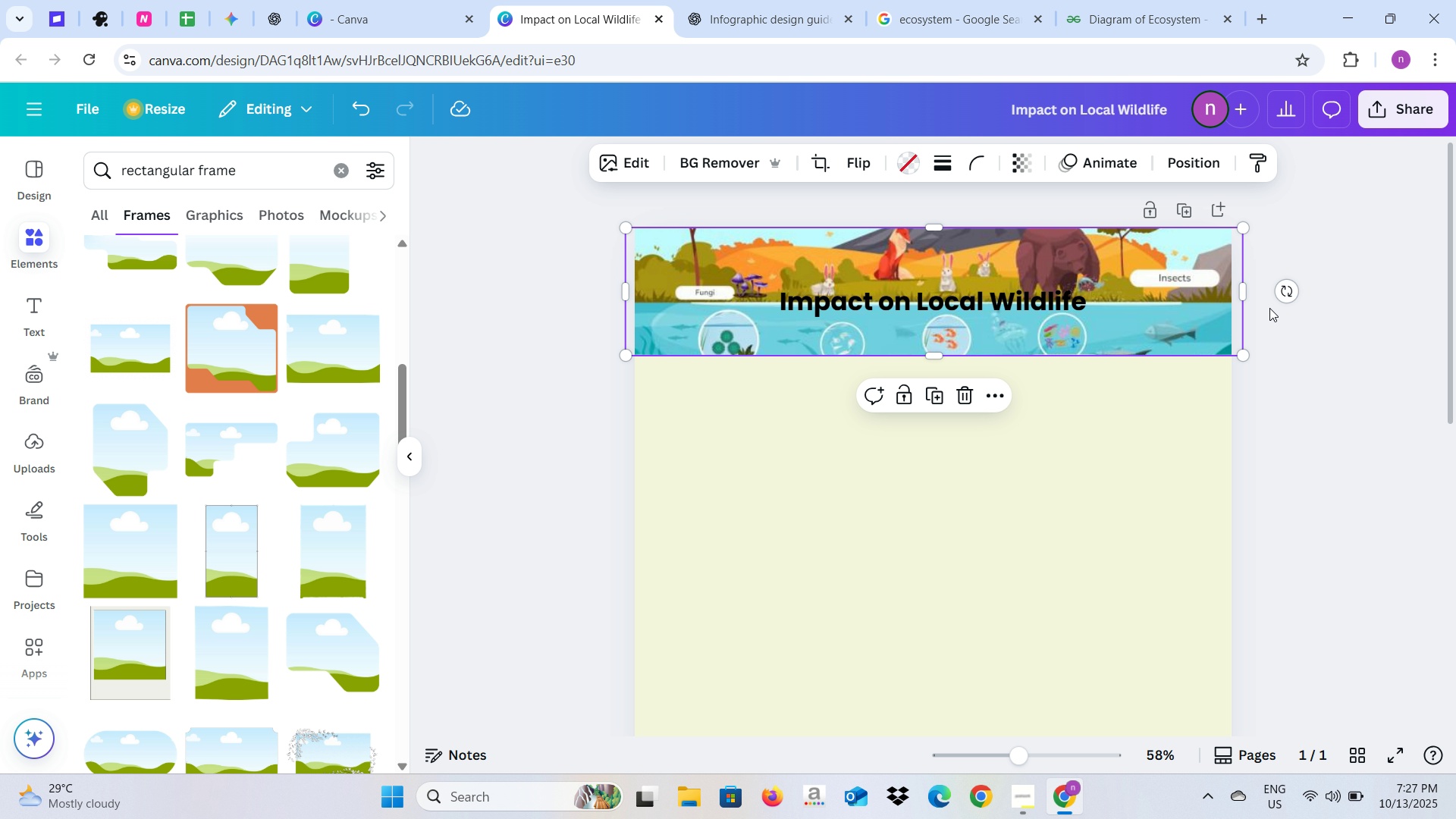 
left_click([1293, 336])
 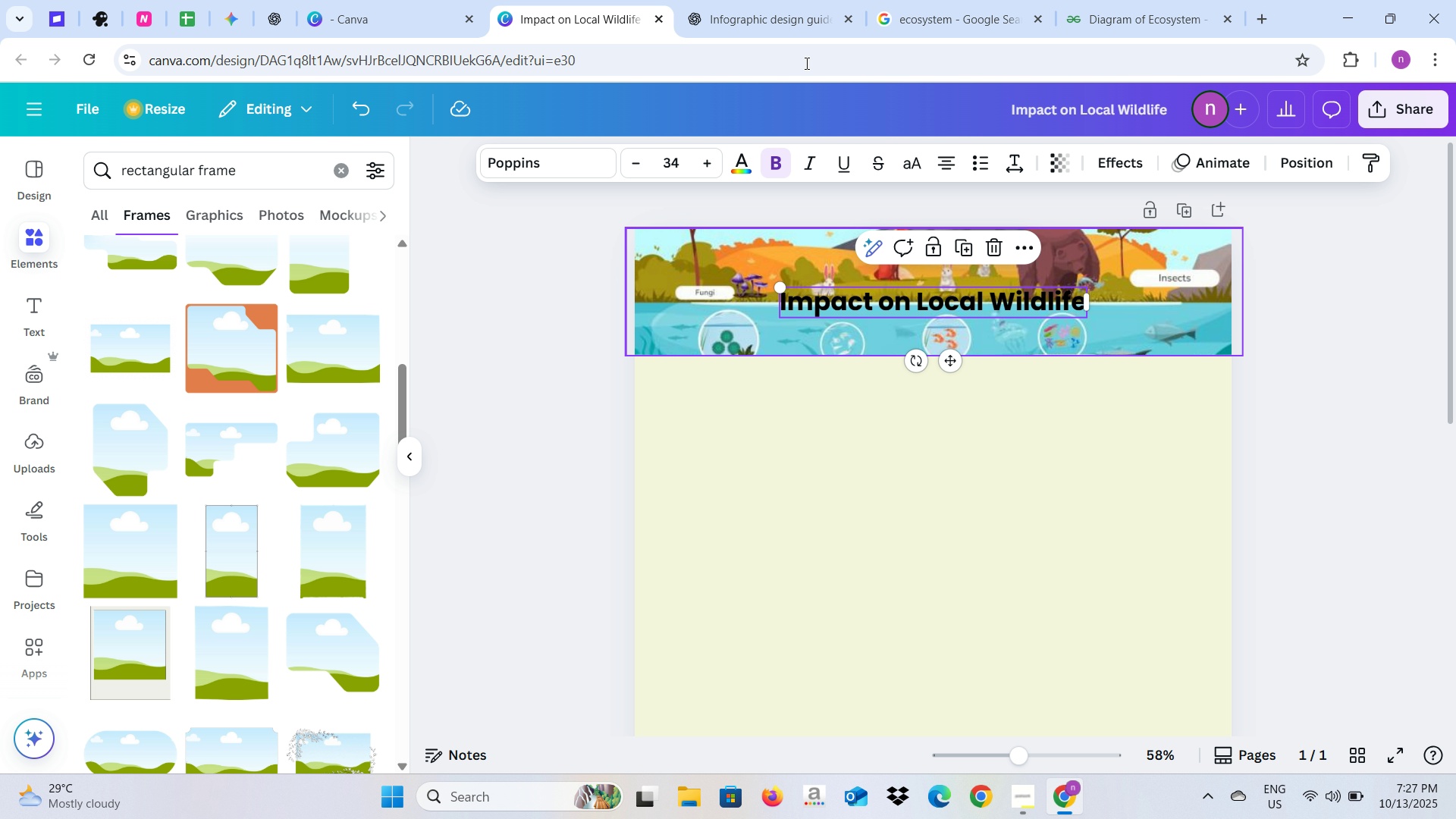 
left_click([755, 12])
 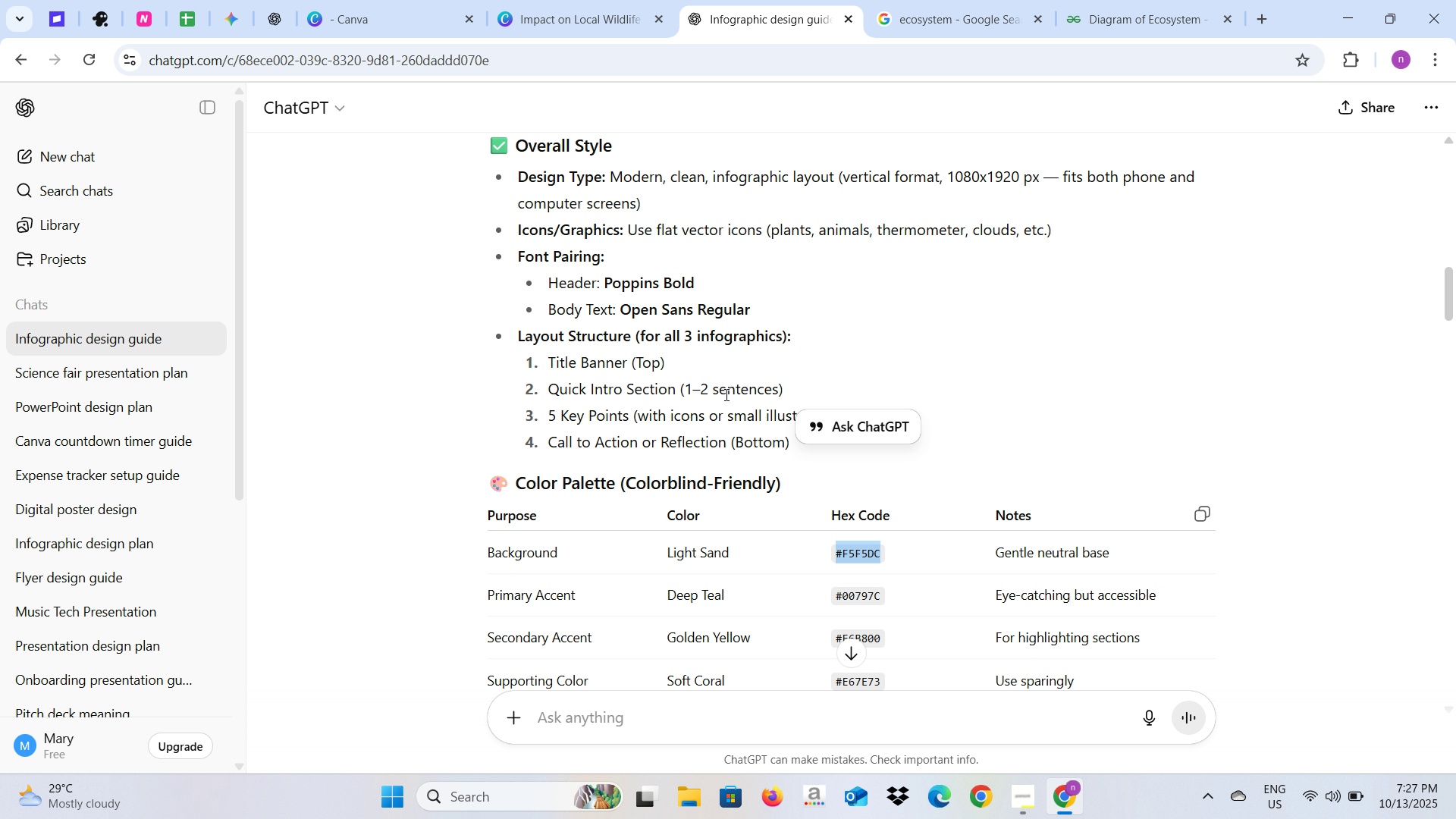 
scroll: coordinate [677, 471], scroll_direction: down, amount: 2.0
 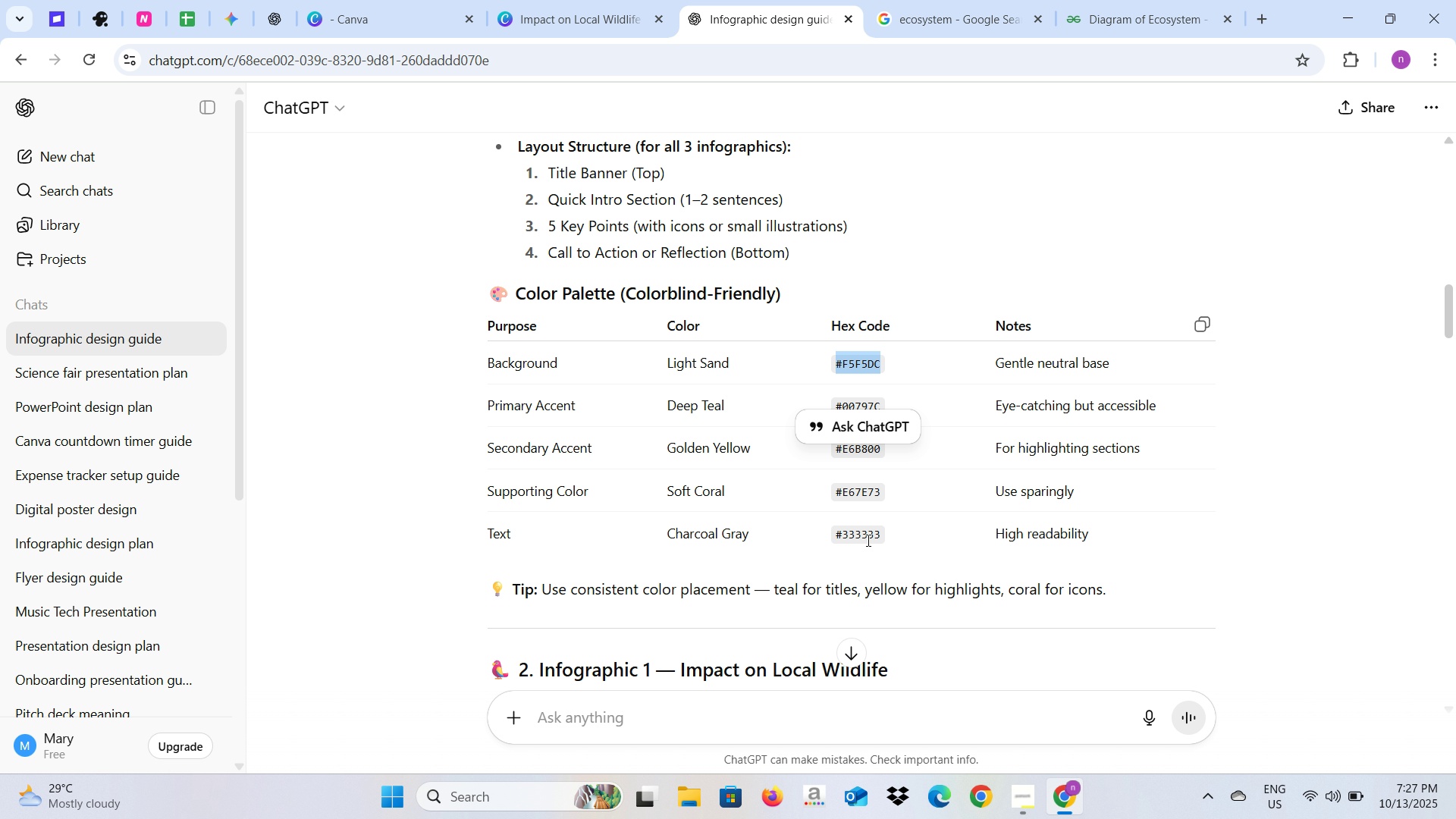 
left_click([930, 0])
 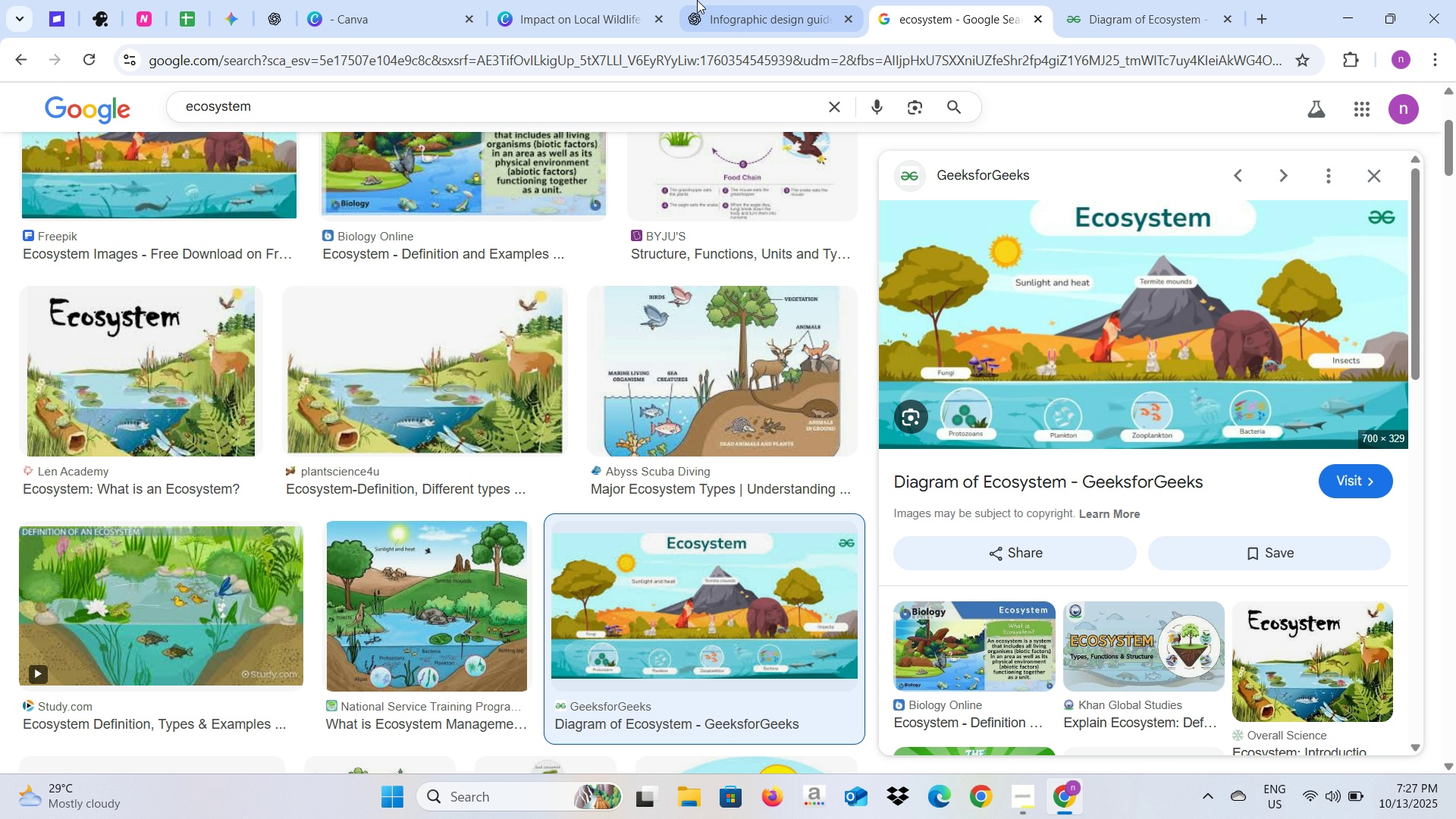 
left_click([548, 0])
 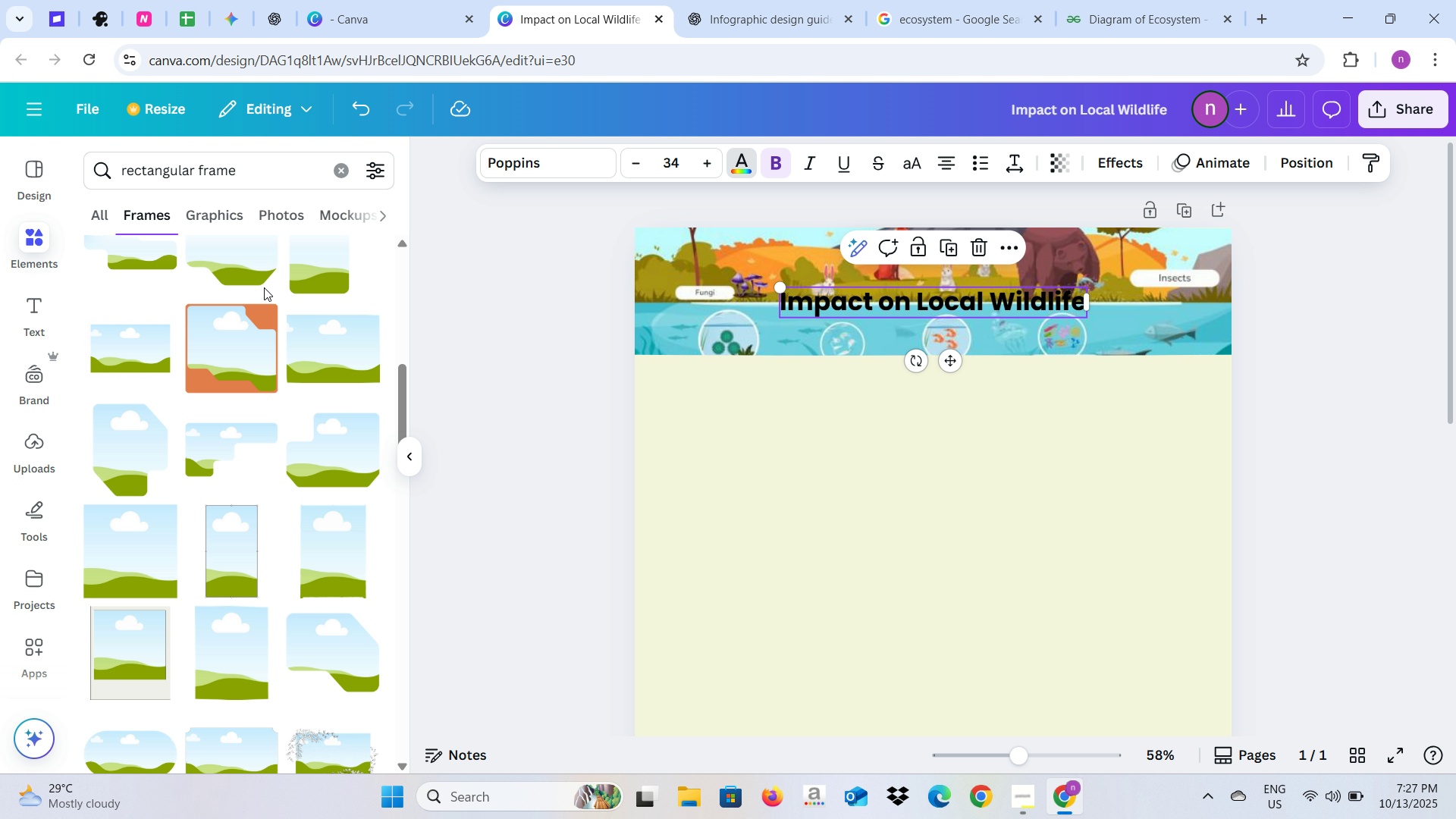 
left_click([227, 204])
 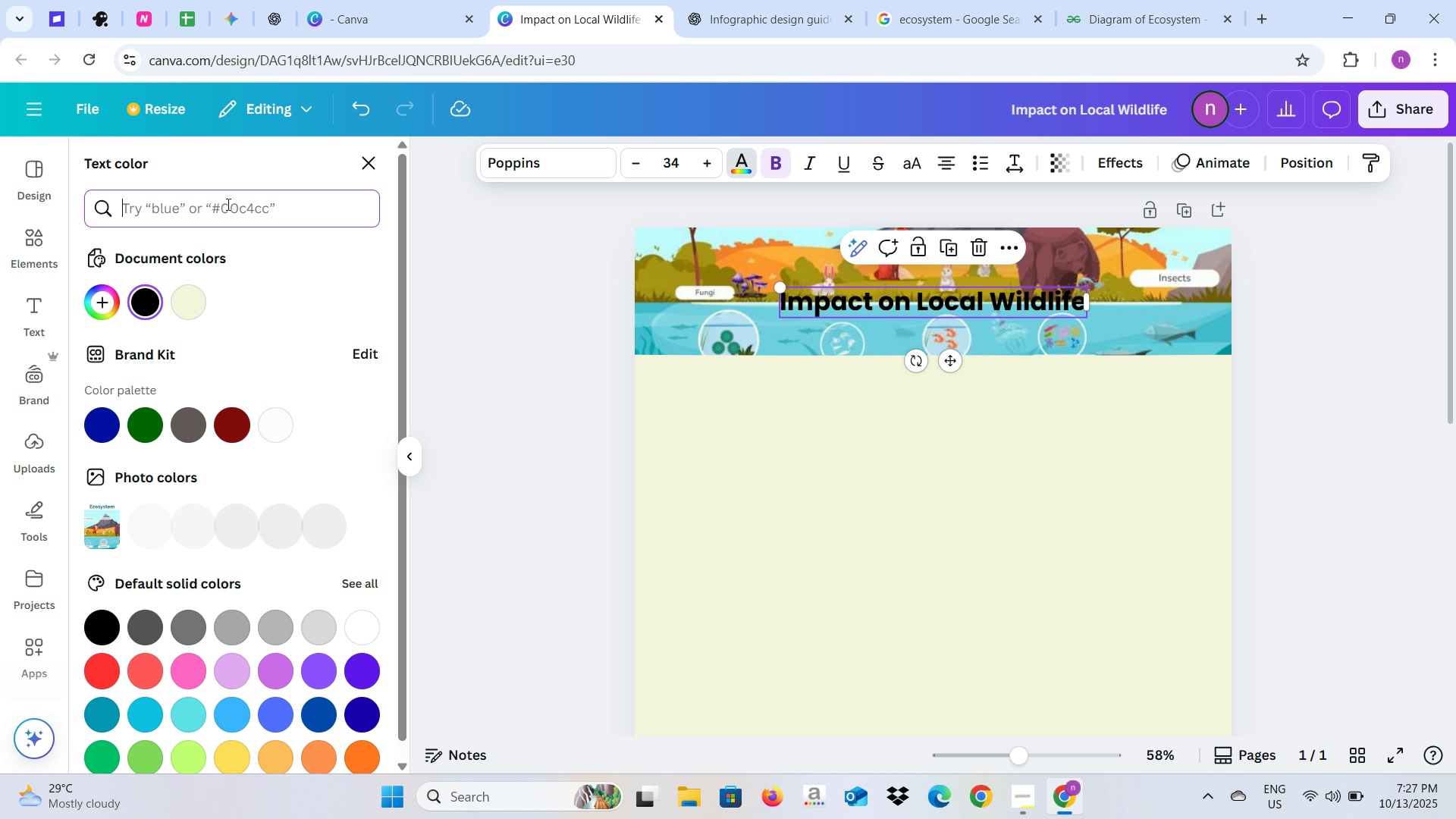 
type(#333333)
 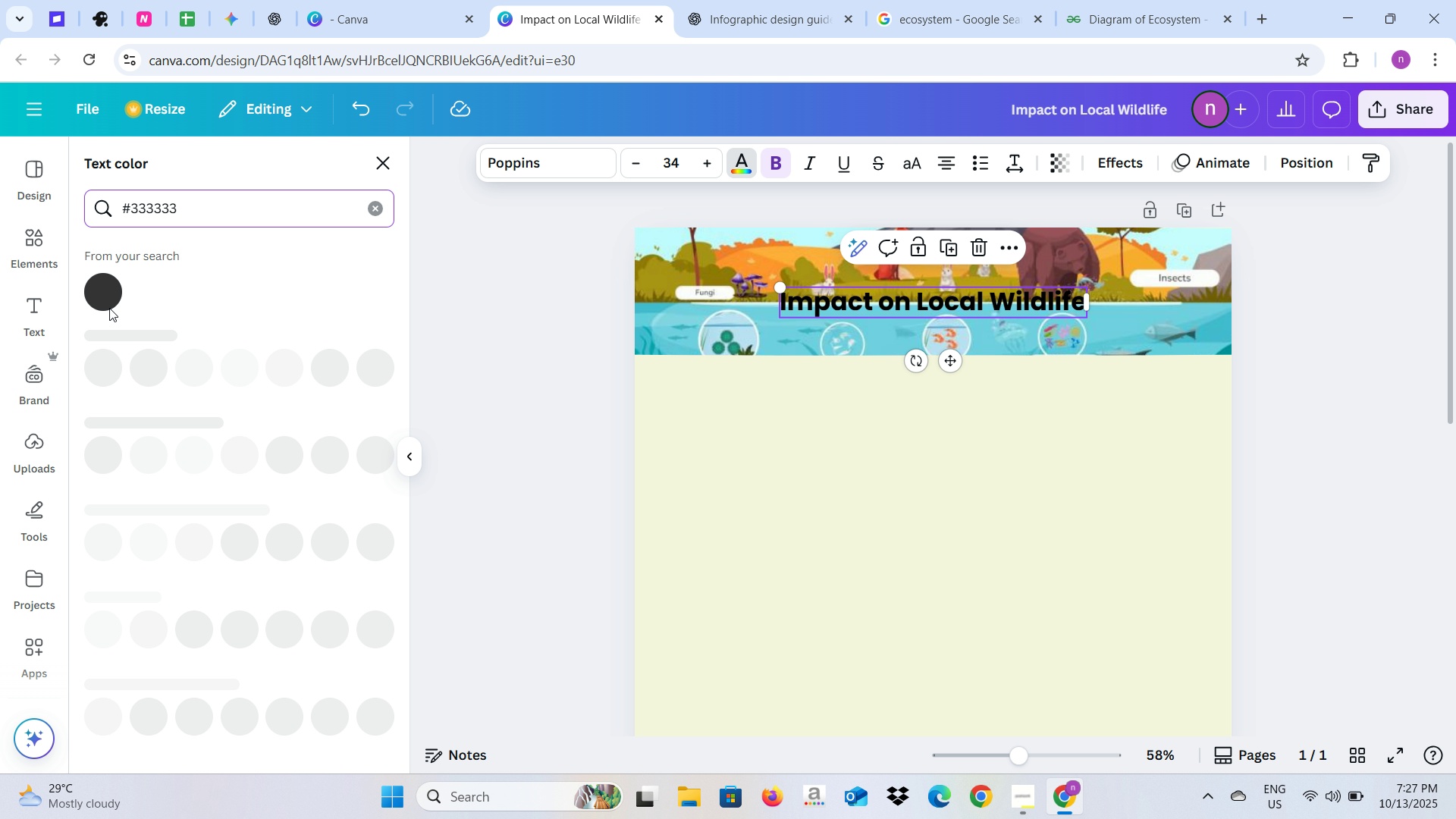 
left_click([99, 281])
 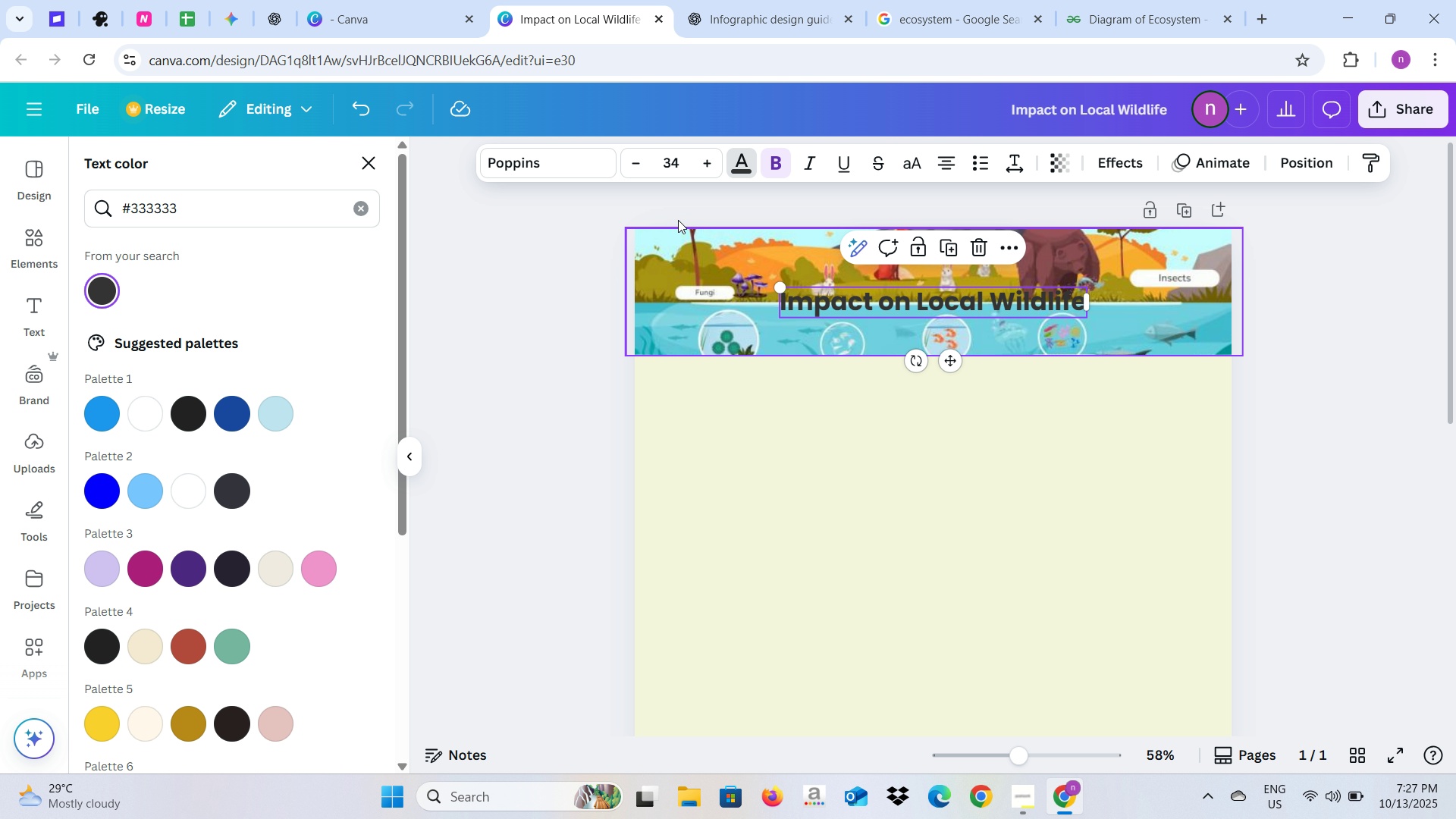 
double_click([703, 160])
 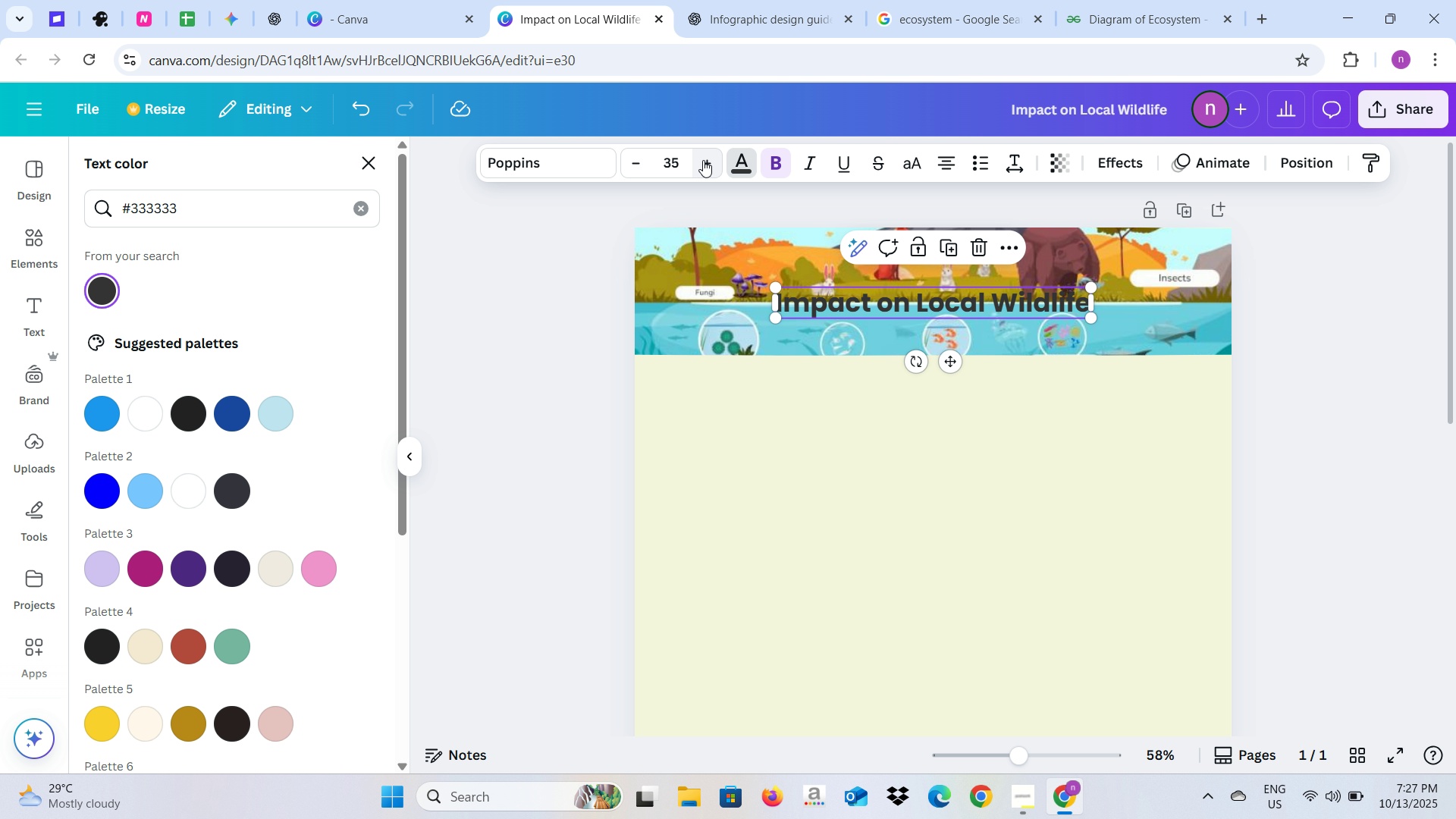 
triple_click([703, 160])
 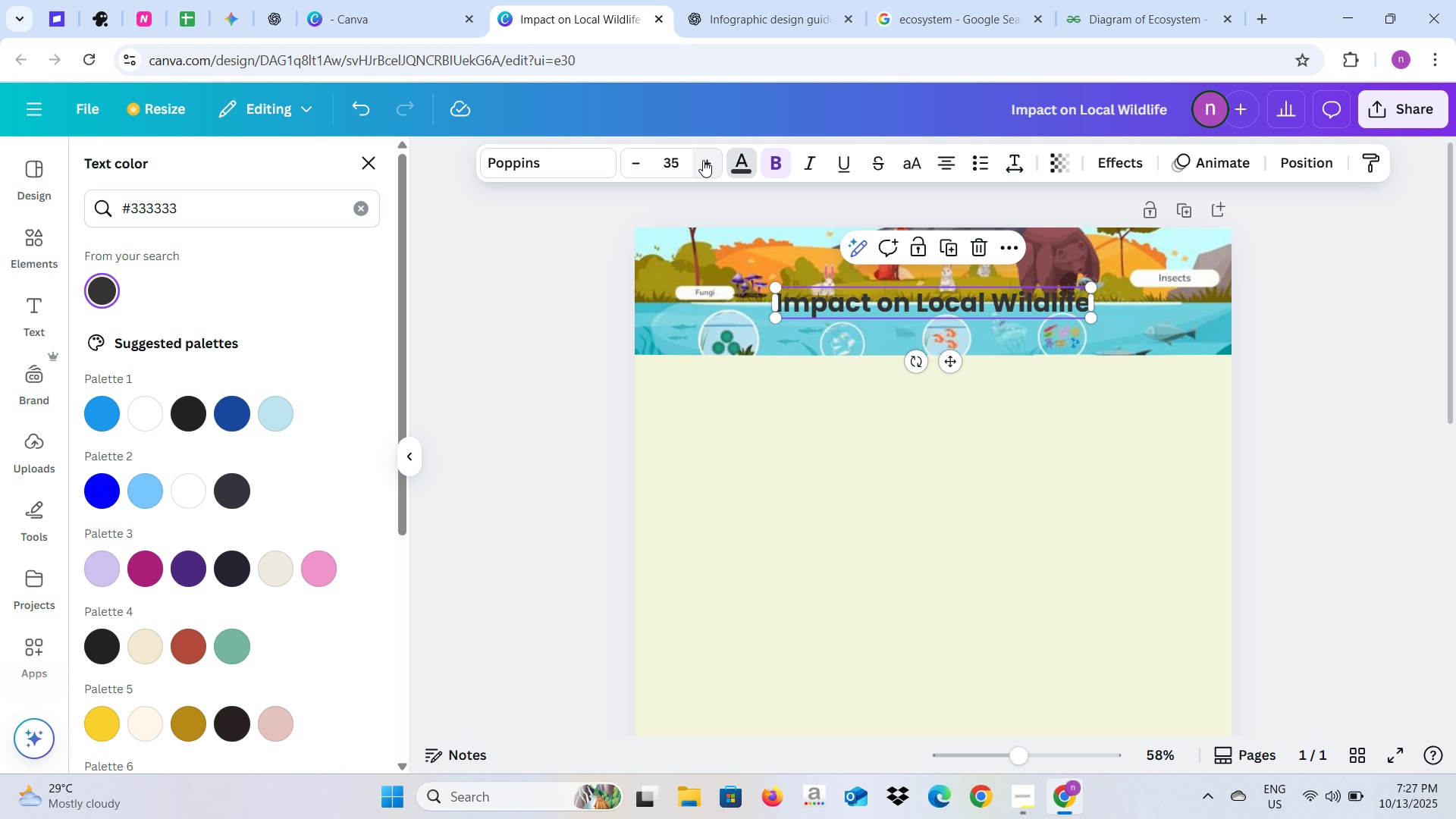 
triple_click([703, 160])
 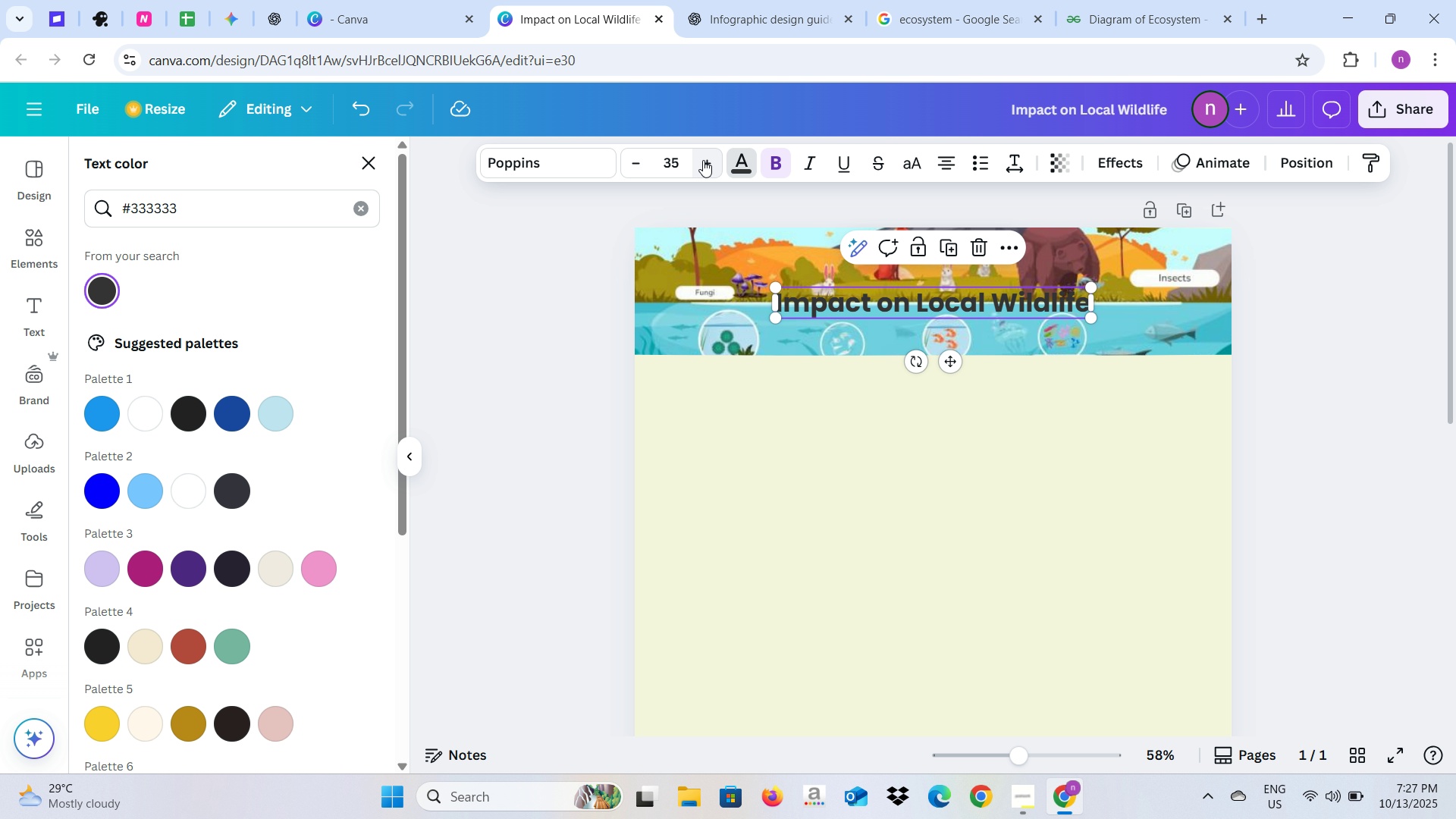 
triple_click([703, 160])
 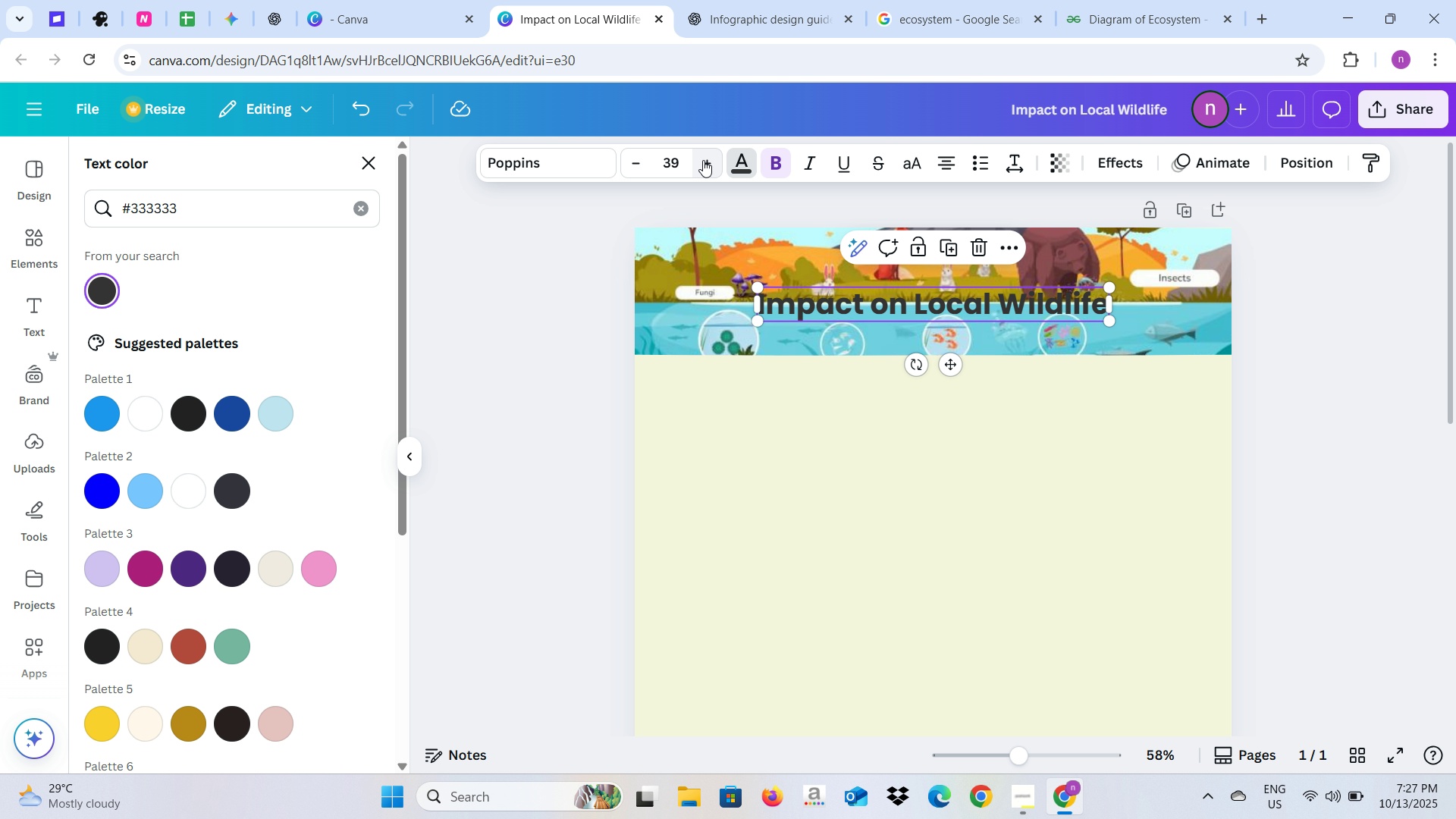 
triple_click([703, 160])
 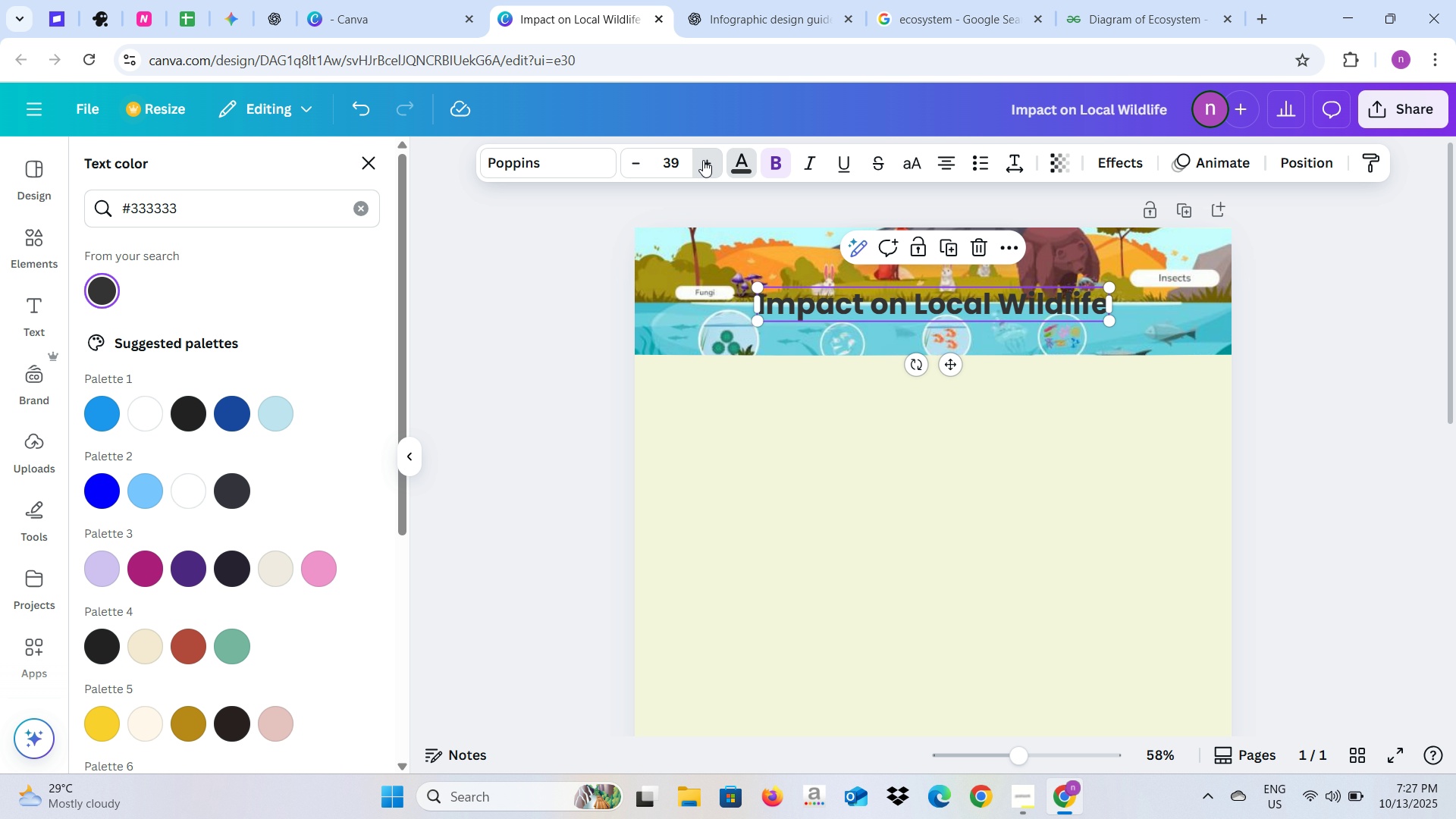 
triple_click([703, 160])
 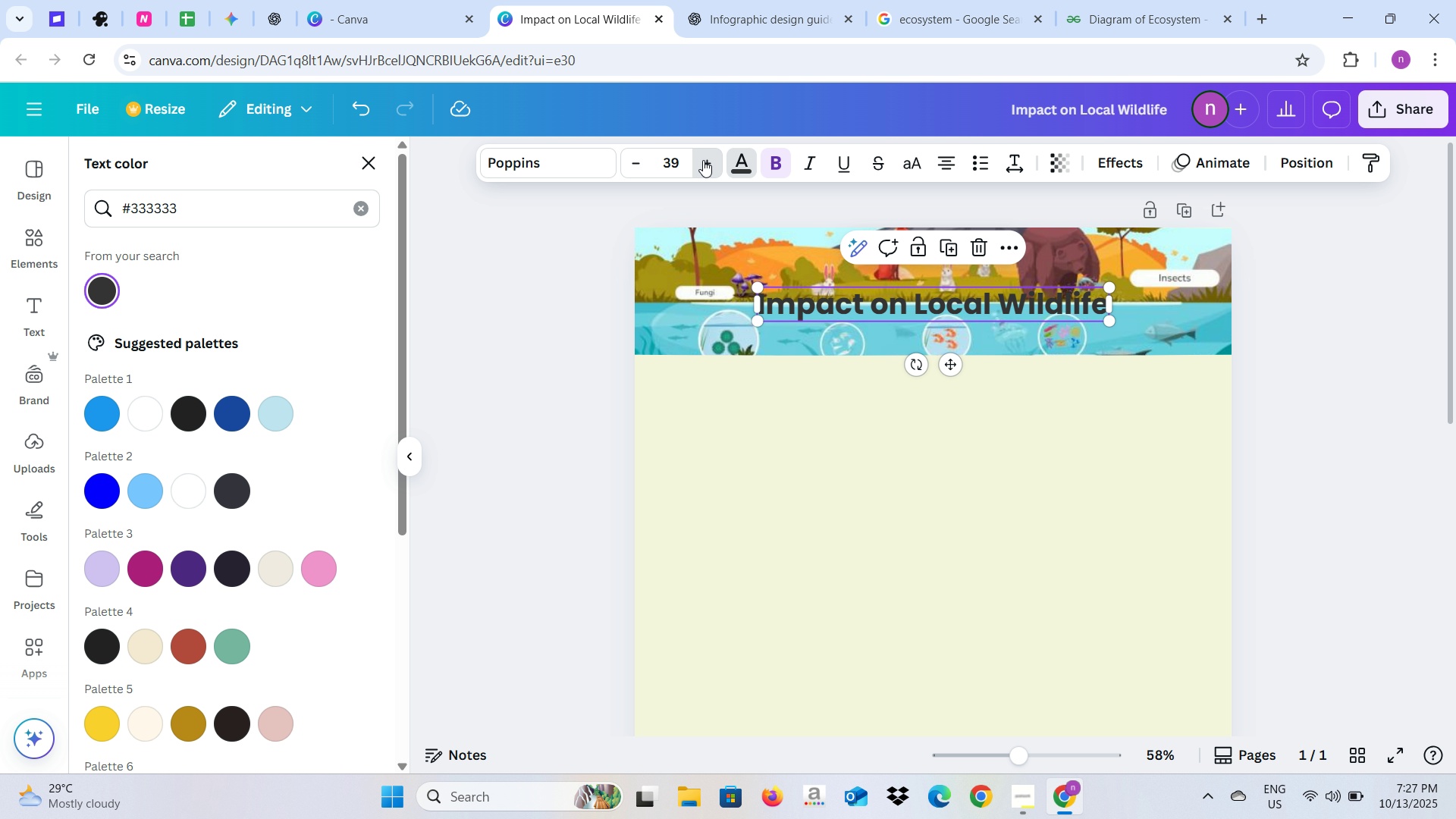 
triple_click([703, 160])
 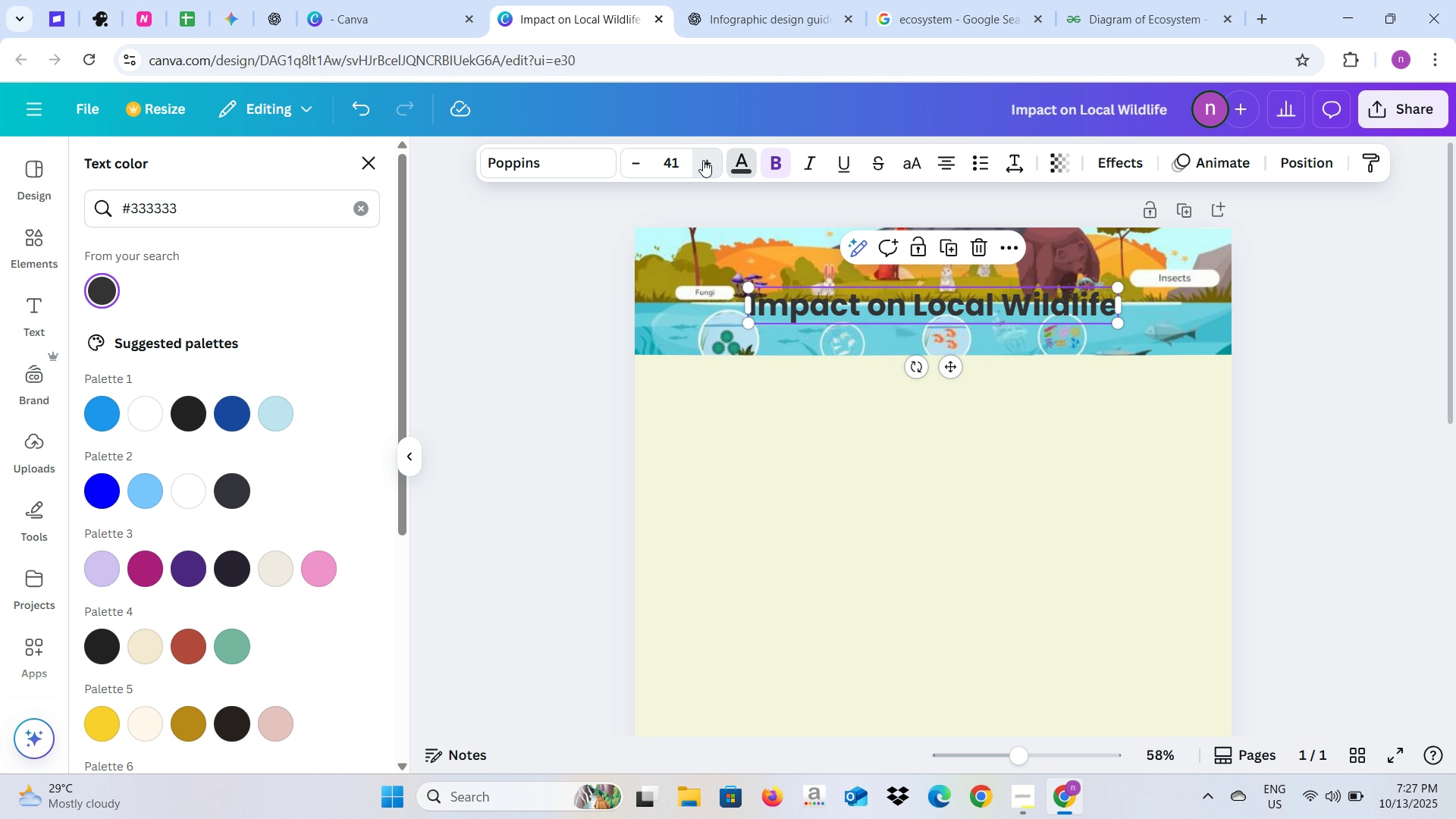 
triple_click([703, 160])
 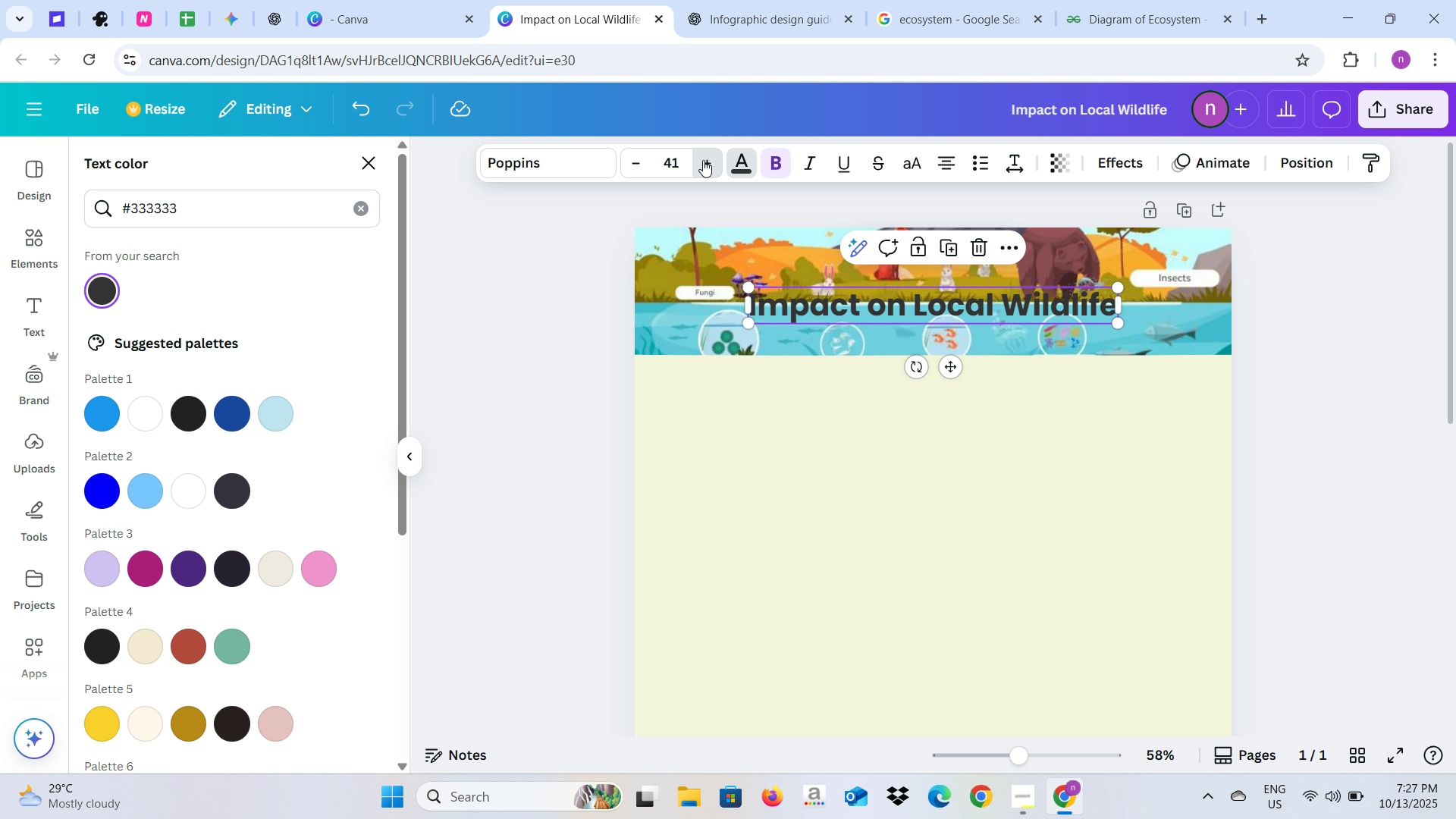 
triple_click([703, 160])
 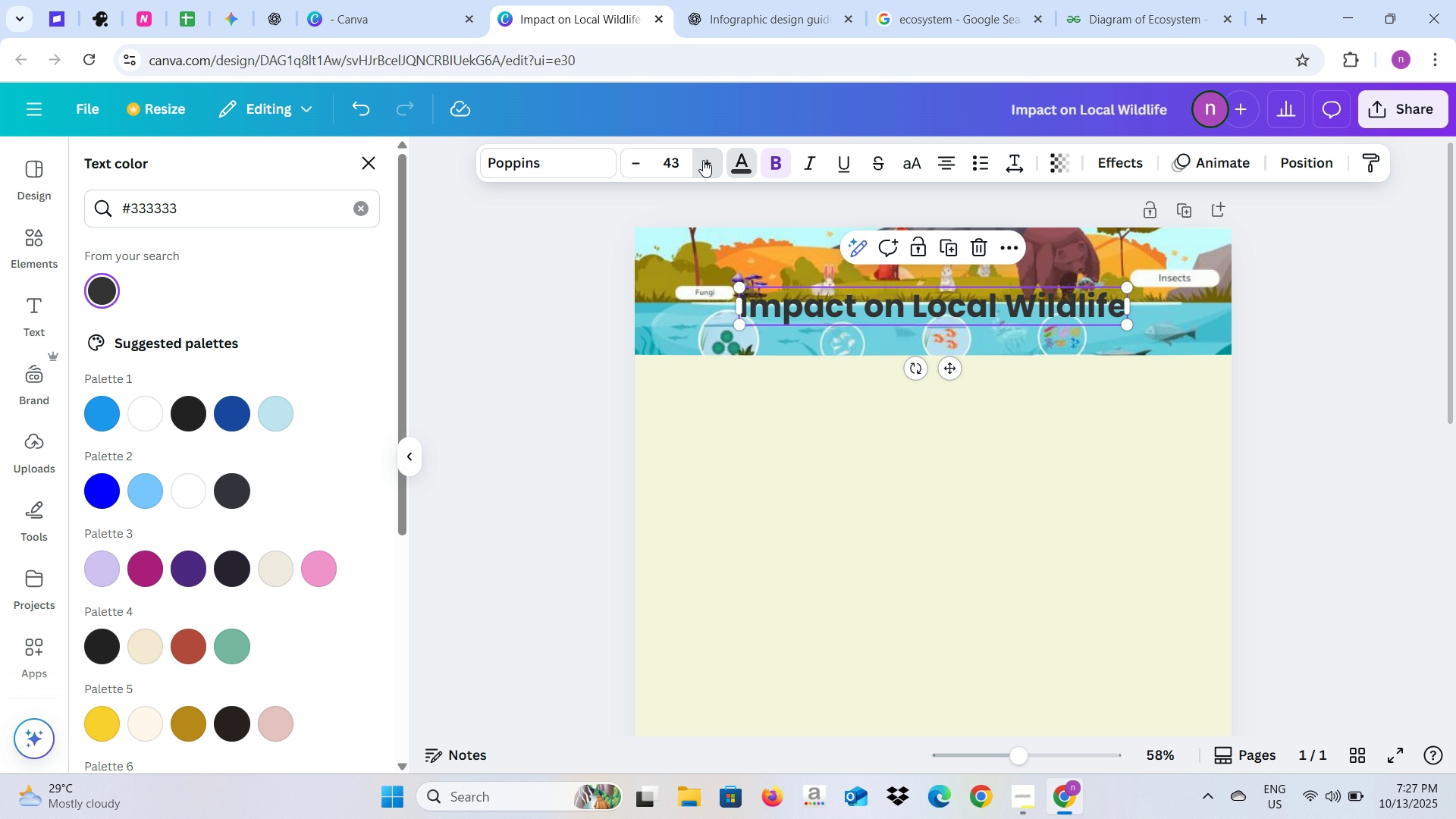 
triple_click([703, 160])
 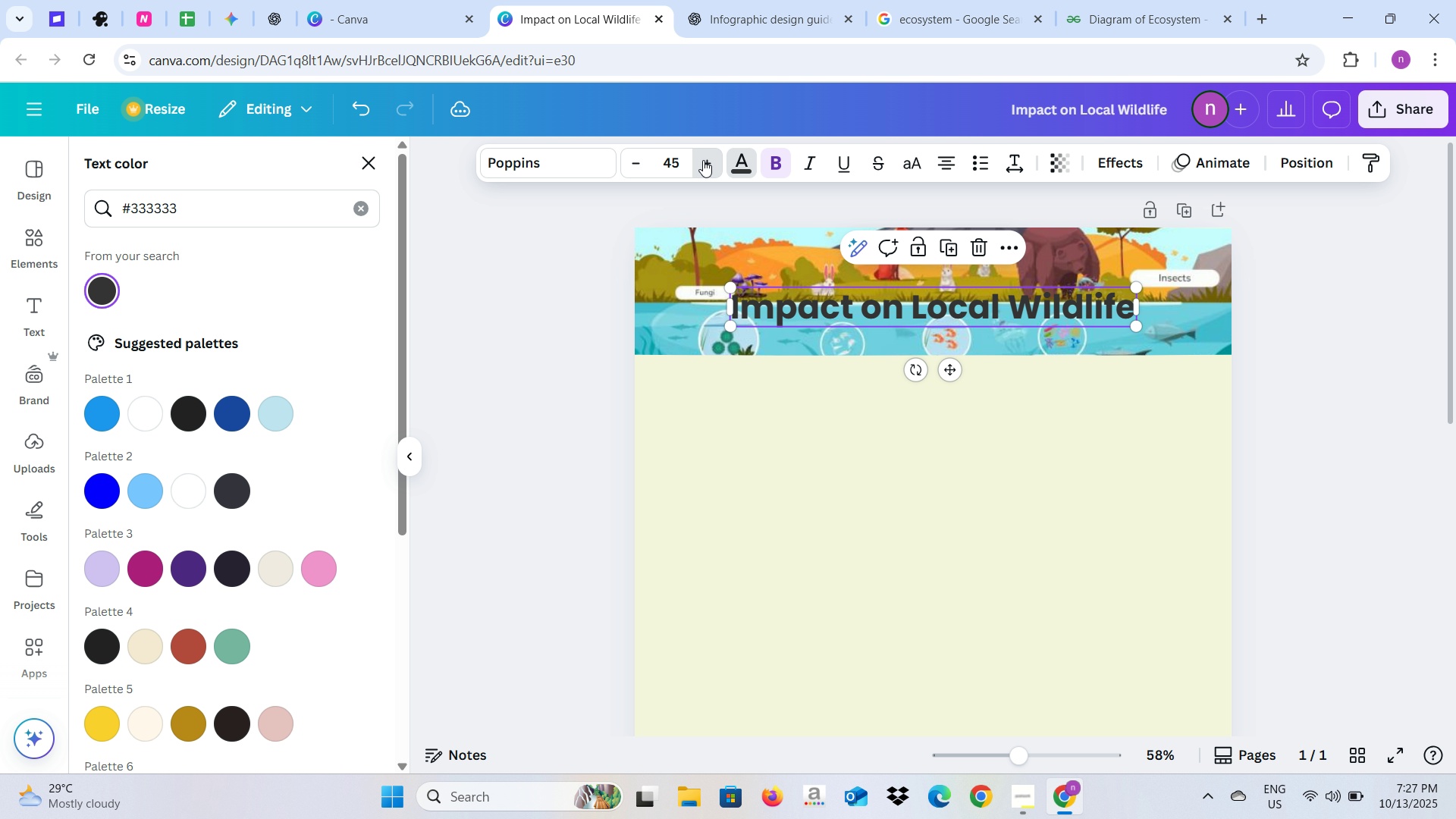 
double_click([703, 160])
 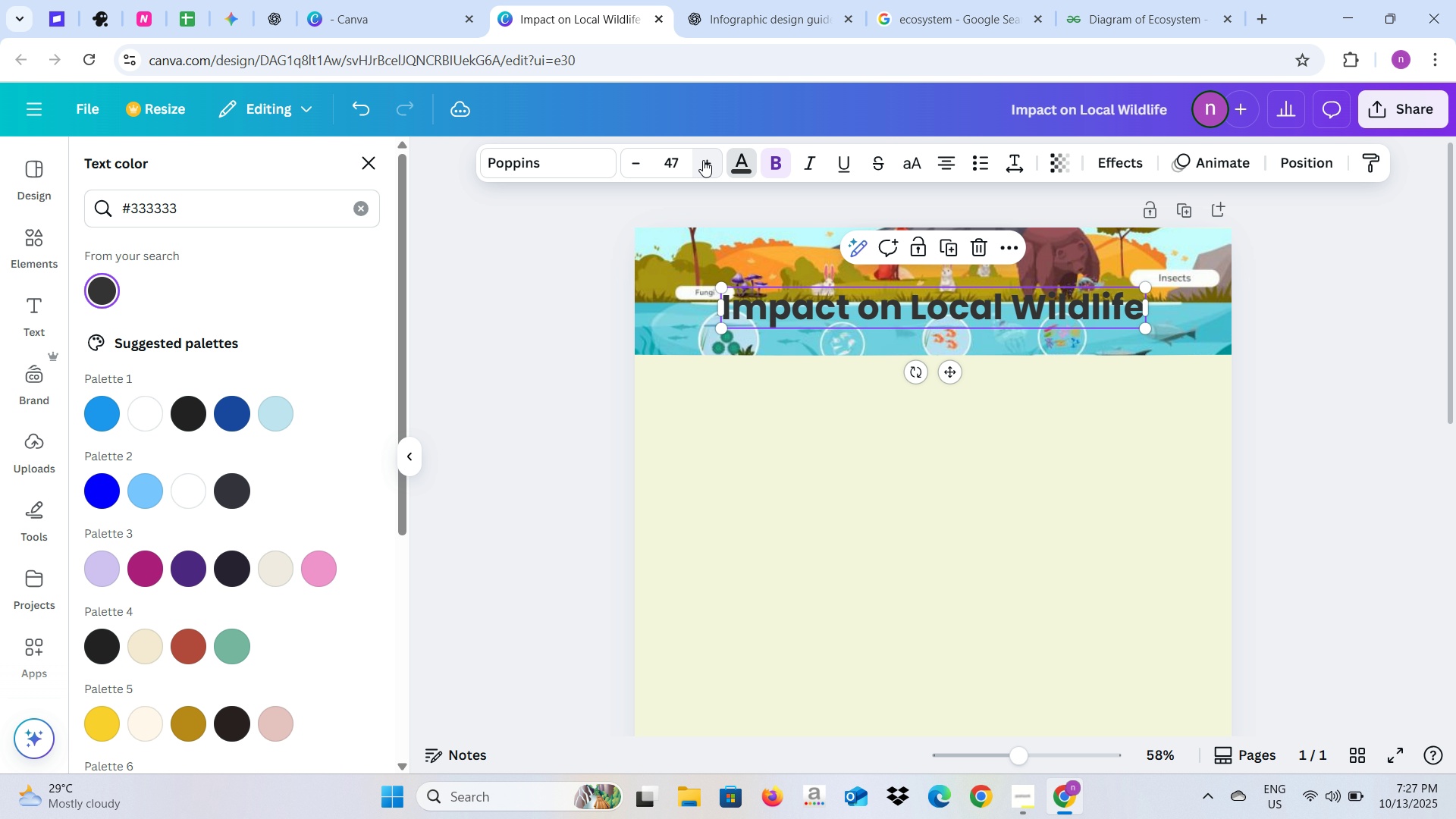 
left_click([703, 160])
 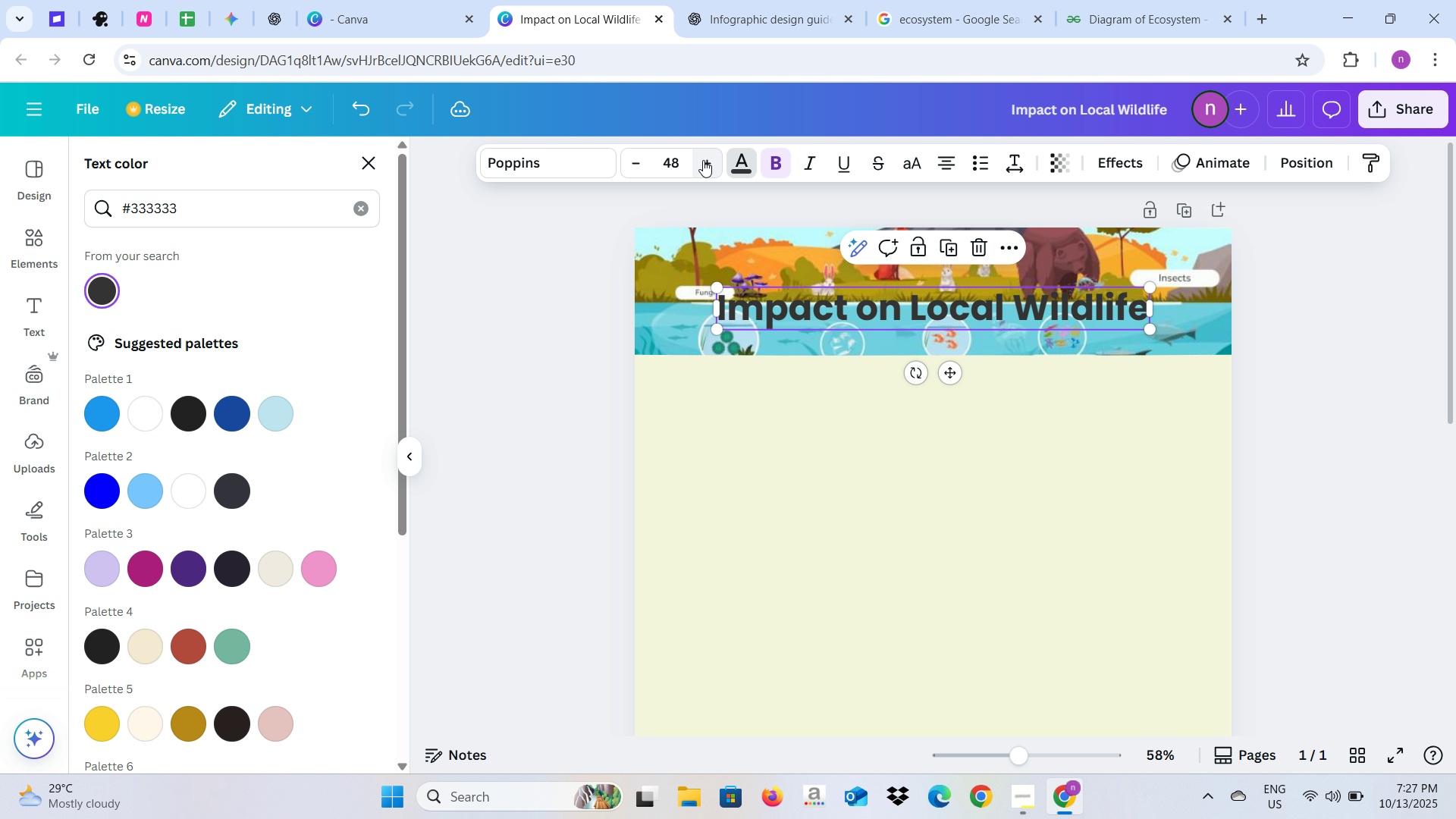 
left_click([703, 160])
 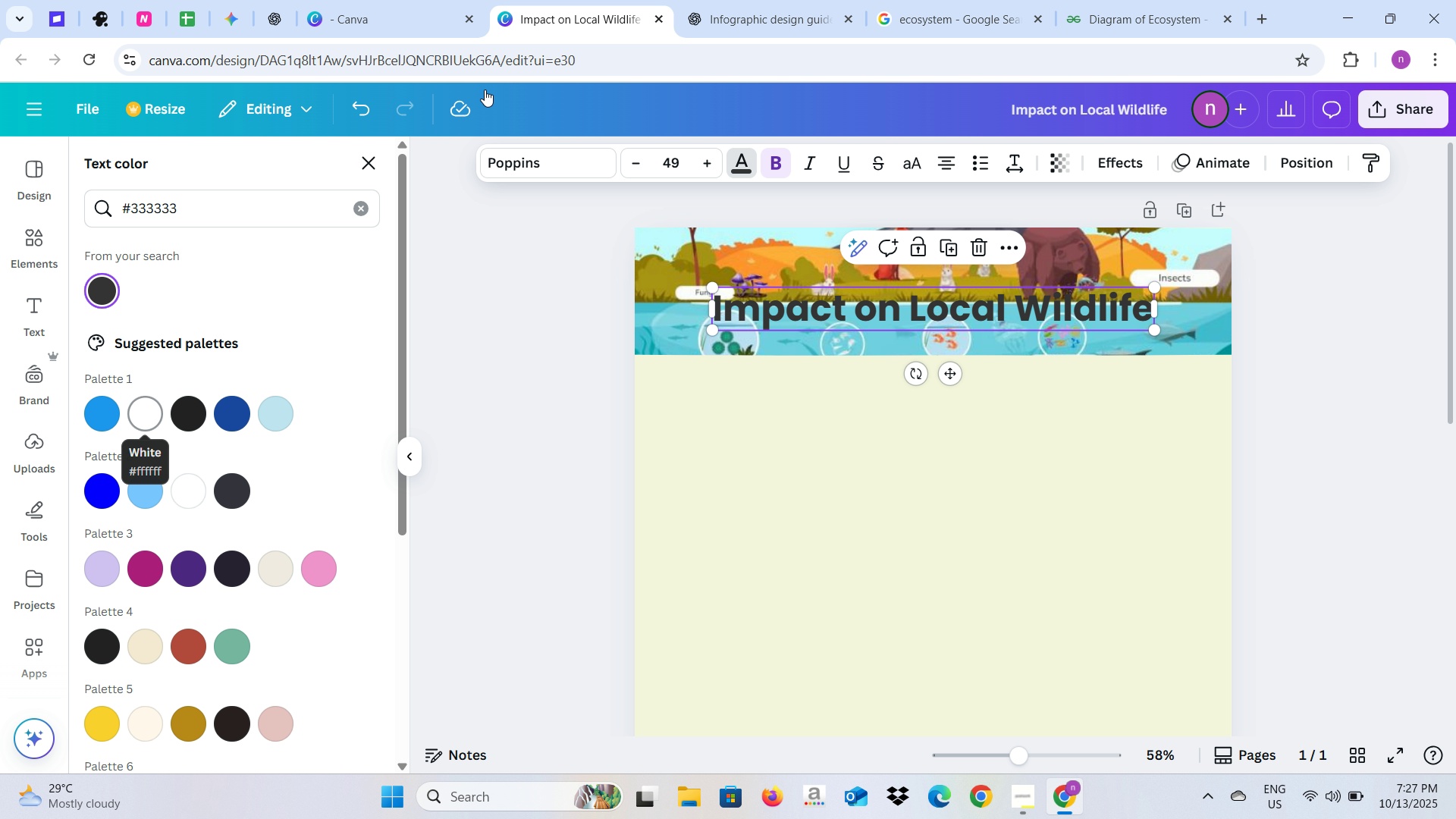 
left_click([745, 0])
 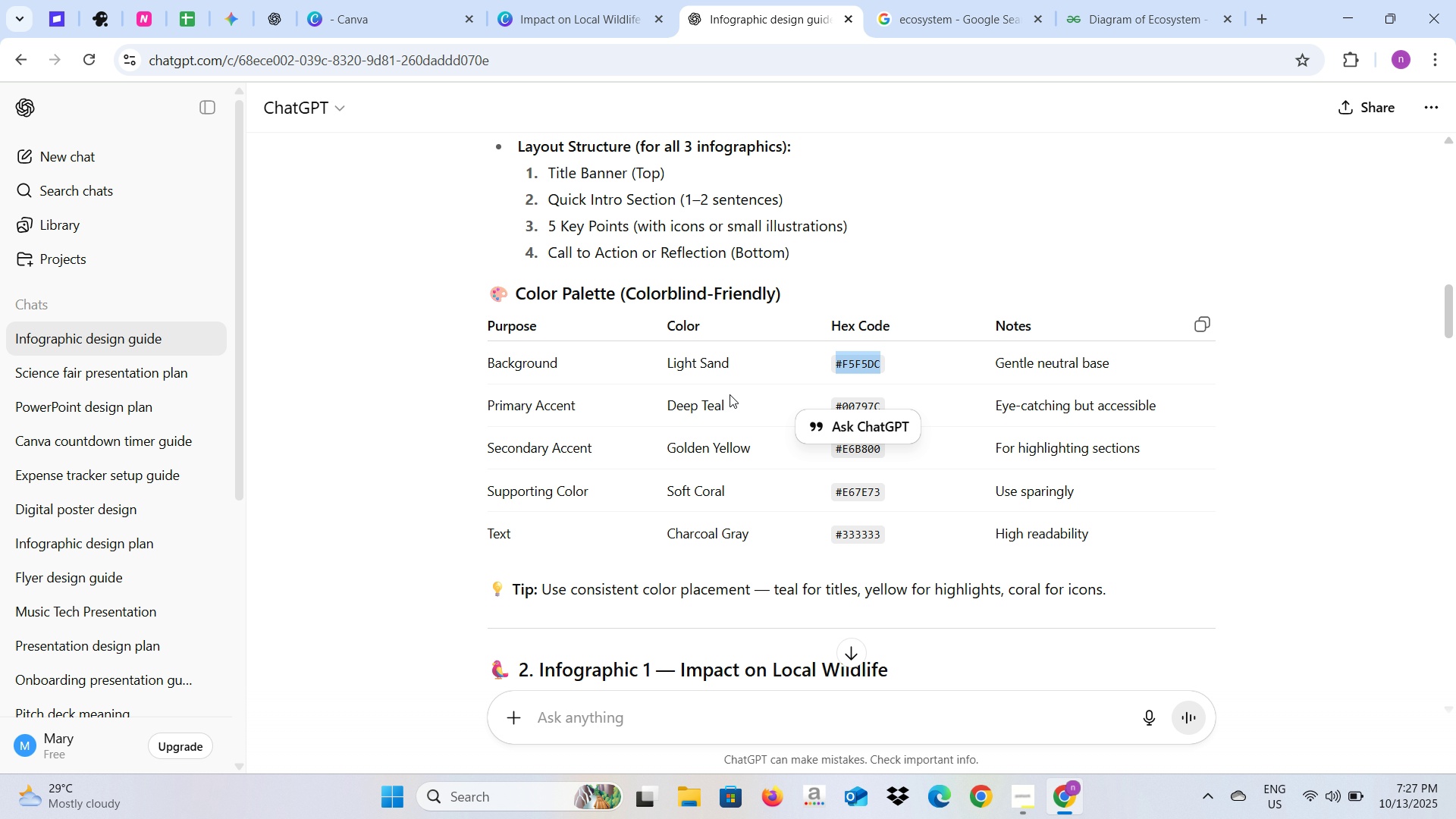 
wait(7.27)
 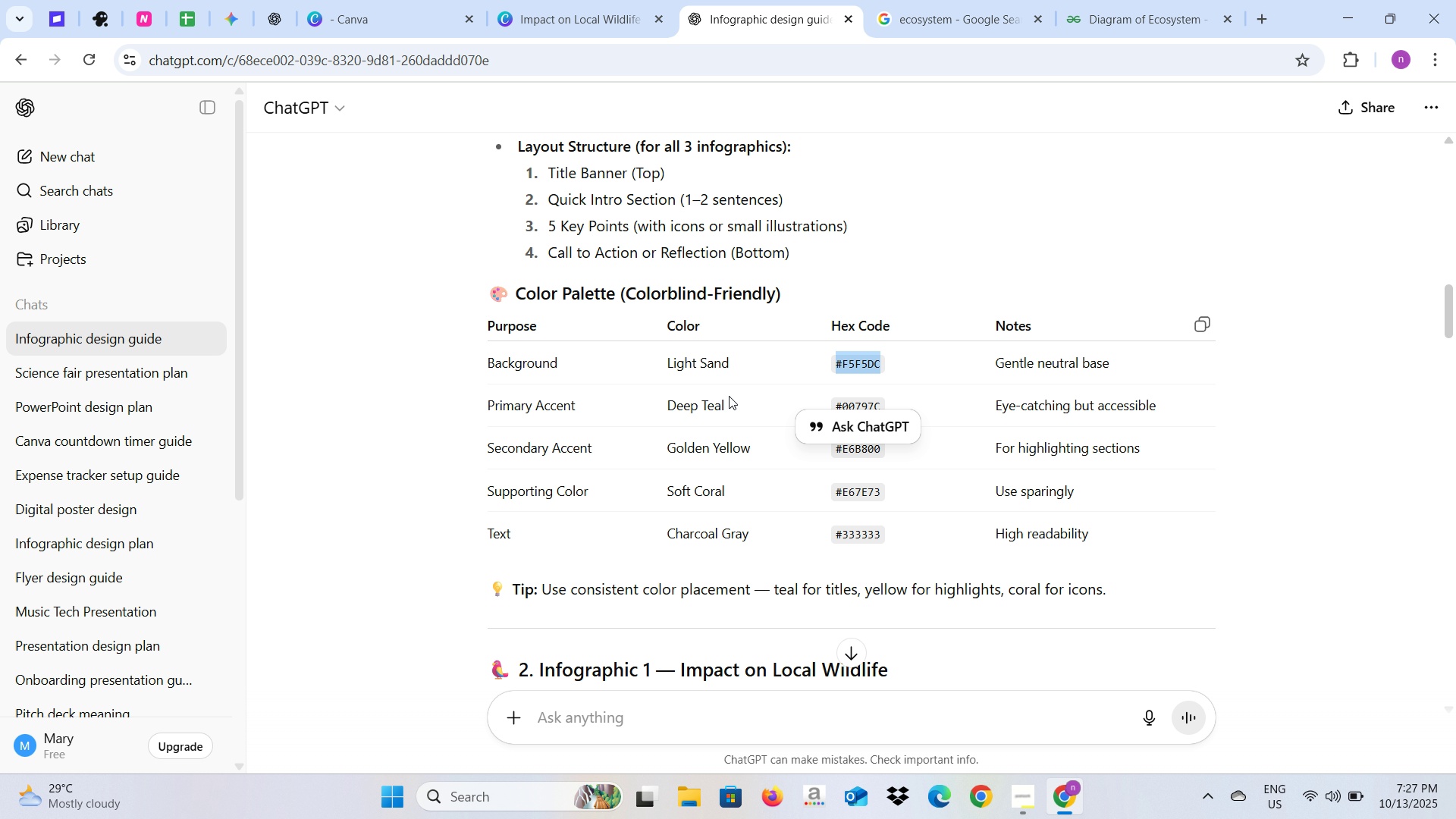 
left_click_drag(start_coordinate=[833, 493], to_coordinate=[881, 494])
 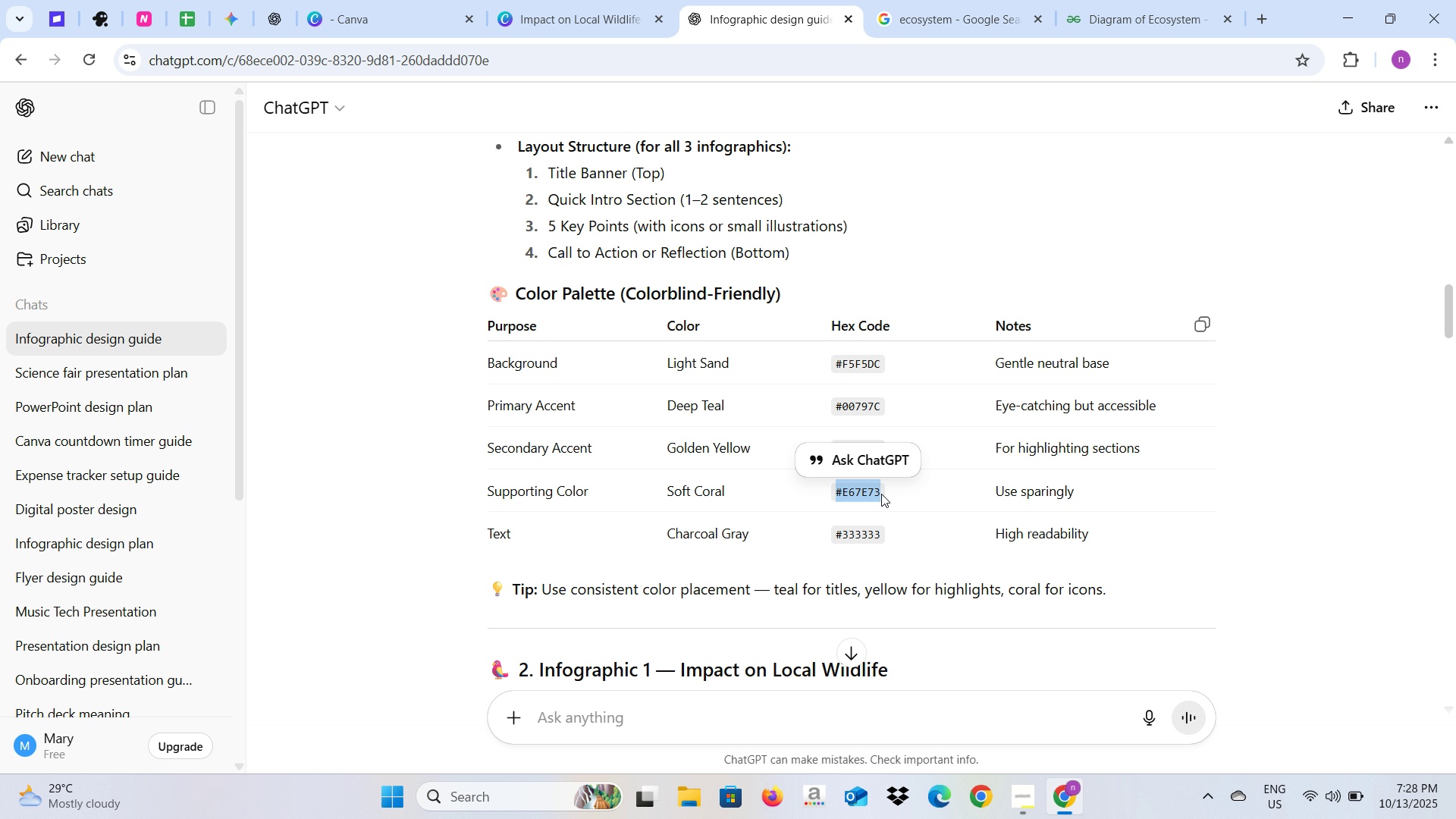 
key(Control+C)
 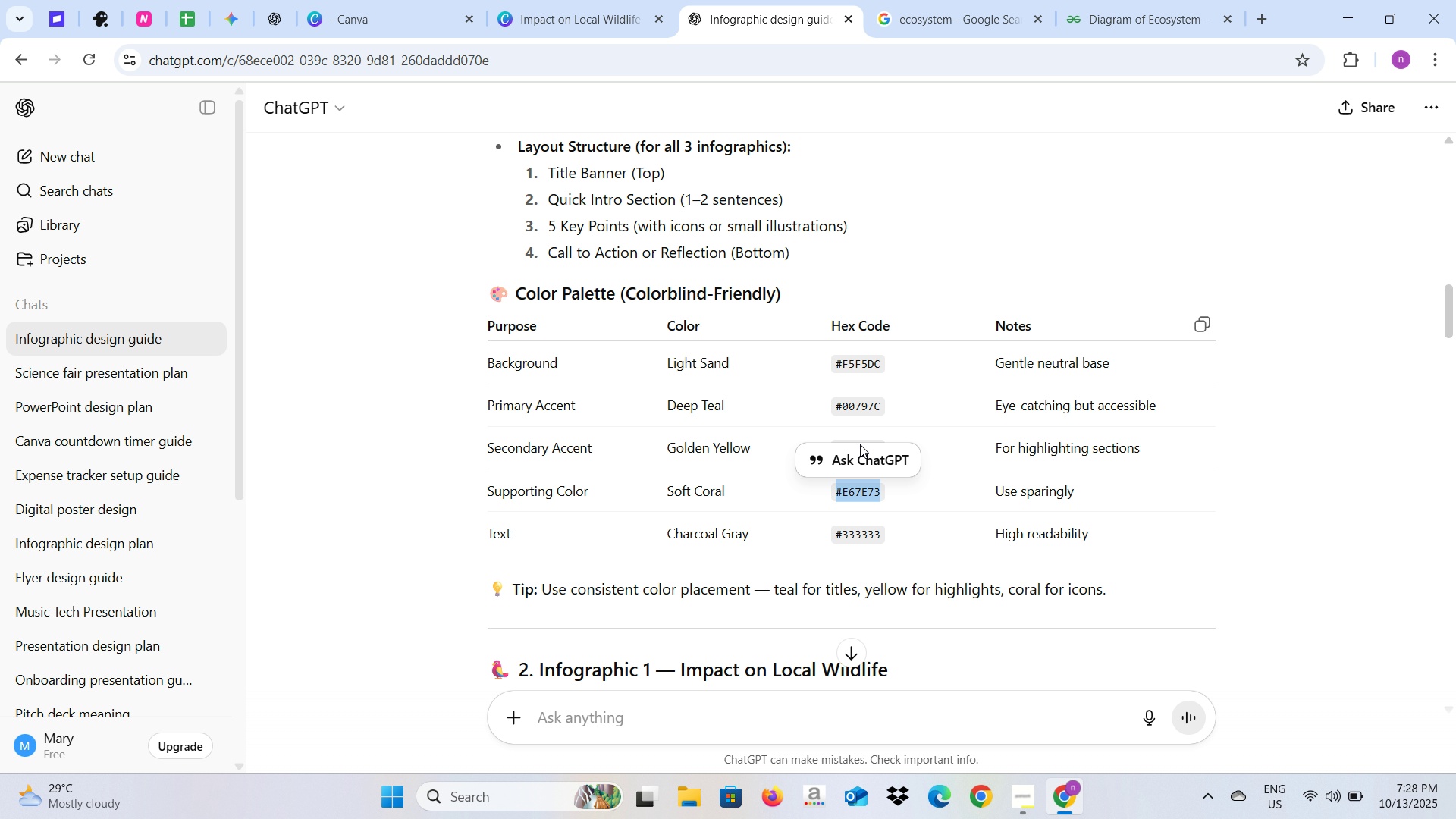 
key(Control+C)
 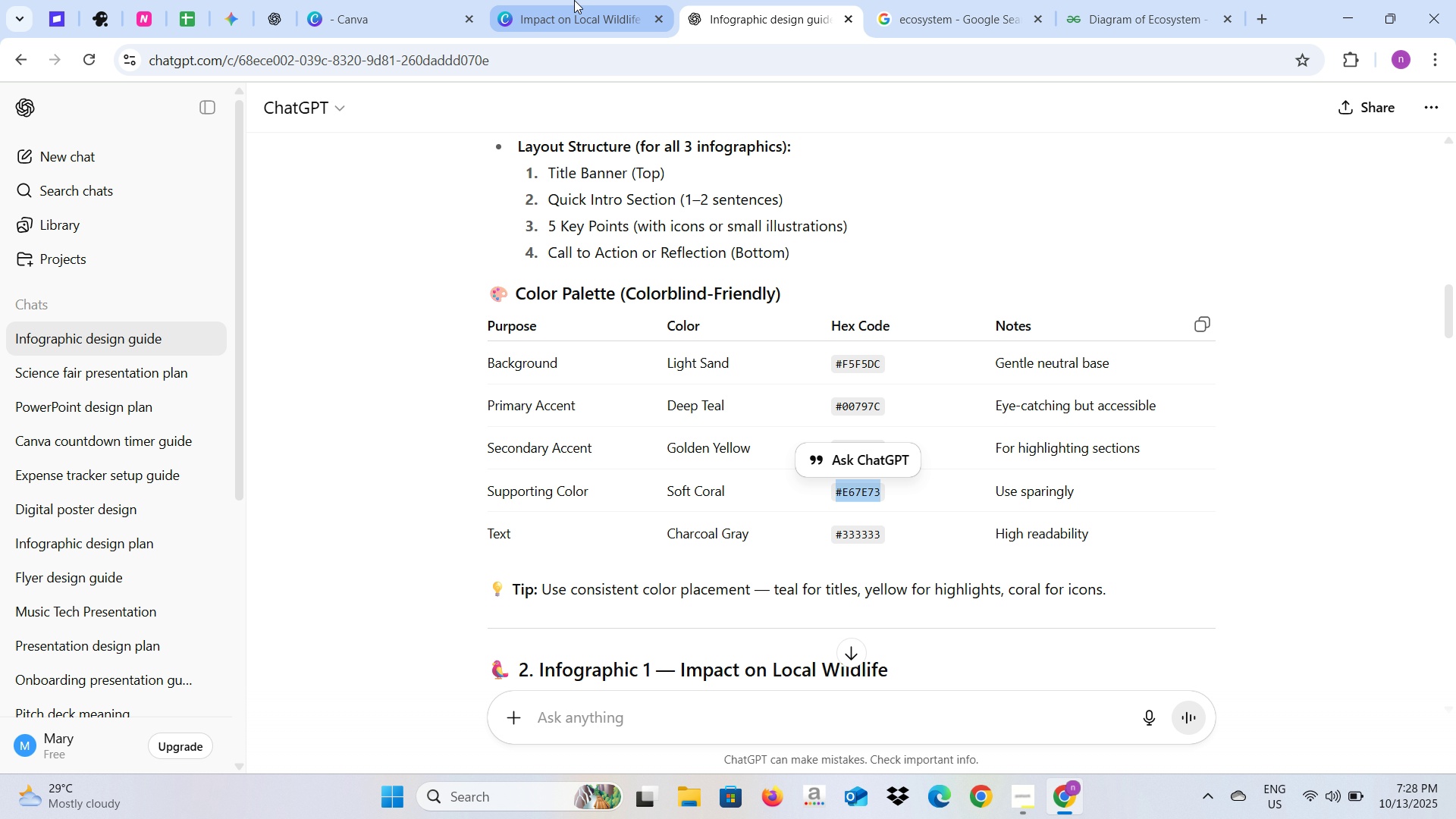 
left_click([574, 0])
 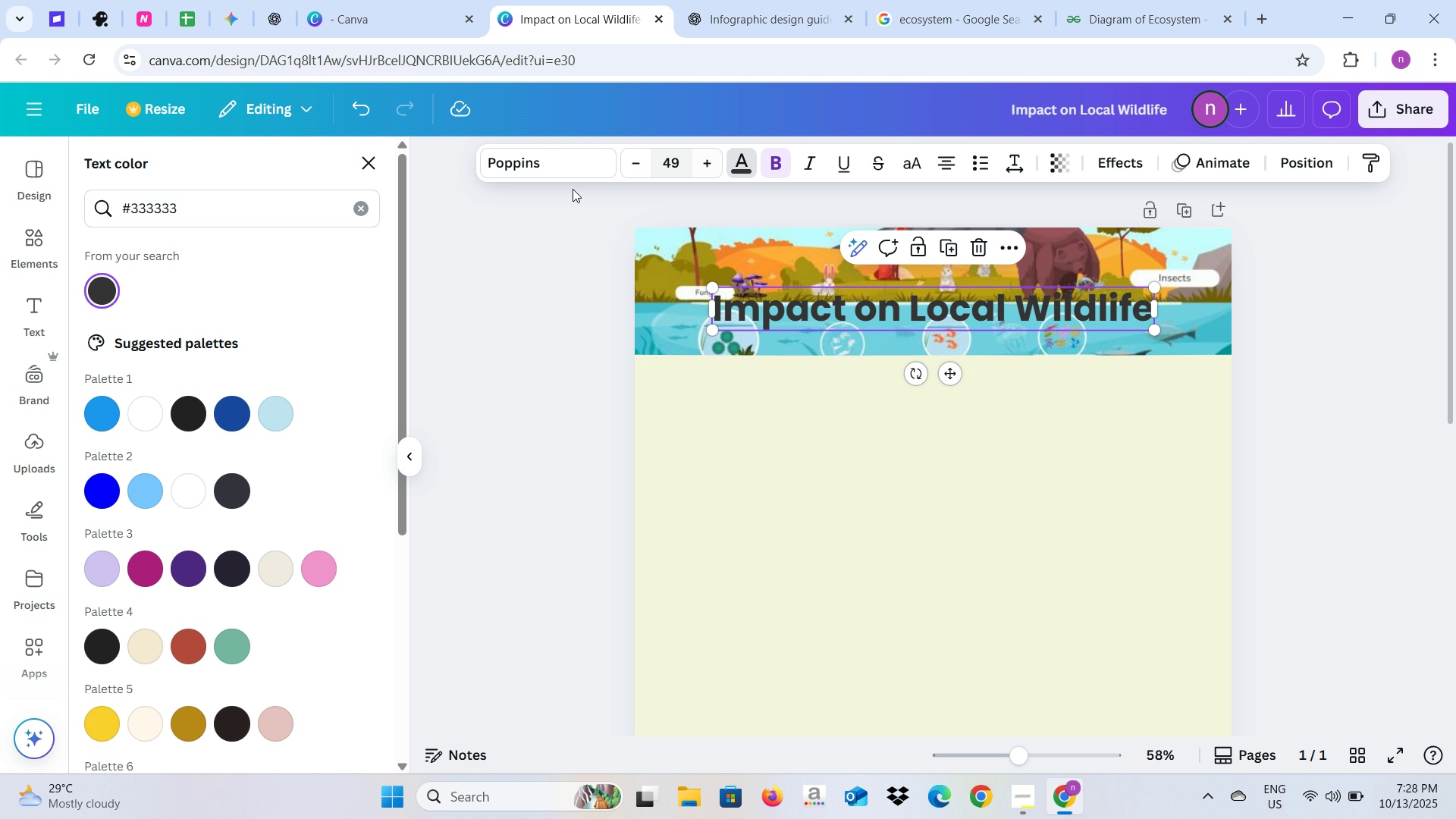 
left_click_drag(start_coordinate=[204, 218], to_coordinate=[105, 218])
 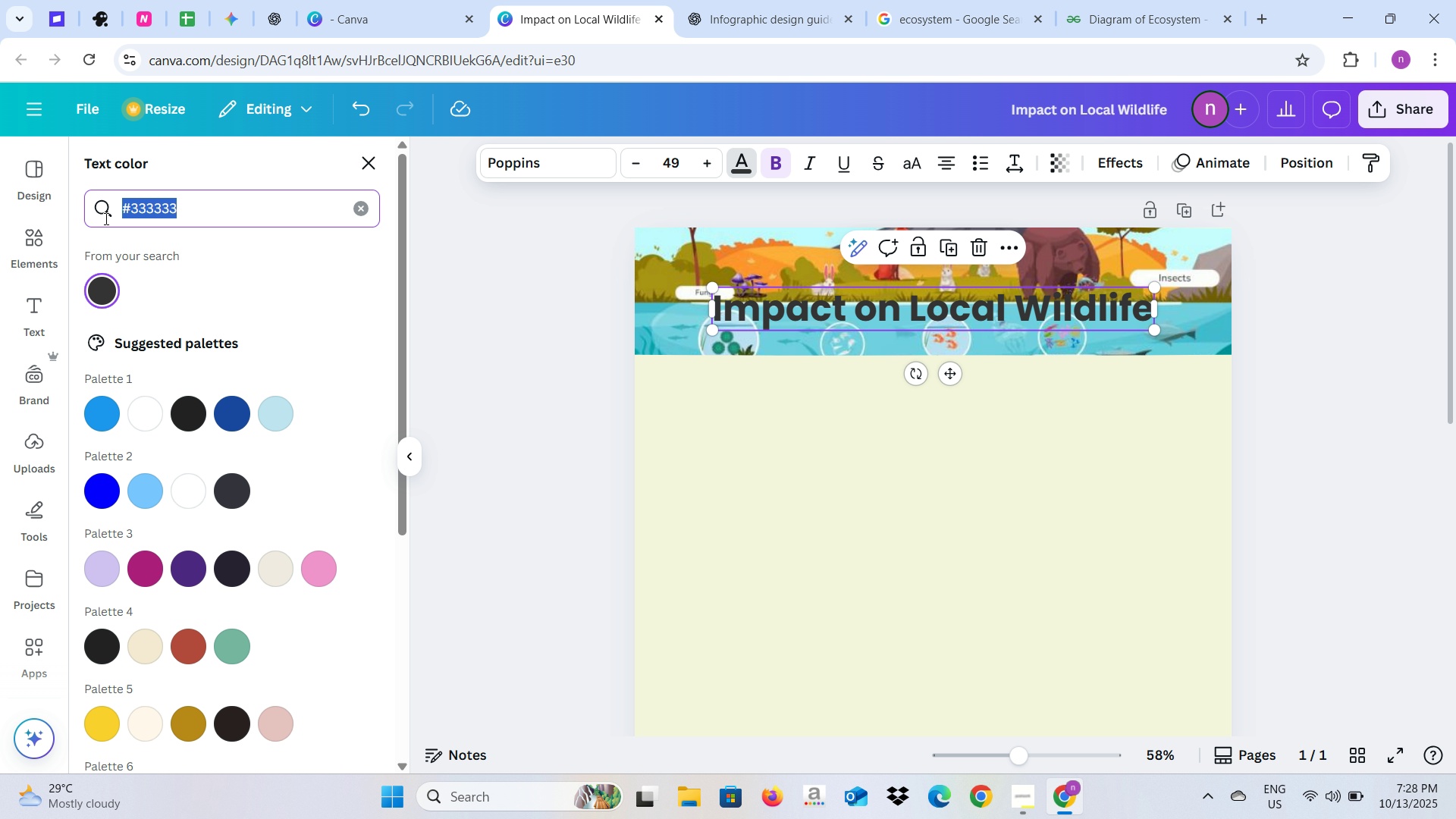 
key(Control+V)
 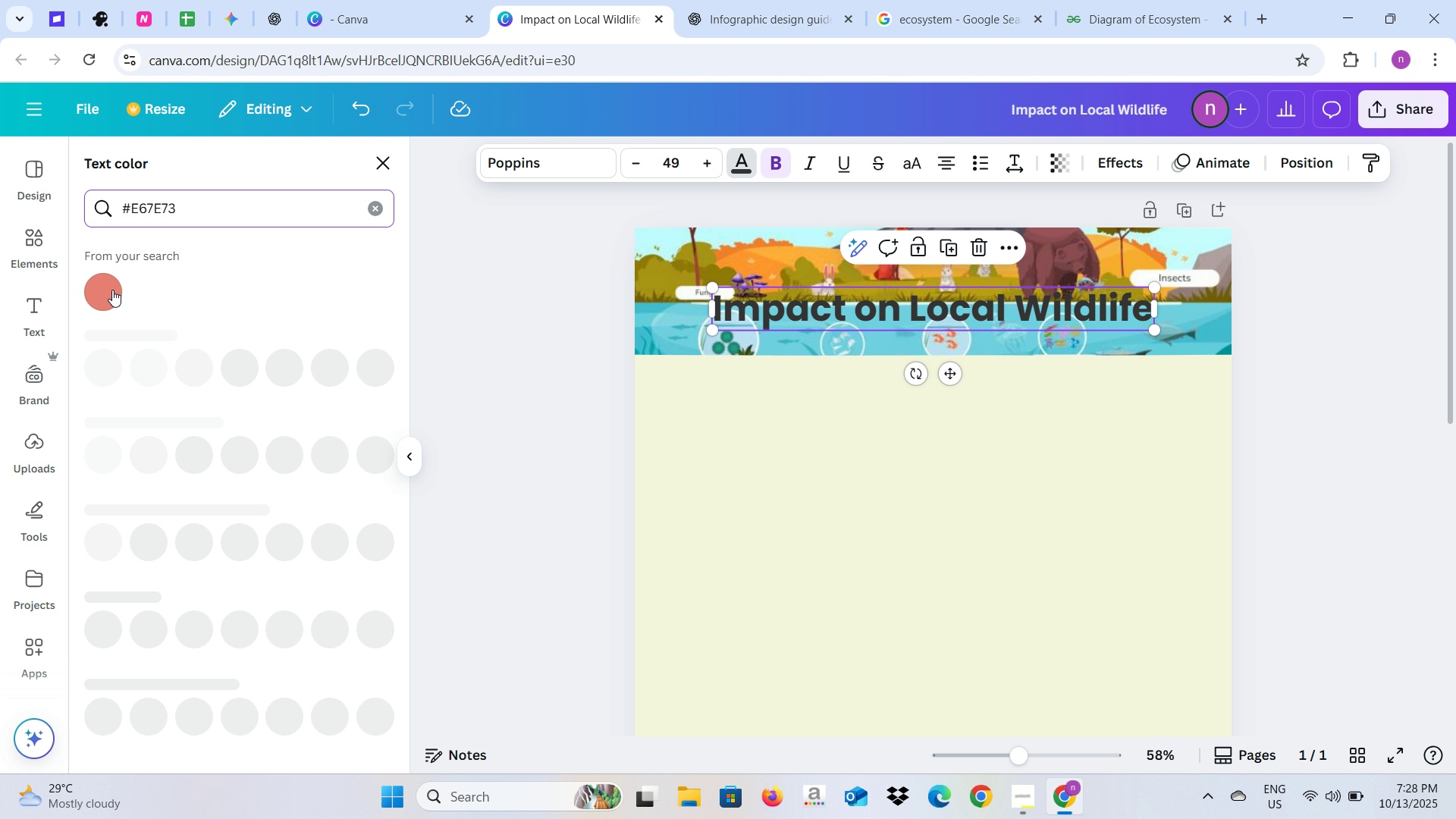 
left_click([107, 289])
 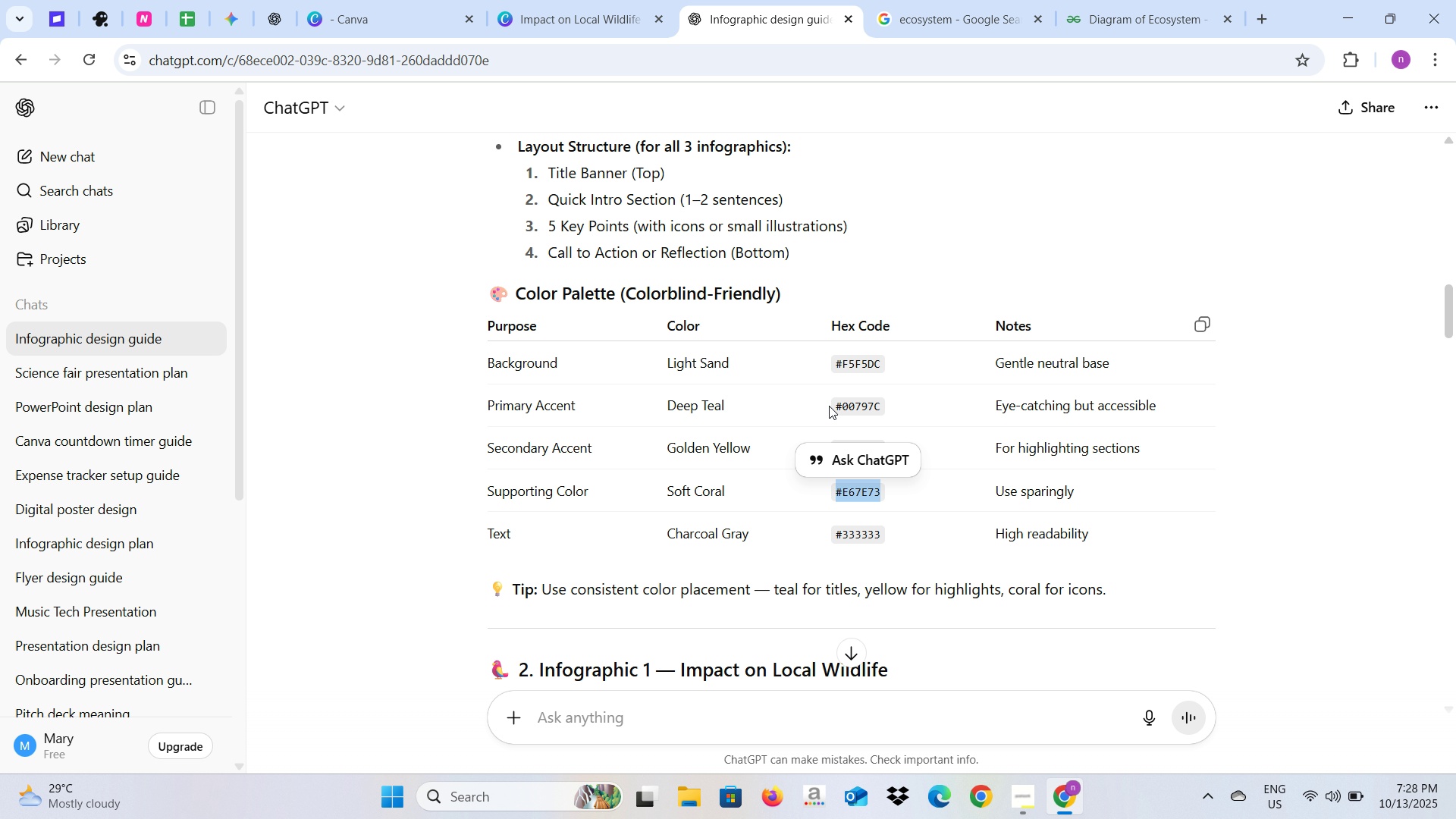 
wait(5.8)
 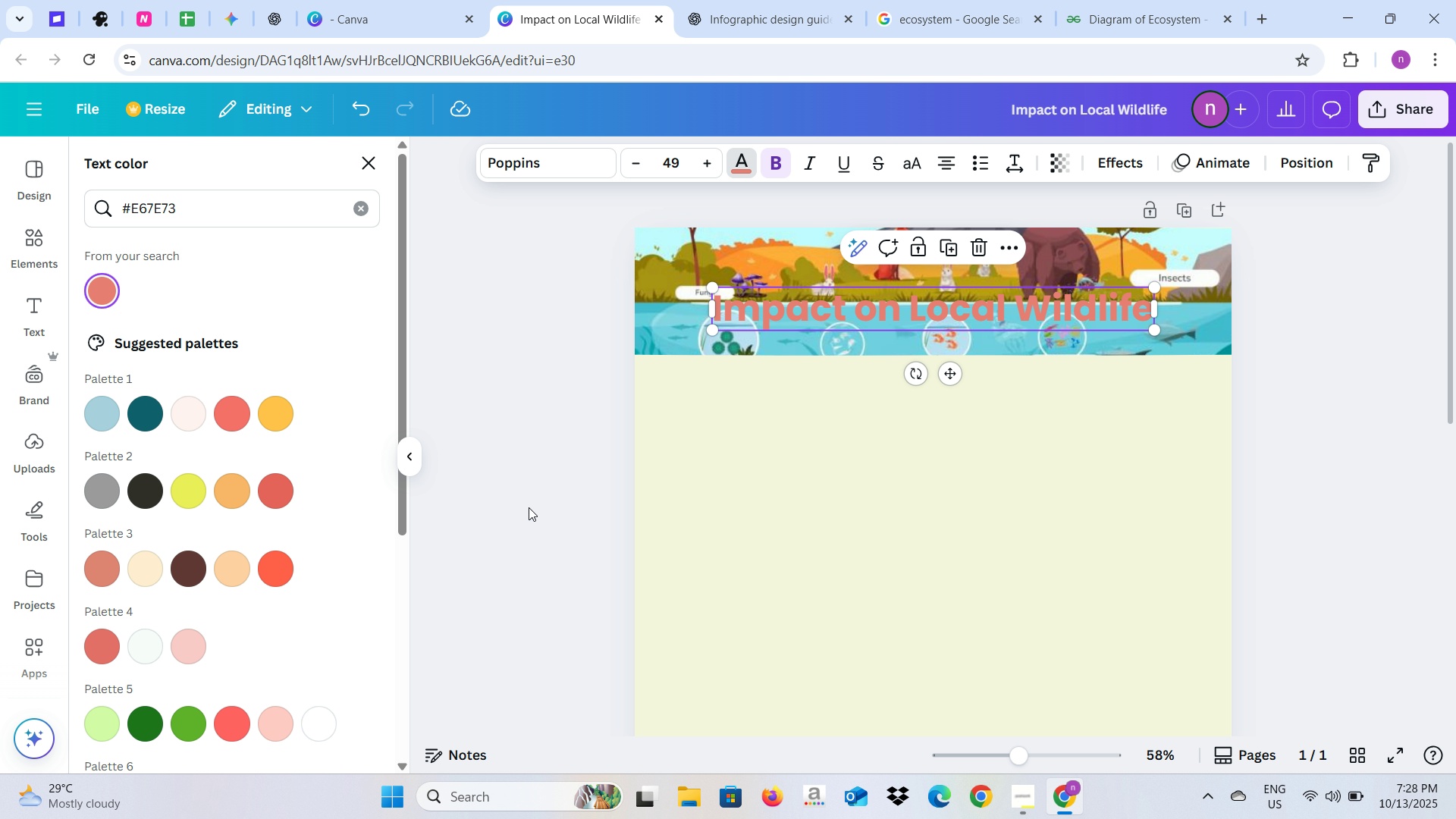 
left_click_drag(start_coordinate=[834, 406], to_coordinate=[879, 410])
 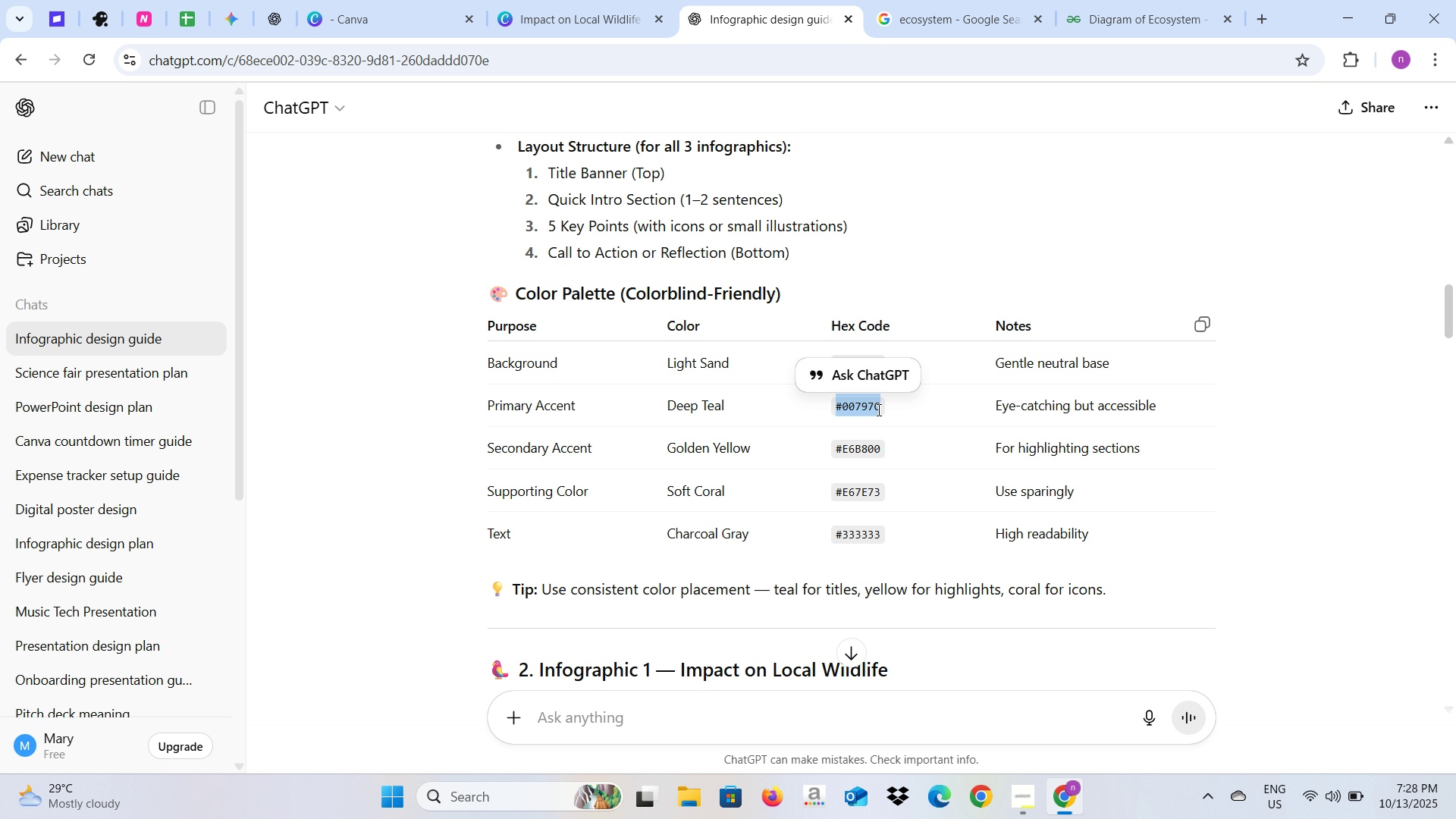 
key(Control+C)
 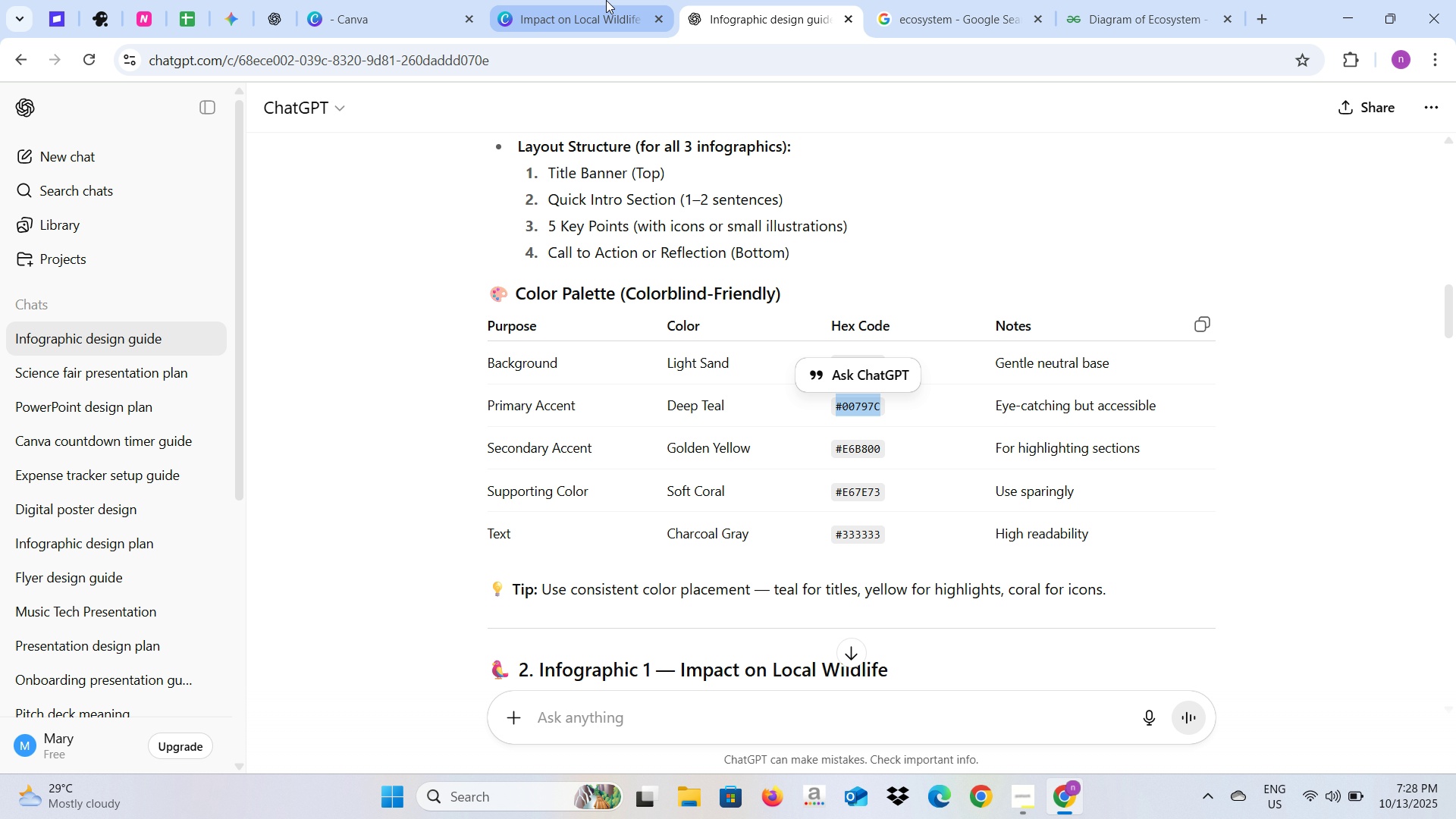 
left_click([606, 0])
 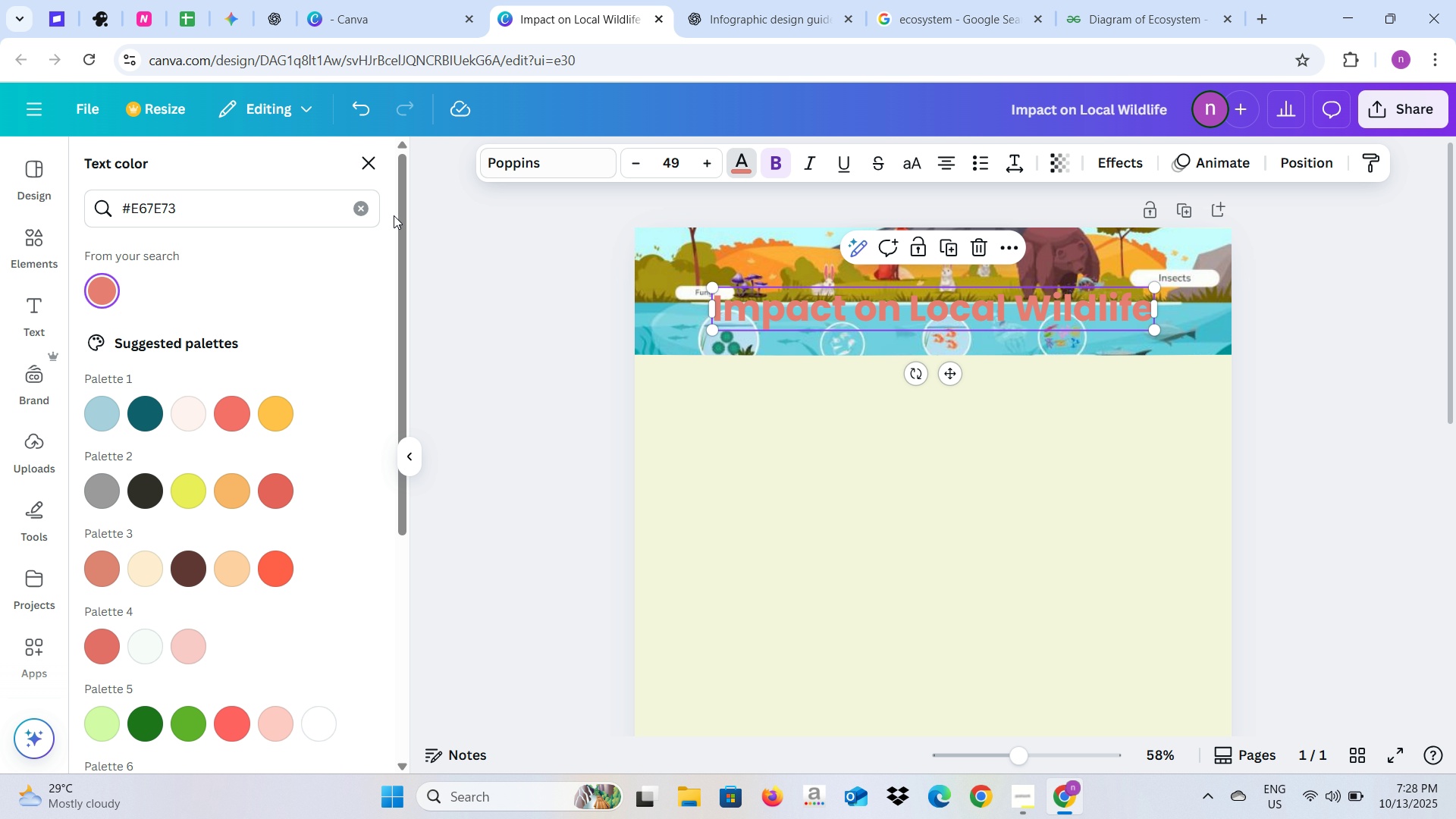 
left_click_drag(start_coordinate=[271, 207], to_coordinate=[85, 222])
 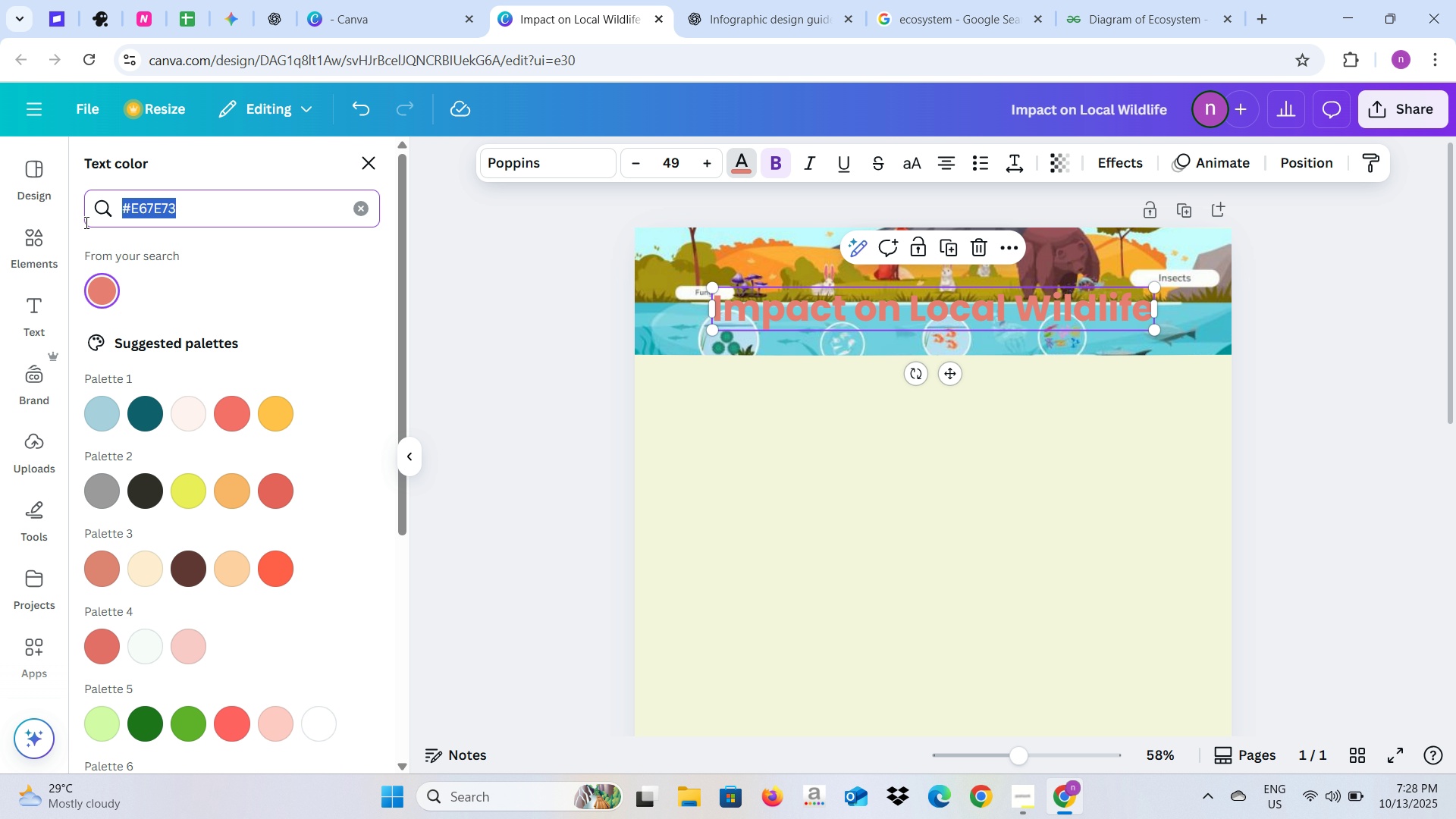 
key(Control+V)
 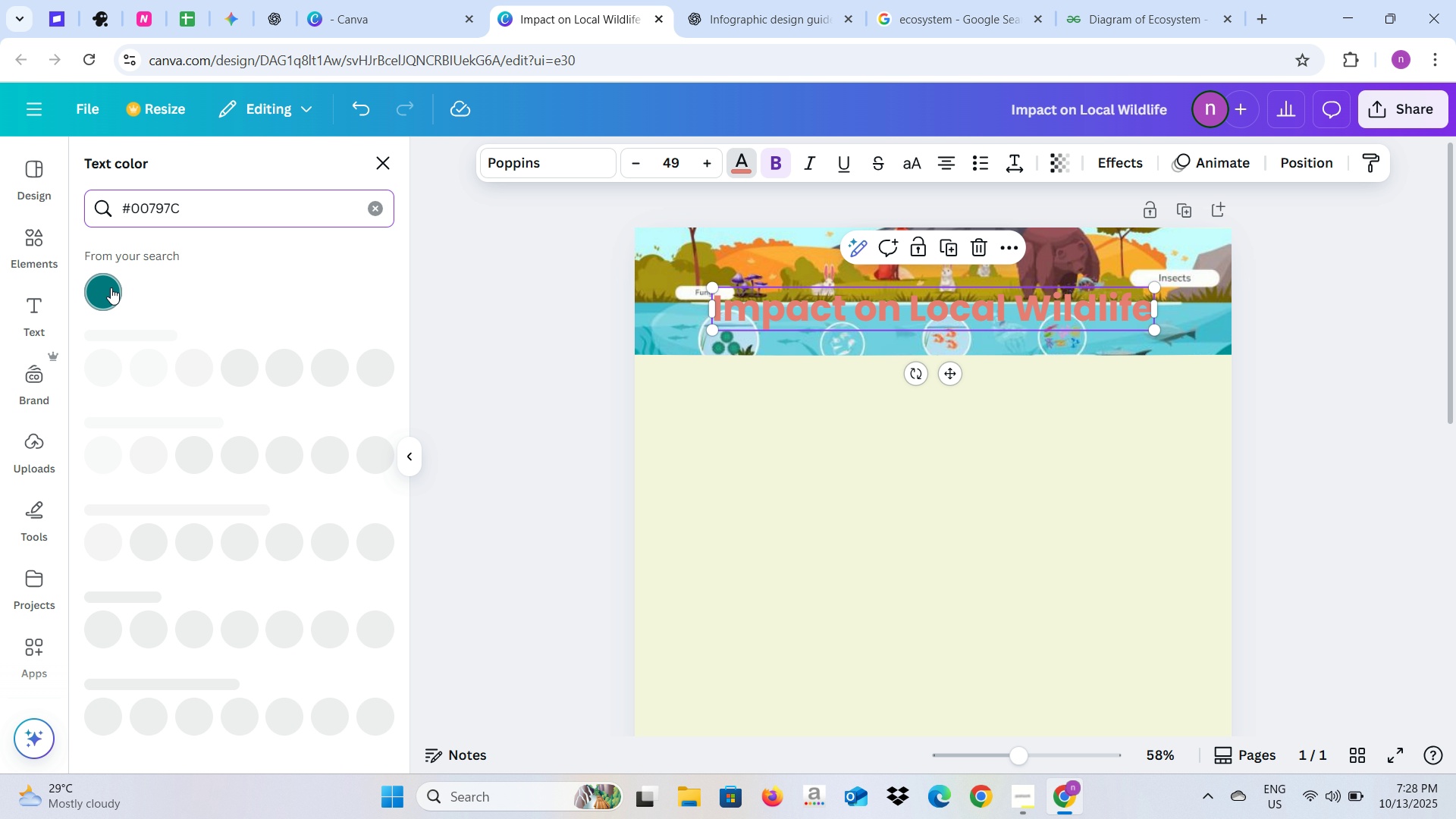 
left_click([111, 287])
 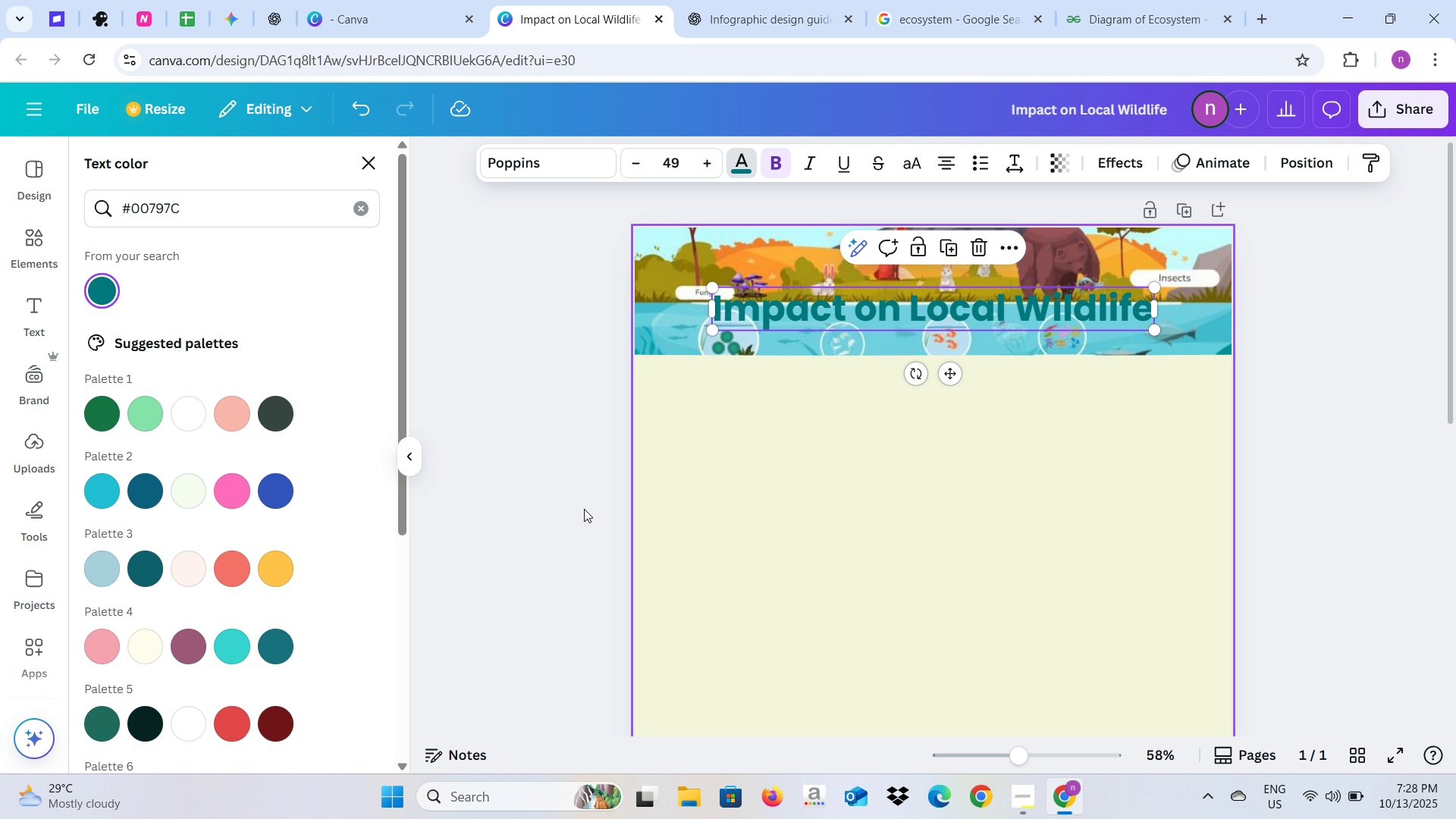 
left_click([550, 502])
 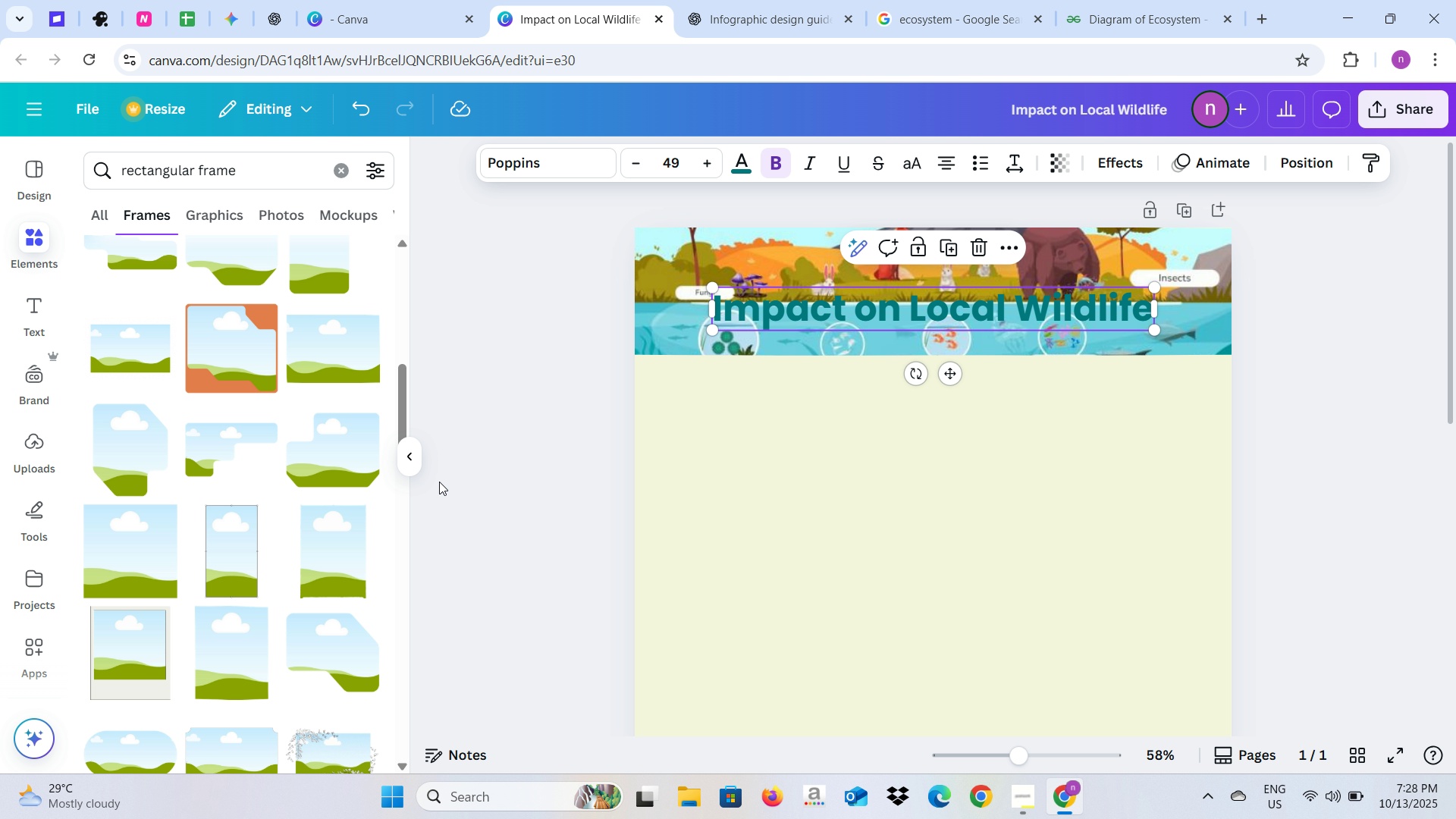 
left_click([439, 482])
 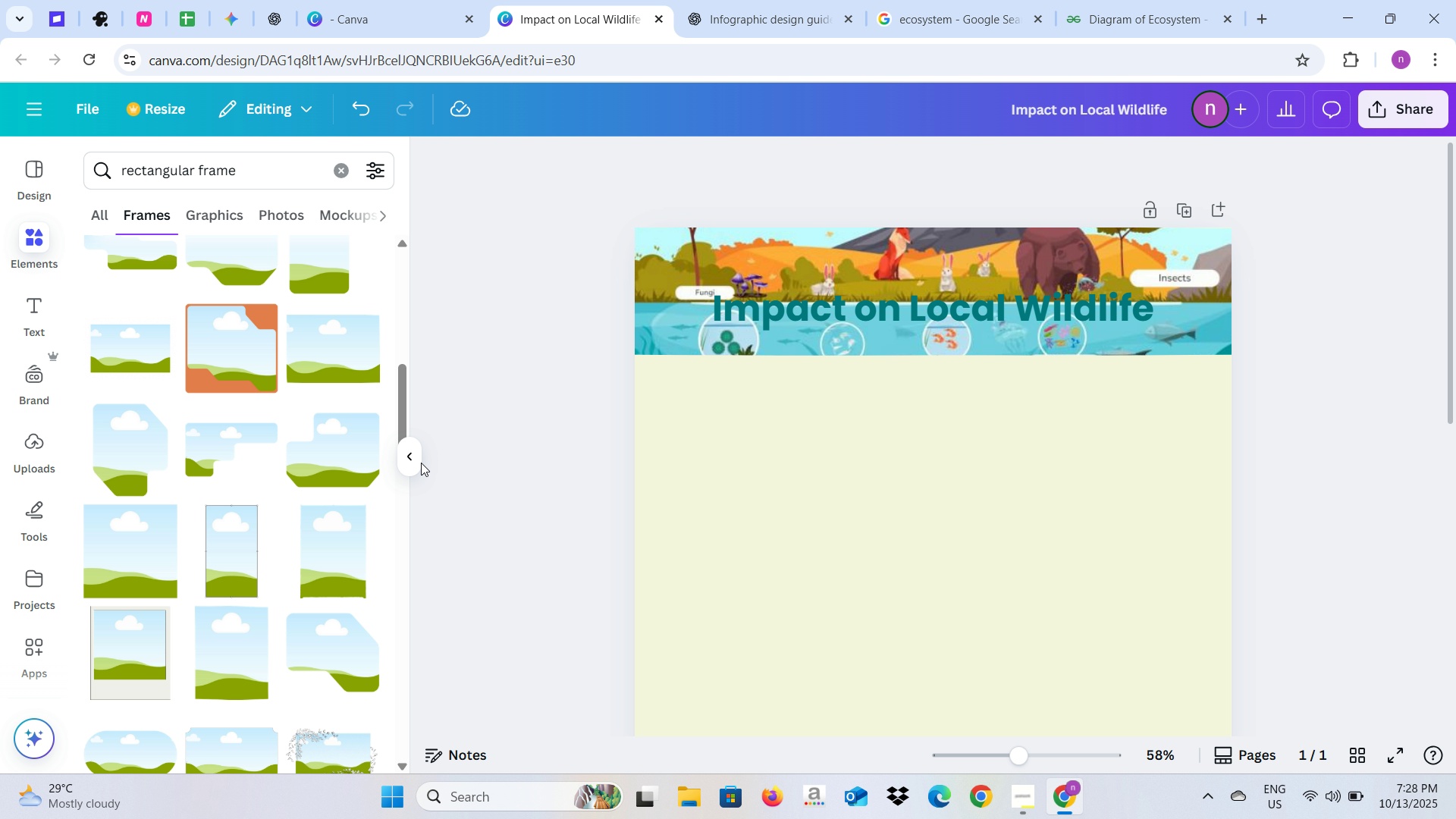 
left_click([421, 463])
 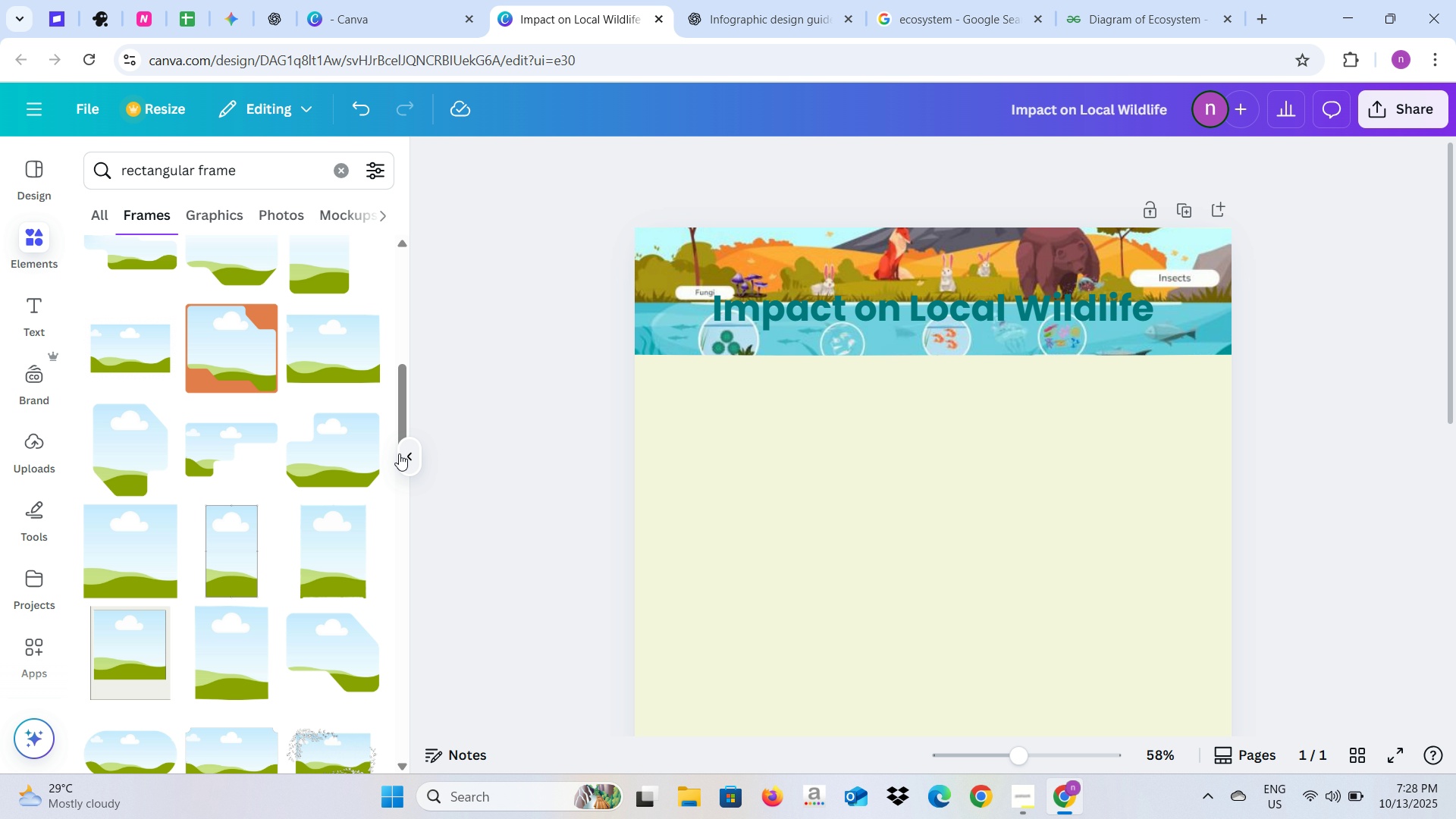 
left_click([403, 453])
 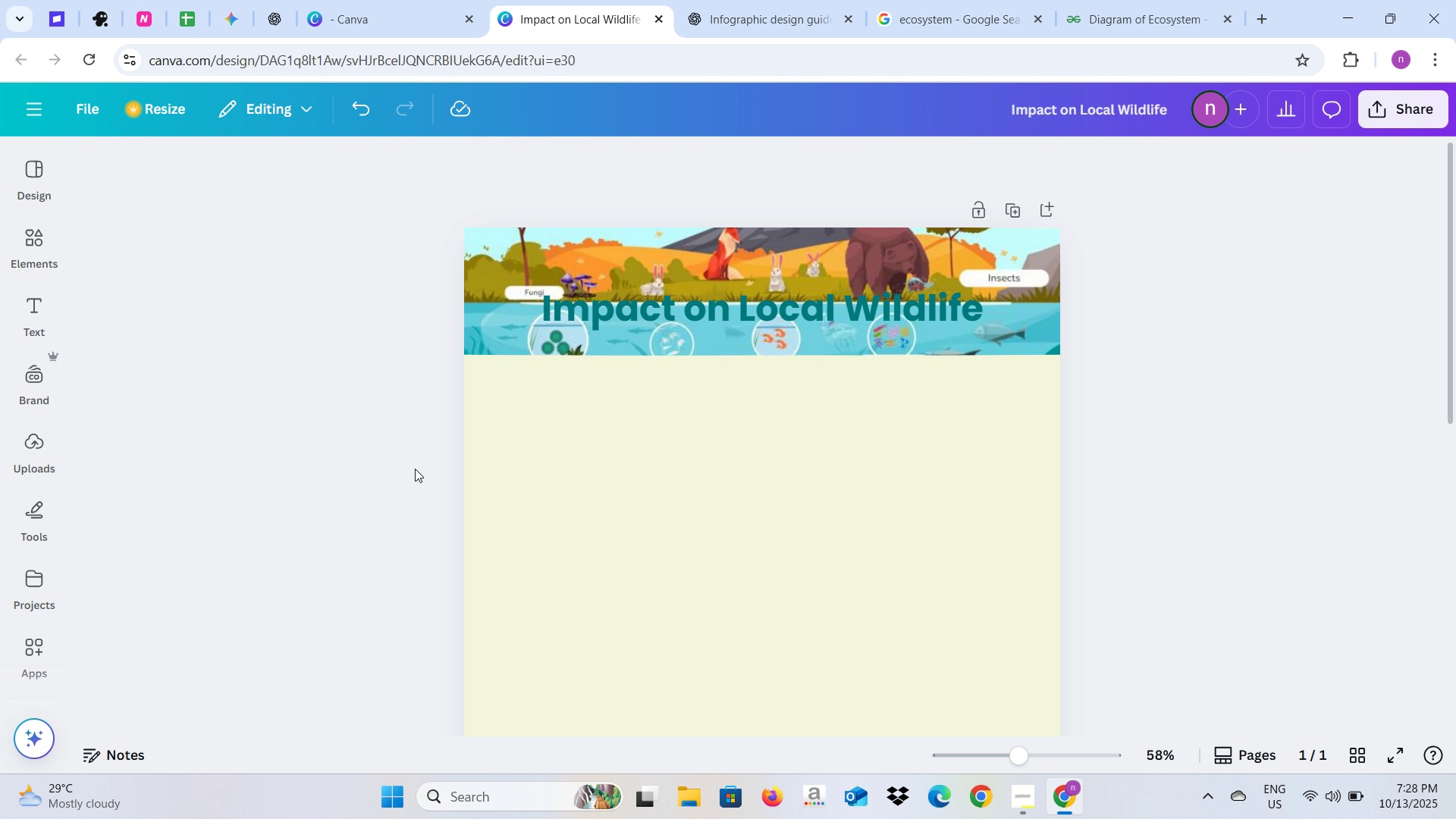 
left_click([413, 469])
 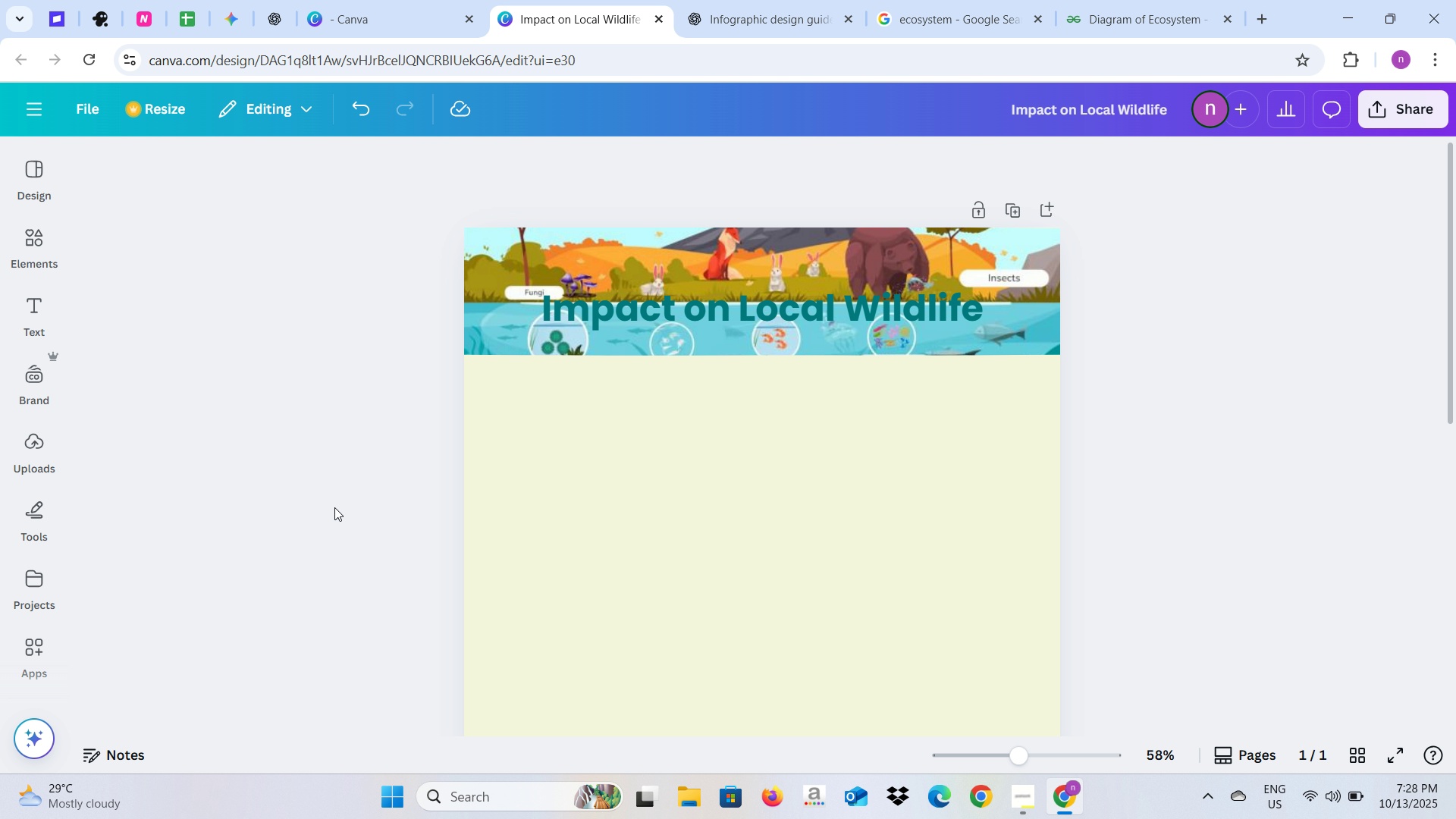 
left_click([336, 507])
 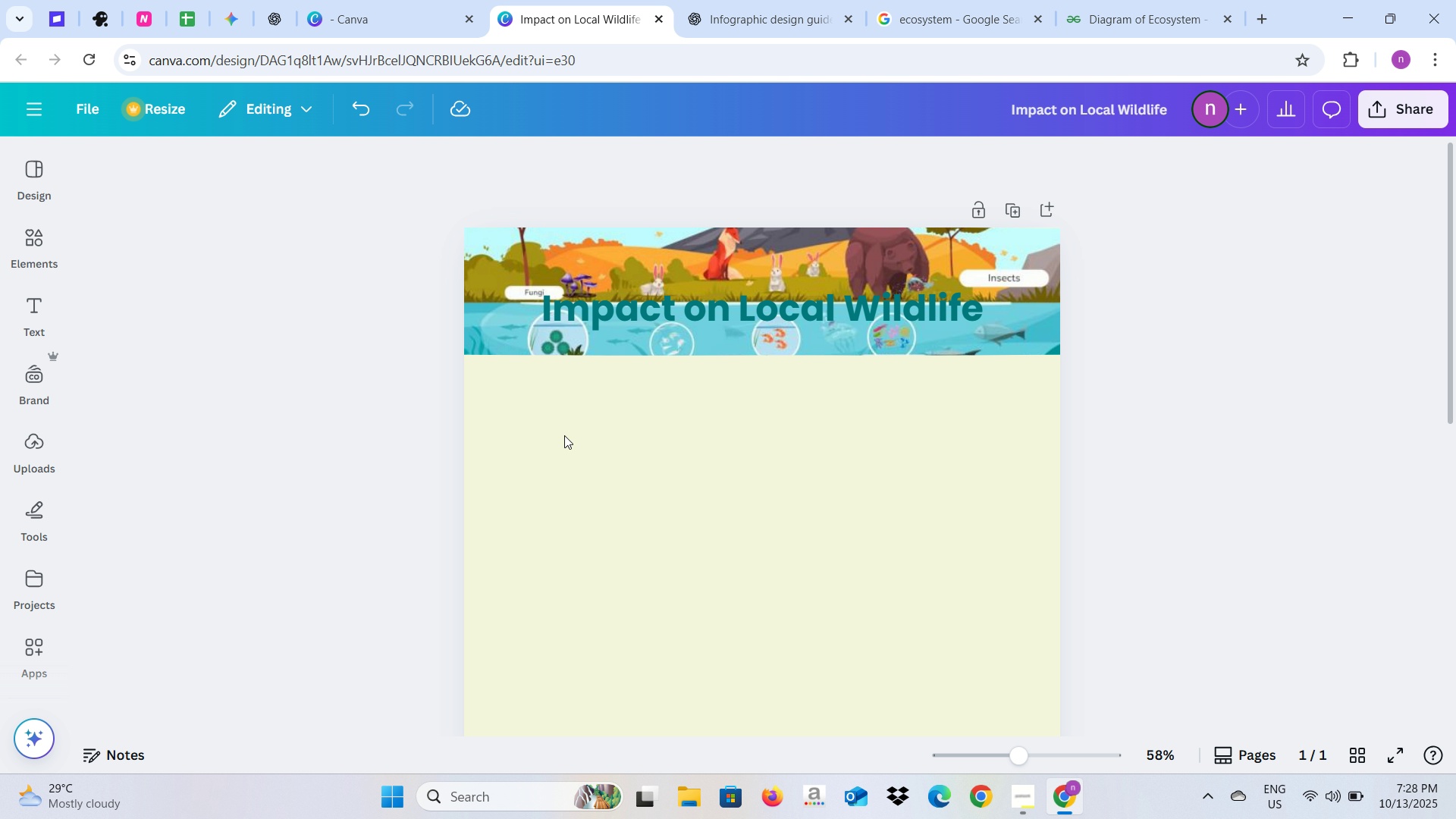 
key(Alt+AltLeft)
 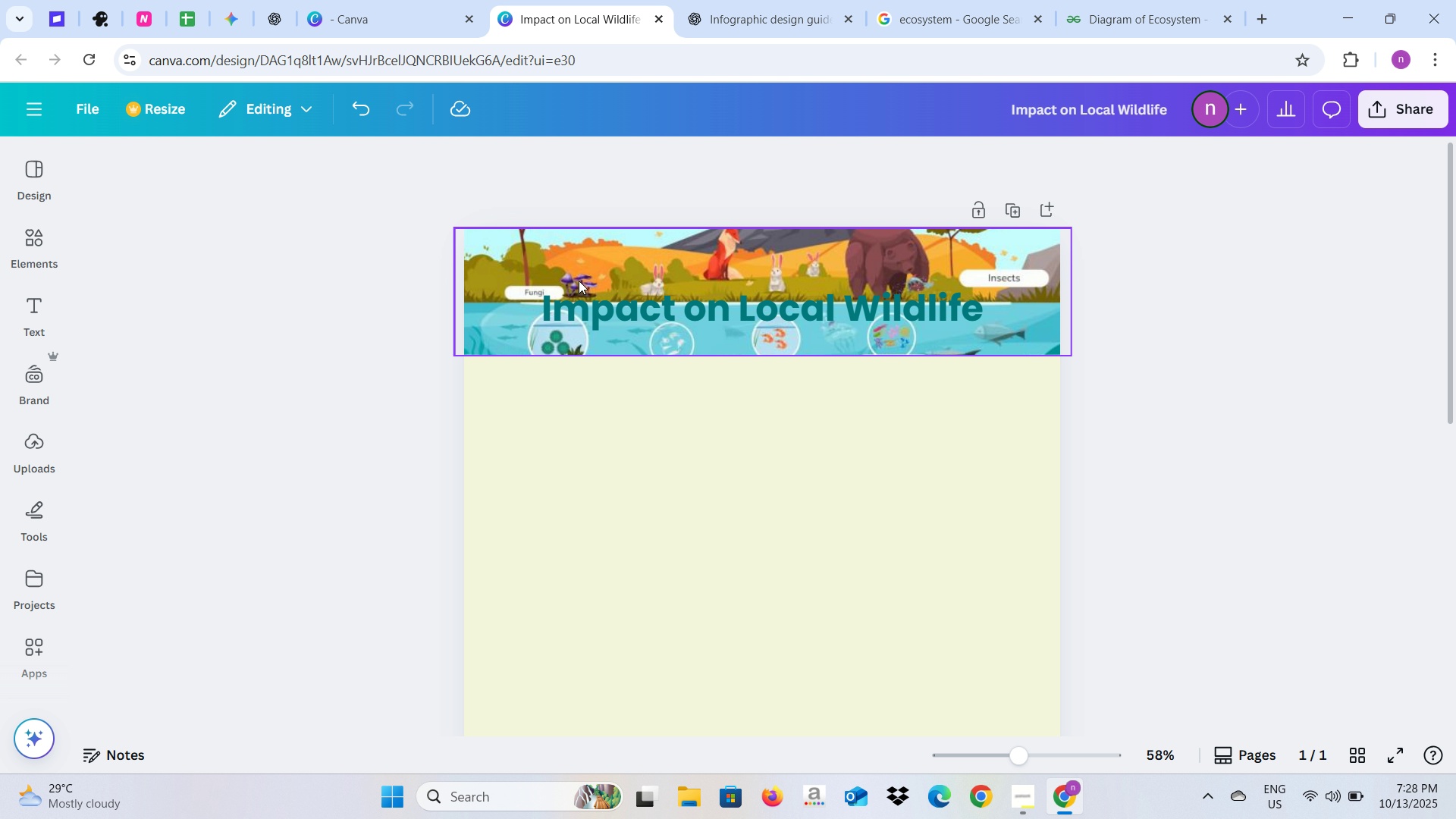 
key(Alt+Tab)